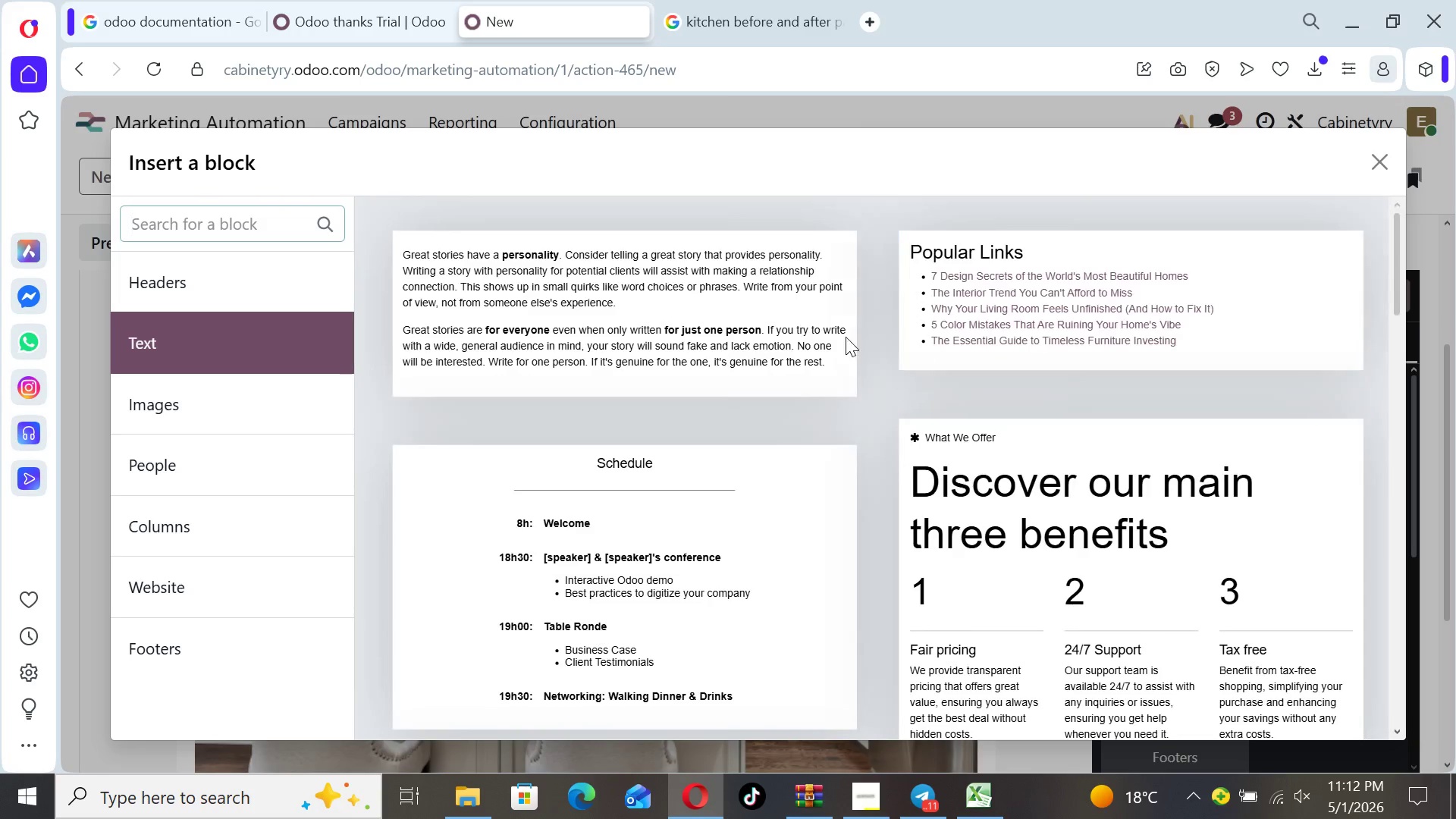 
left_click([773, 316])
 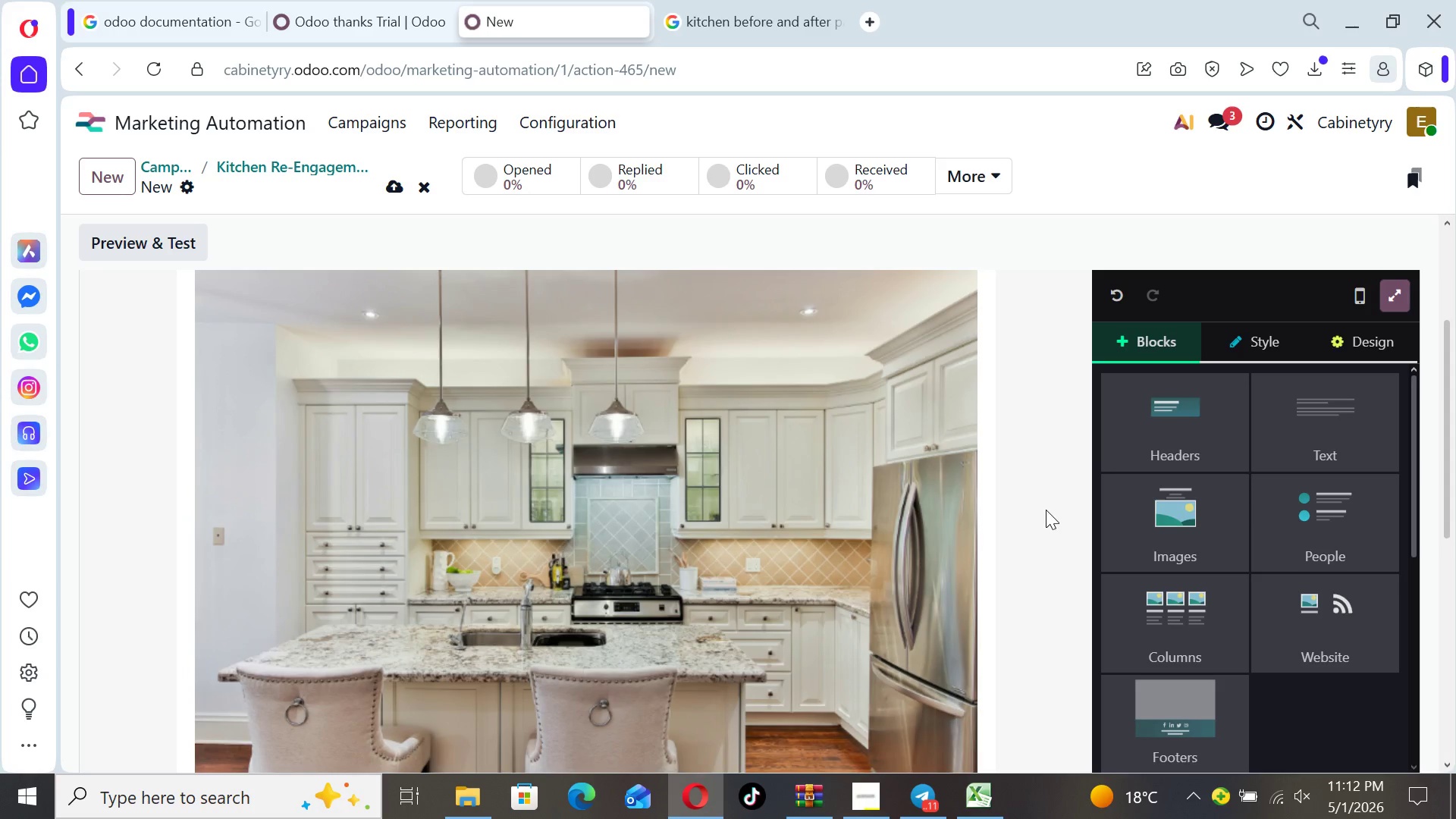 
left_click([1019, 476])
 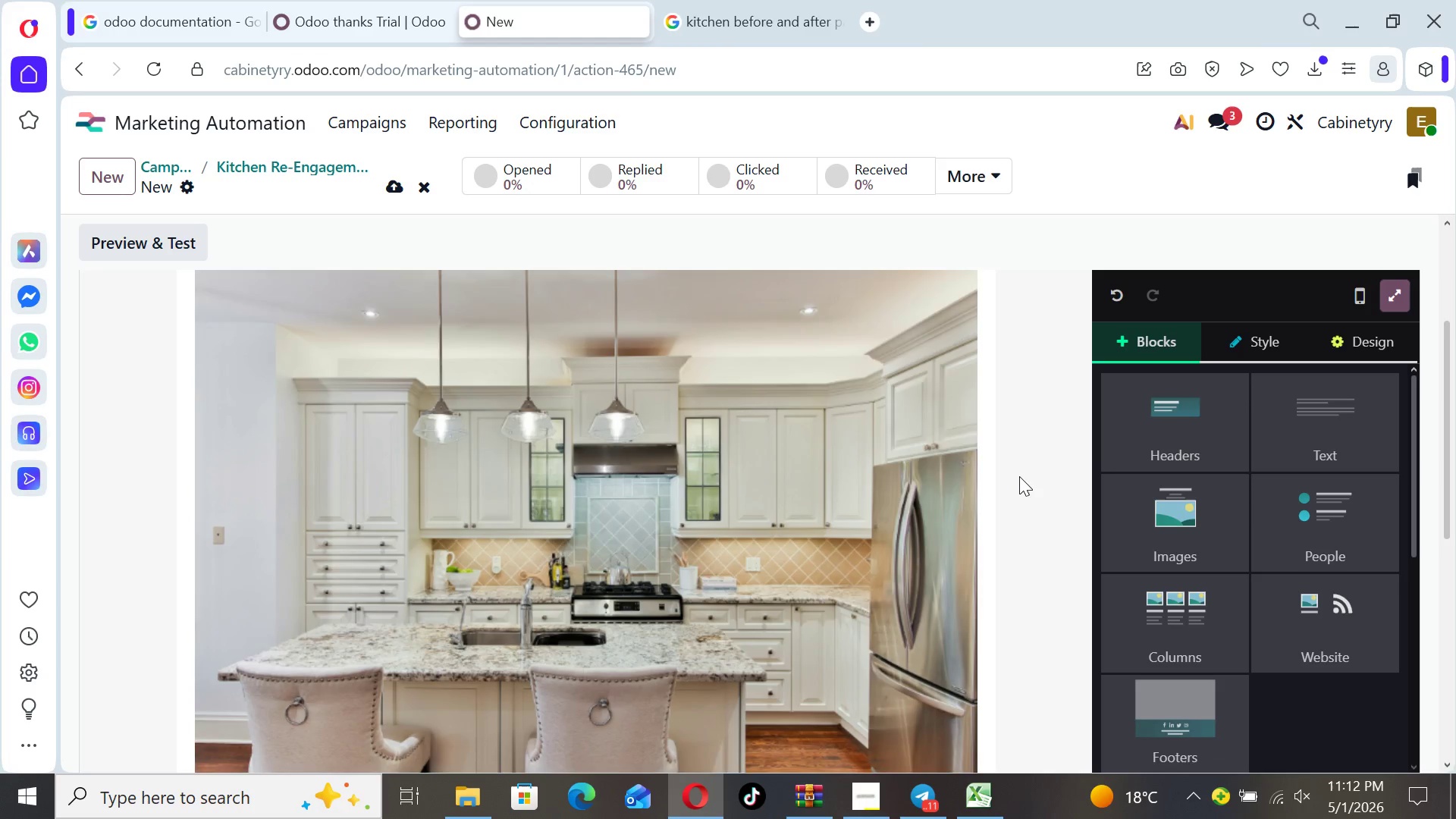 
key(ArrowDown)
 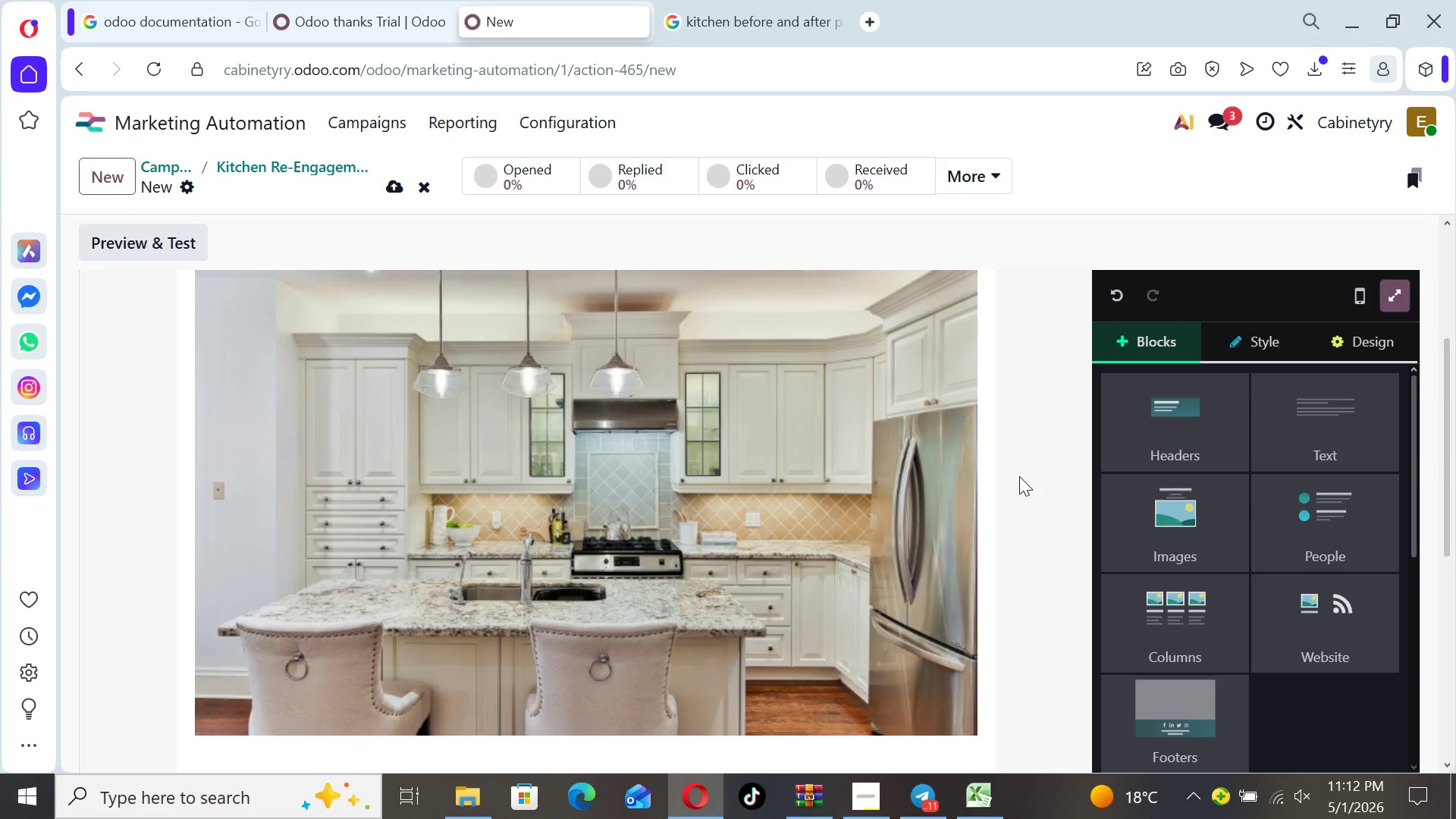 
key(ArrowDown)
 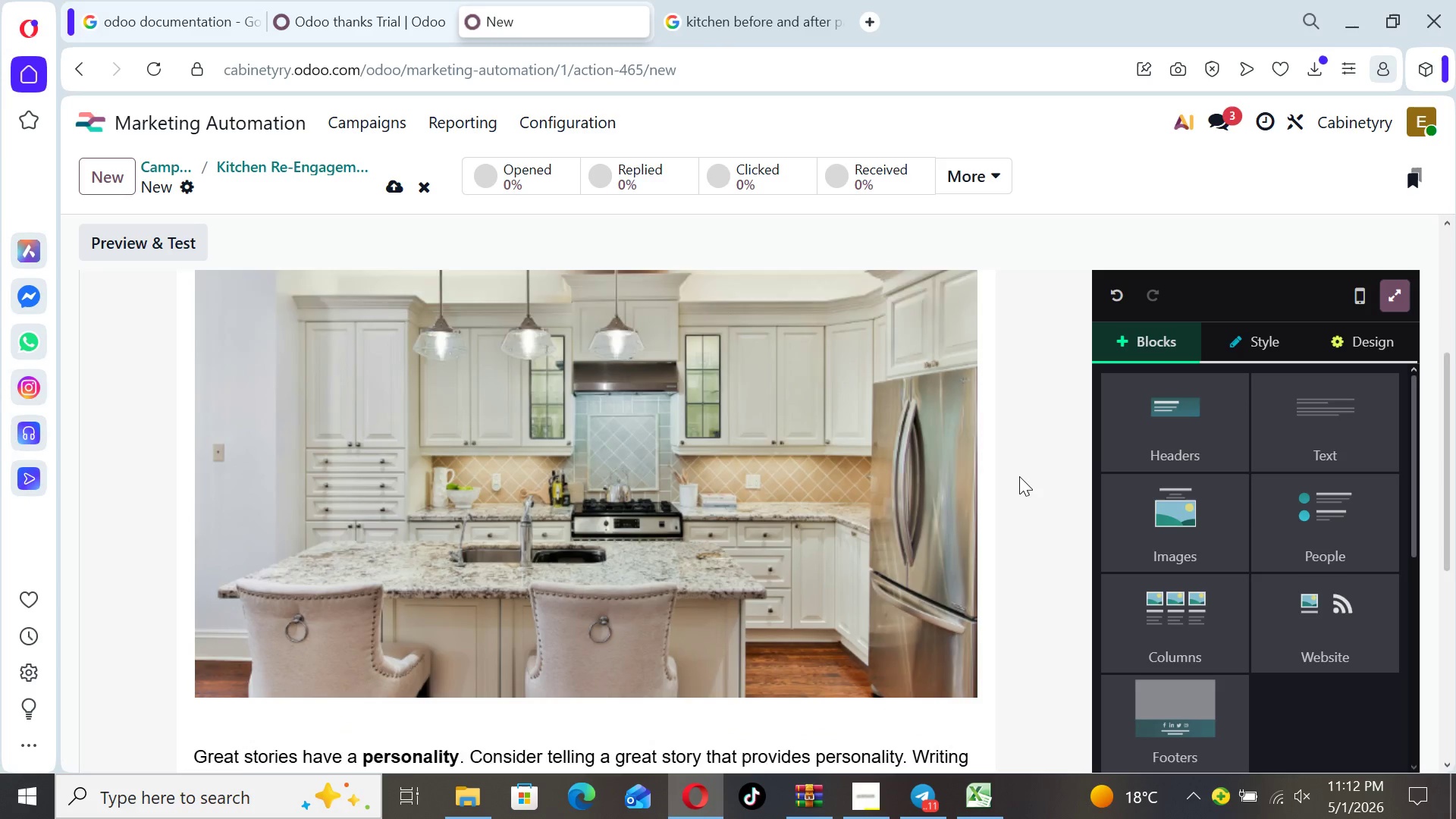 
key(ArrowDown)
 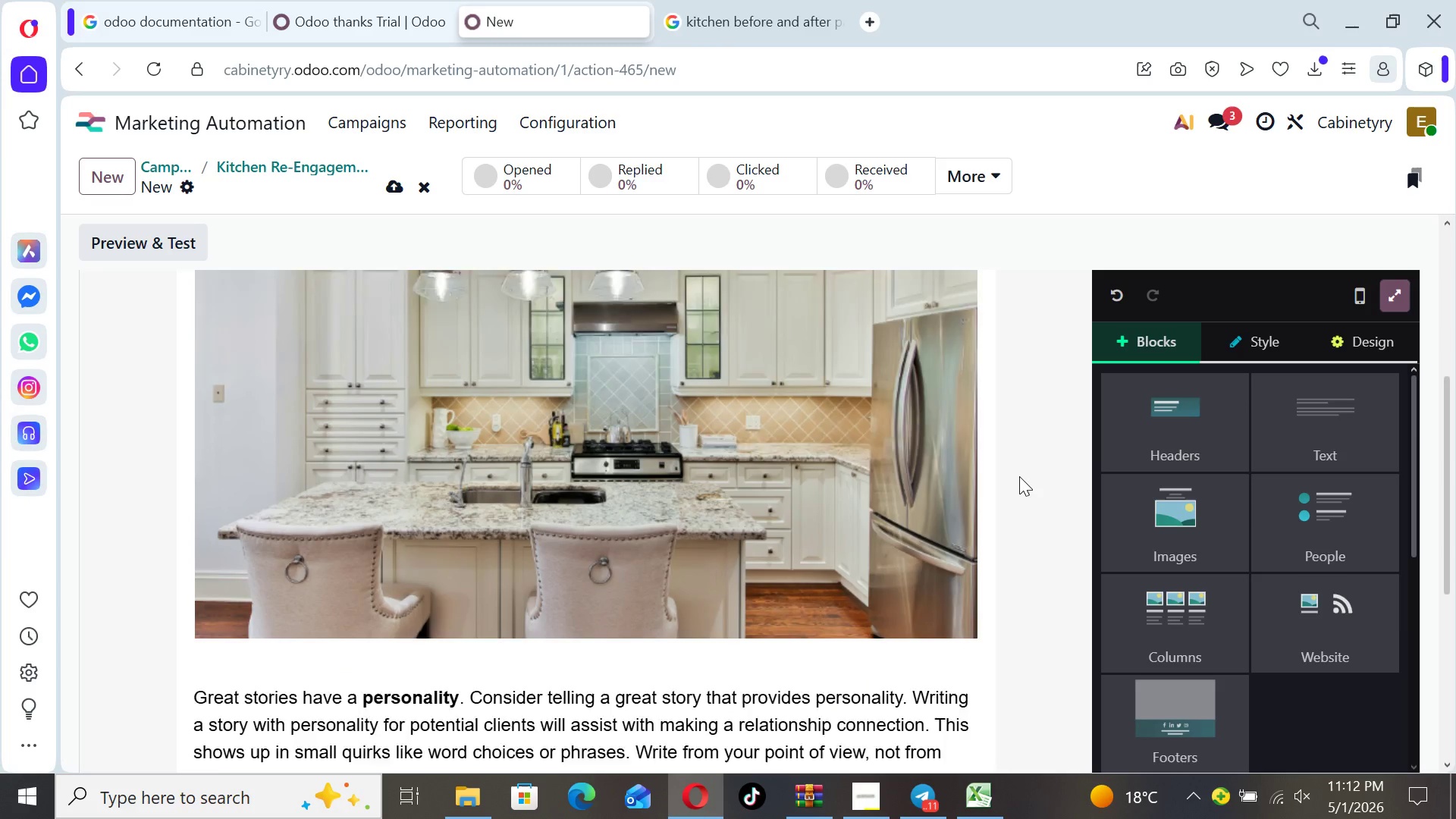 
key(ArrowDown)
 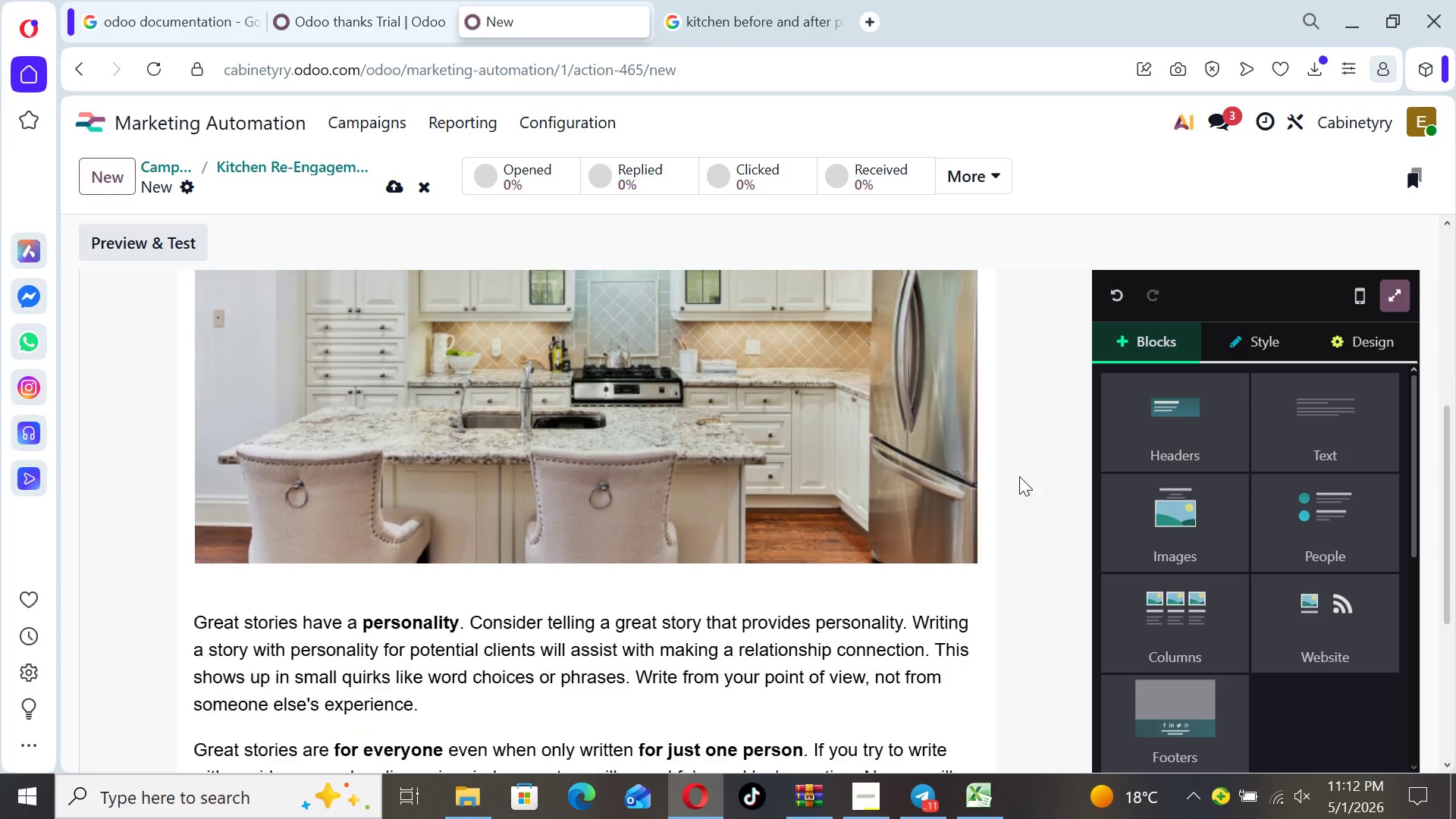 
key(ArrowDown)
 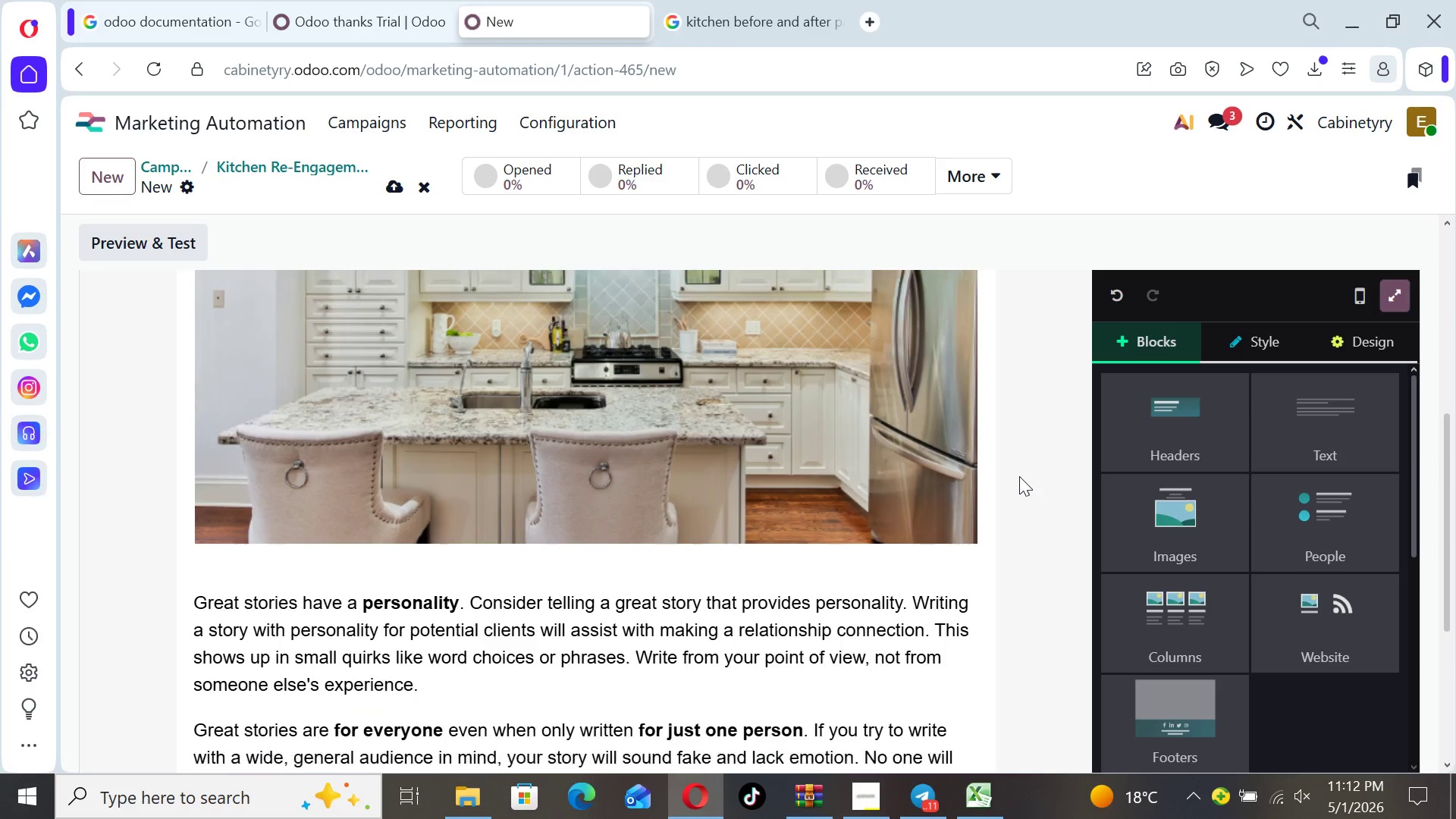 
key(ArrowDown)
 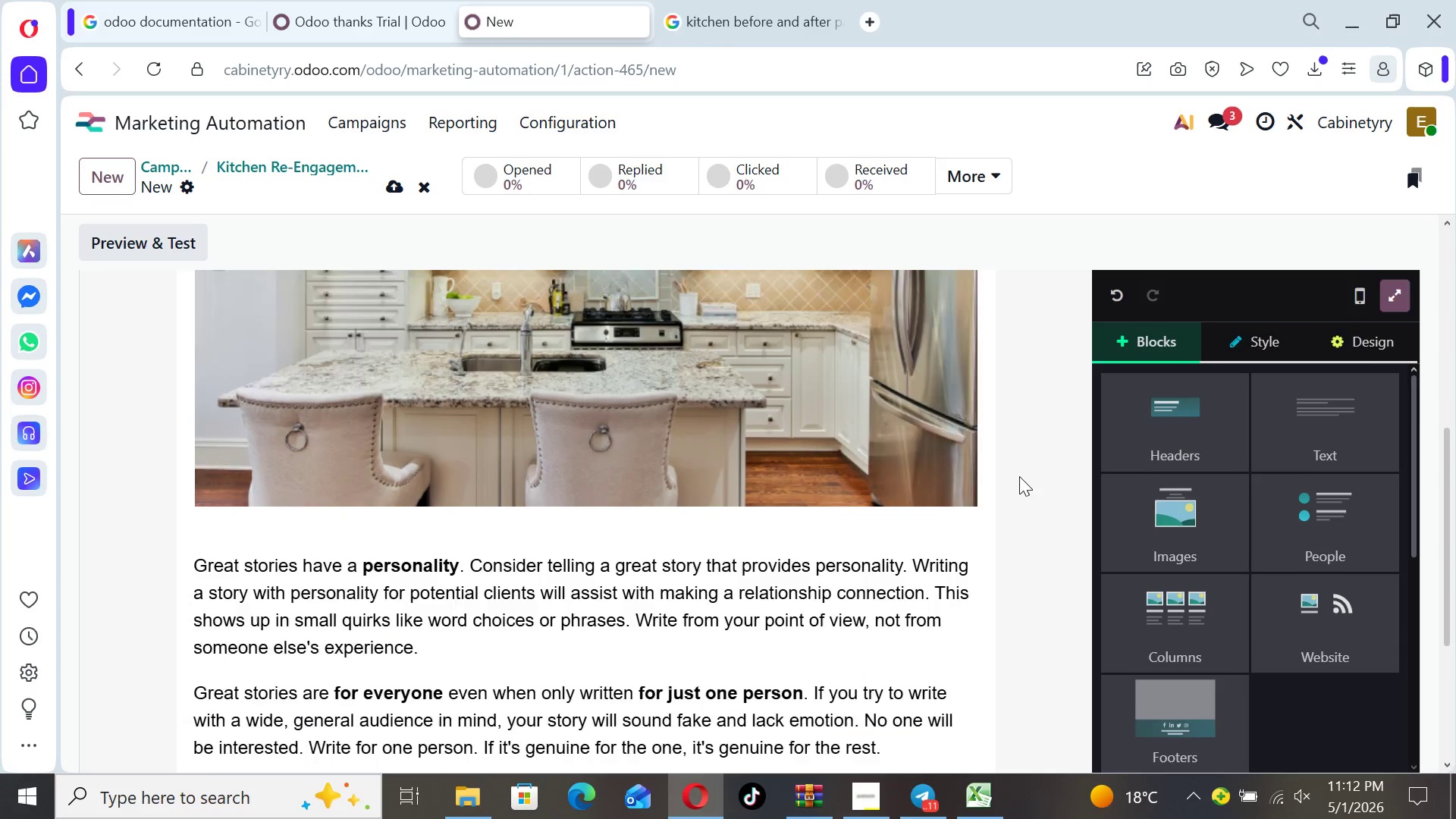 
key(ArrowDown)
 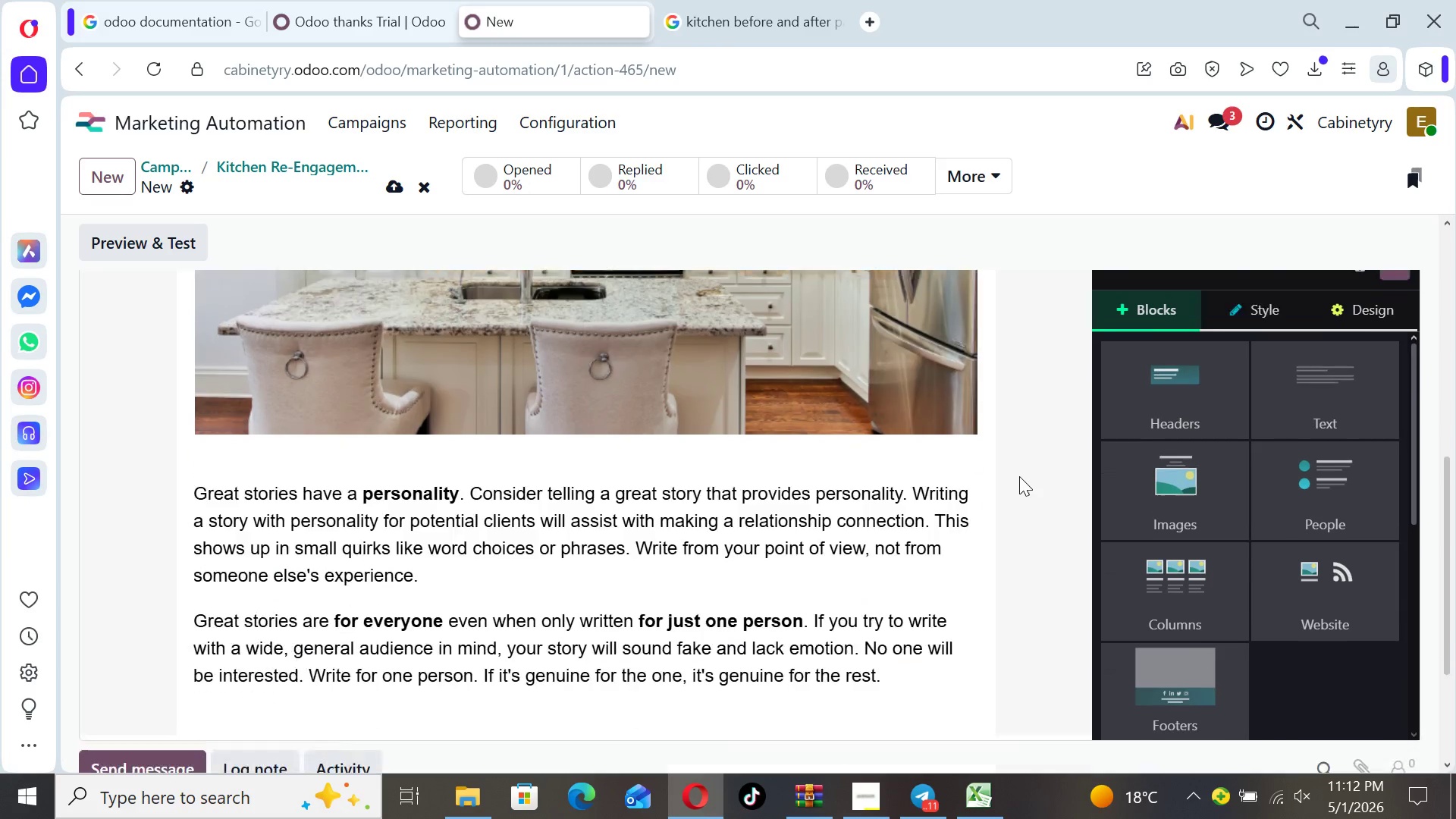 
key(ArrowDown)
 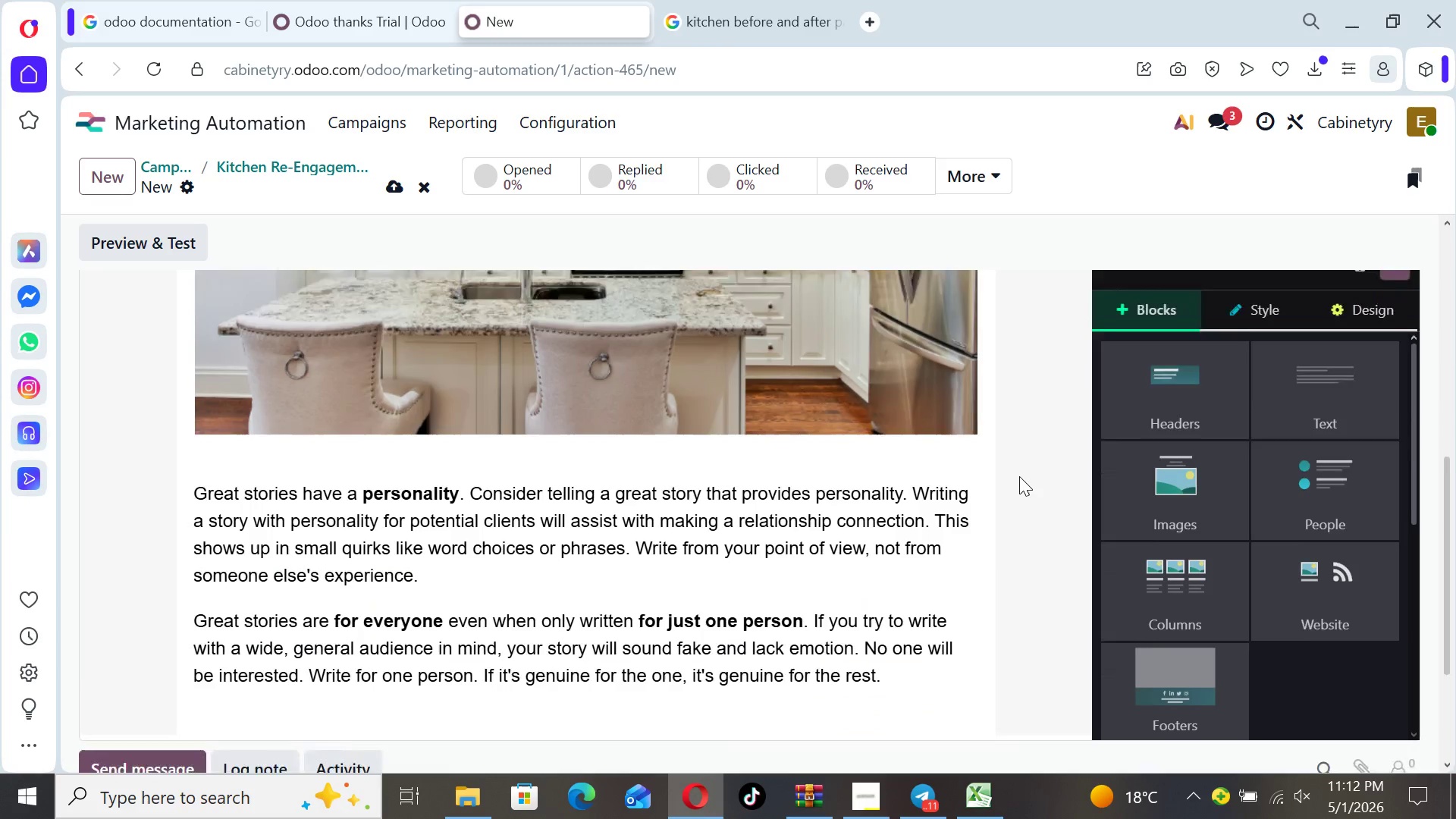 
key(ArrowDown)
 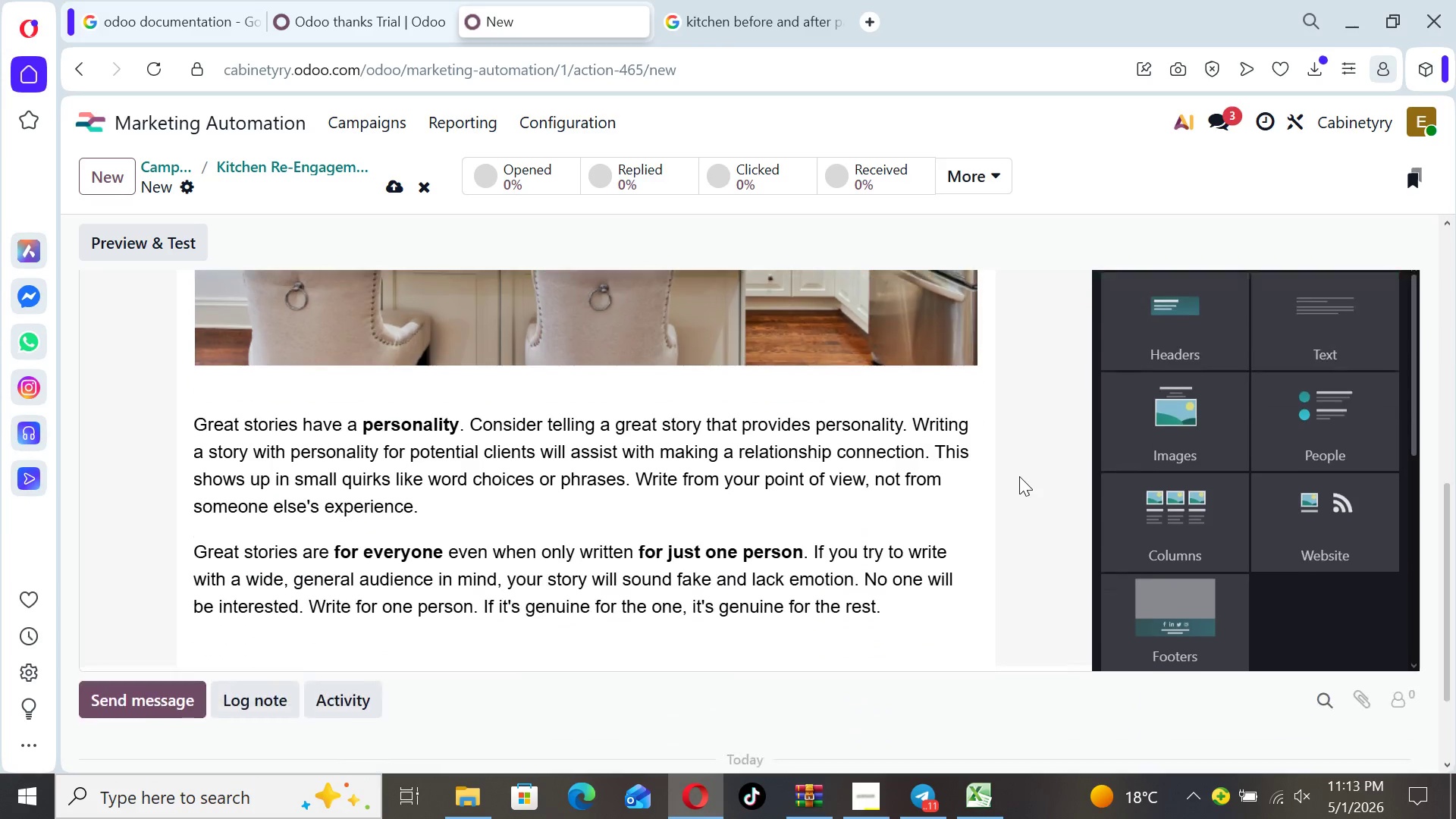 
key(ArrowDown)
 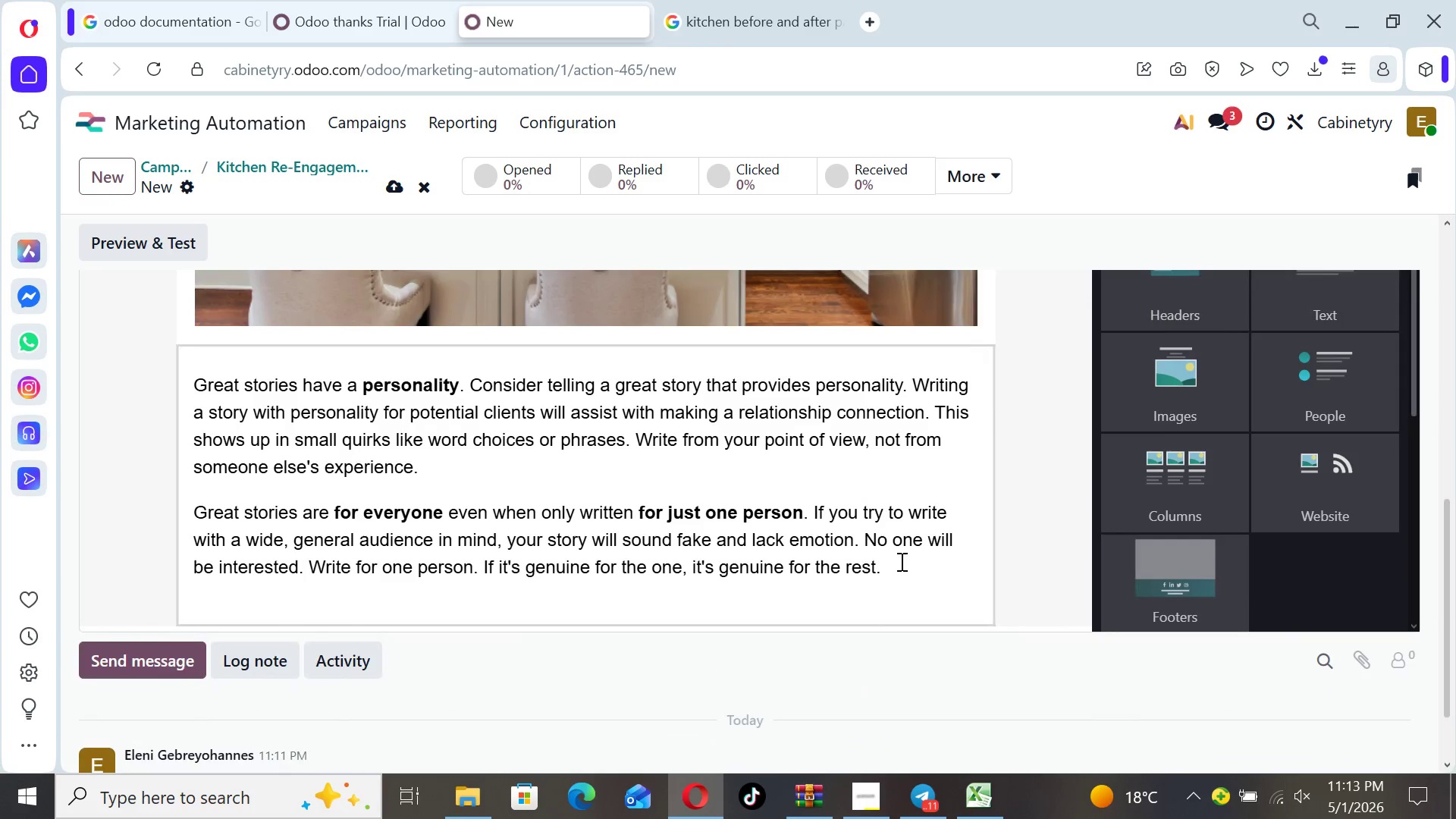 
left_click_drag(start_coordinate=[899, 561], to_coordinate=[193, 379])
 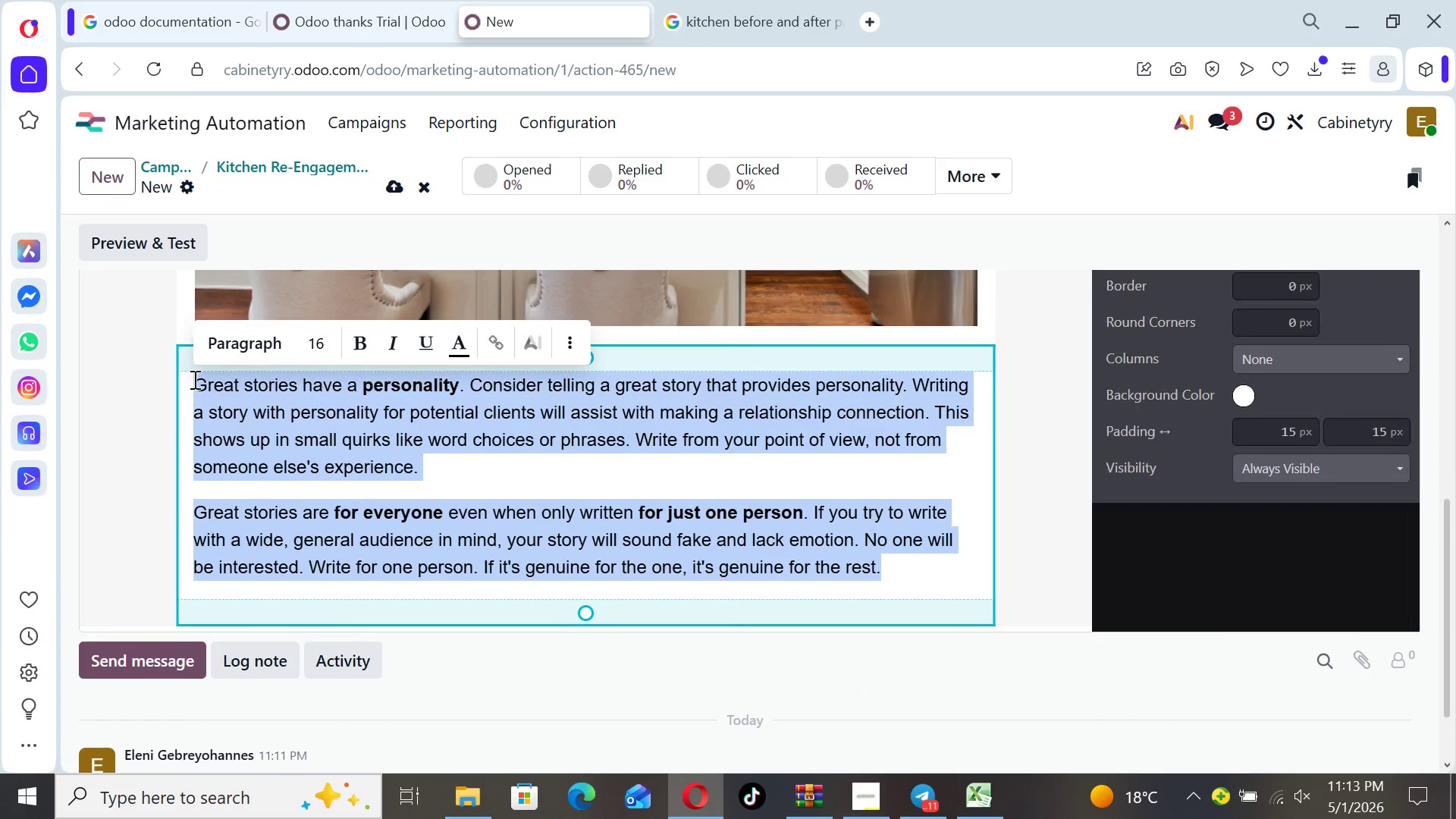 
key(Backspace)
 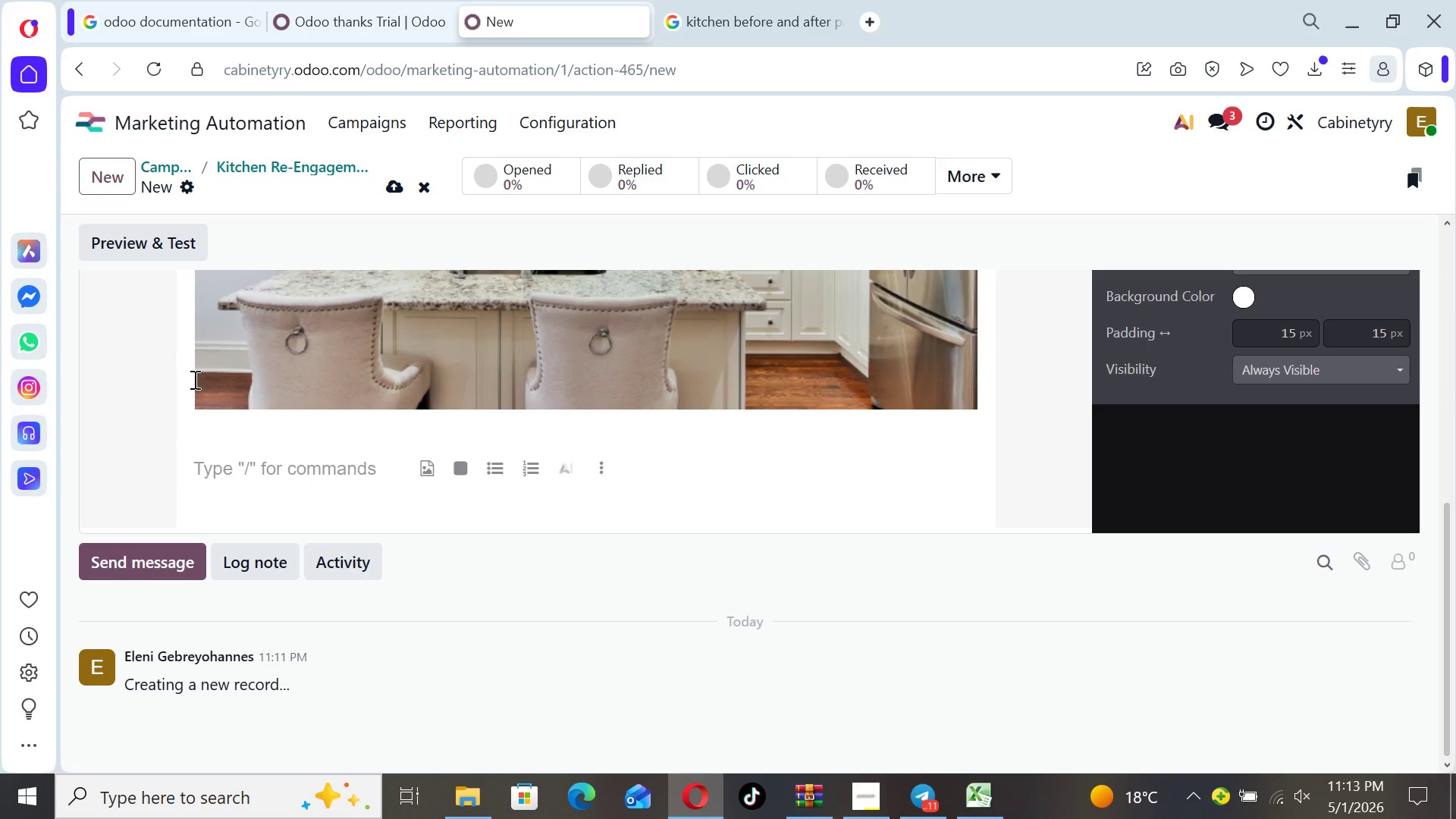 
key(Control+ControlLeft)
 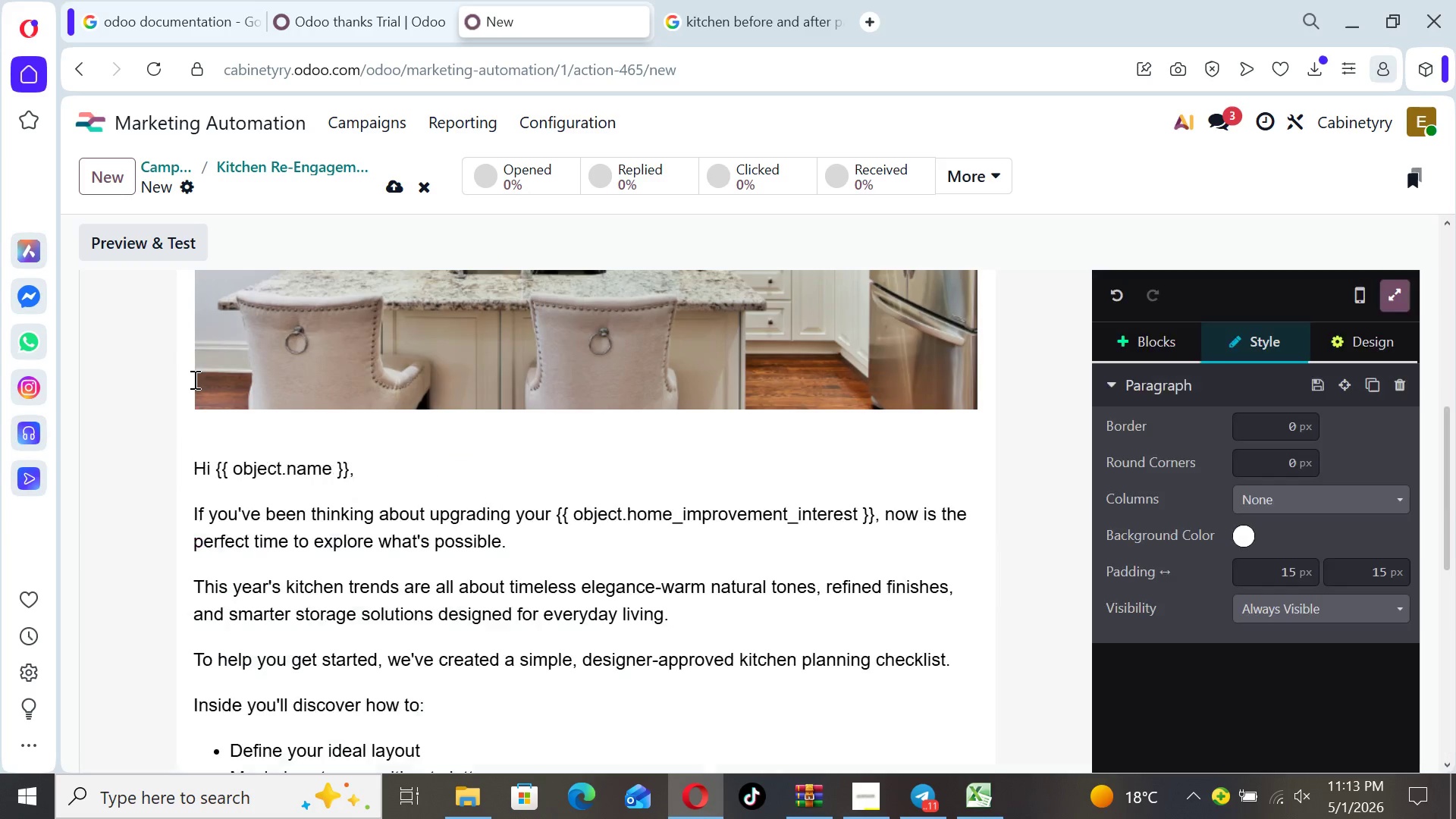 
key(Control+V)
 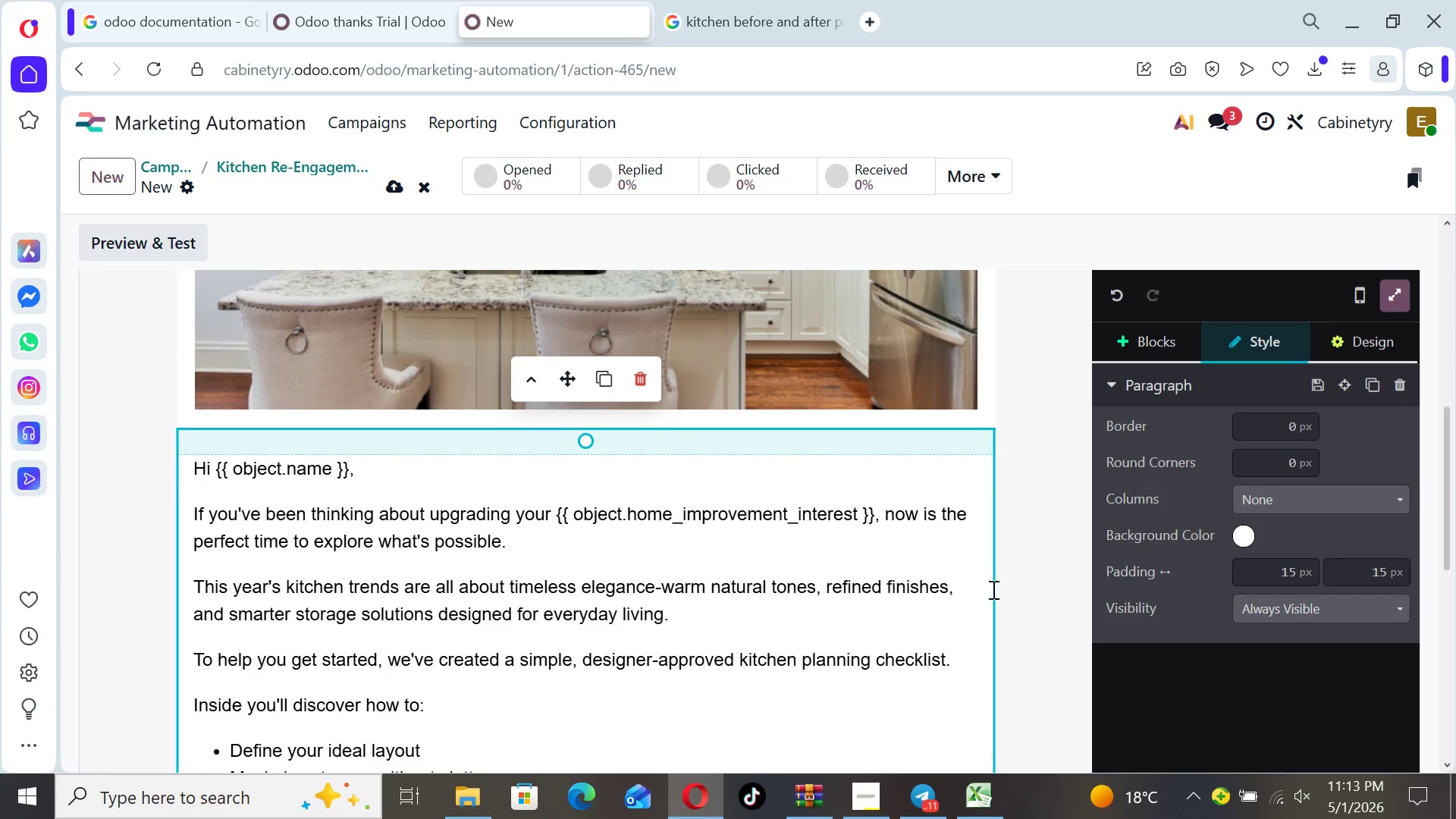 
left_click([1012, 596])
 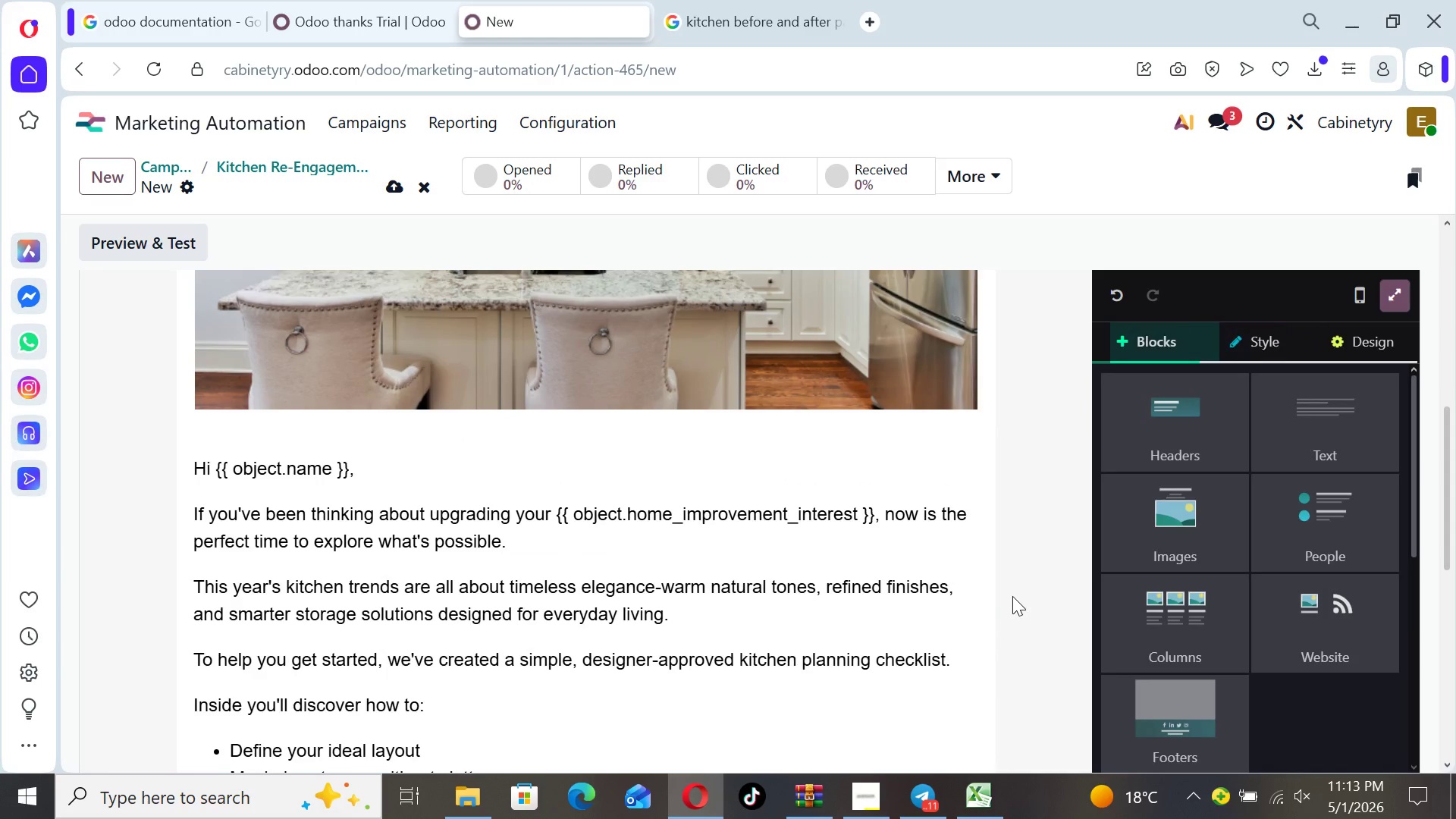 
key(ArrowDown)
 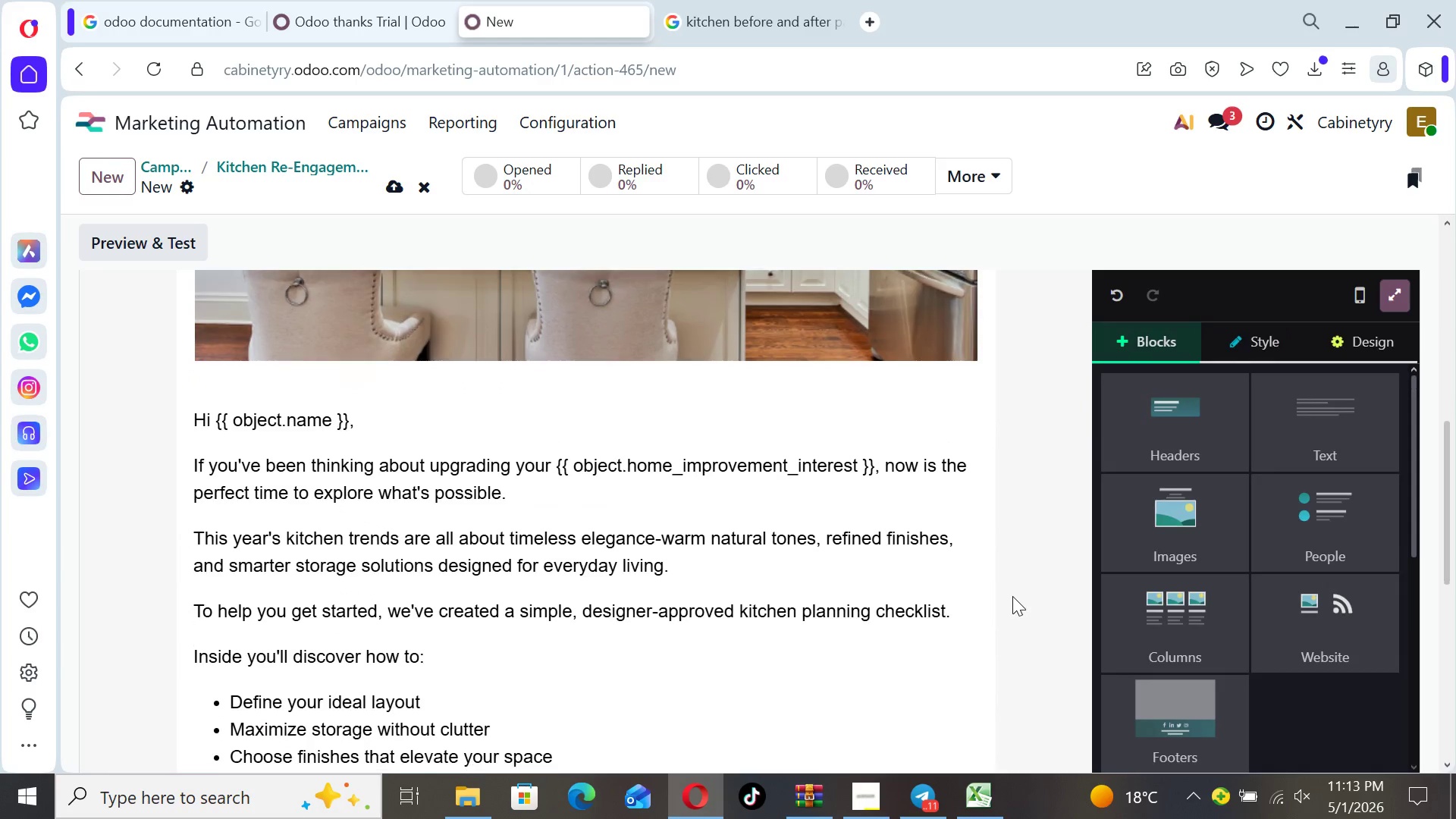 
key(ArrowDown)
 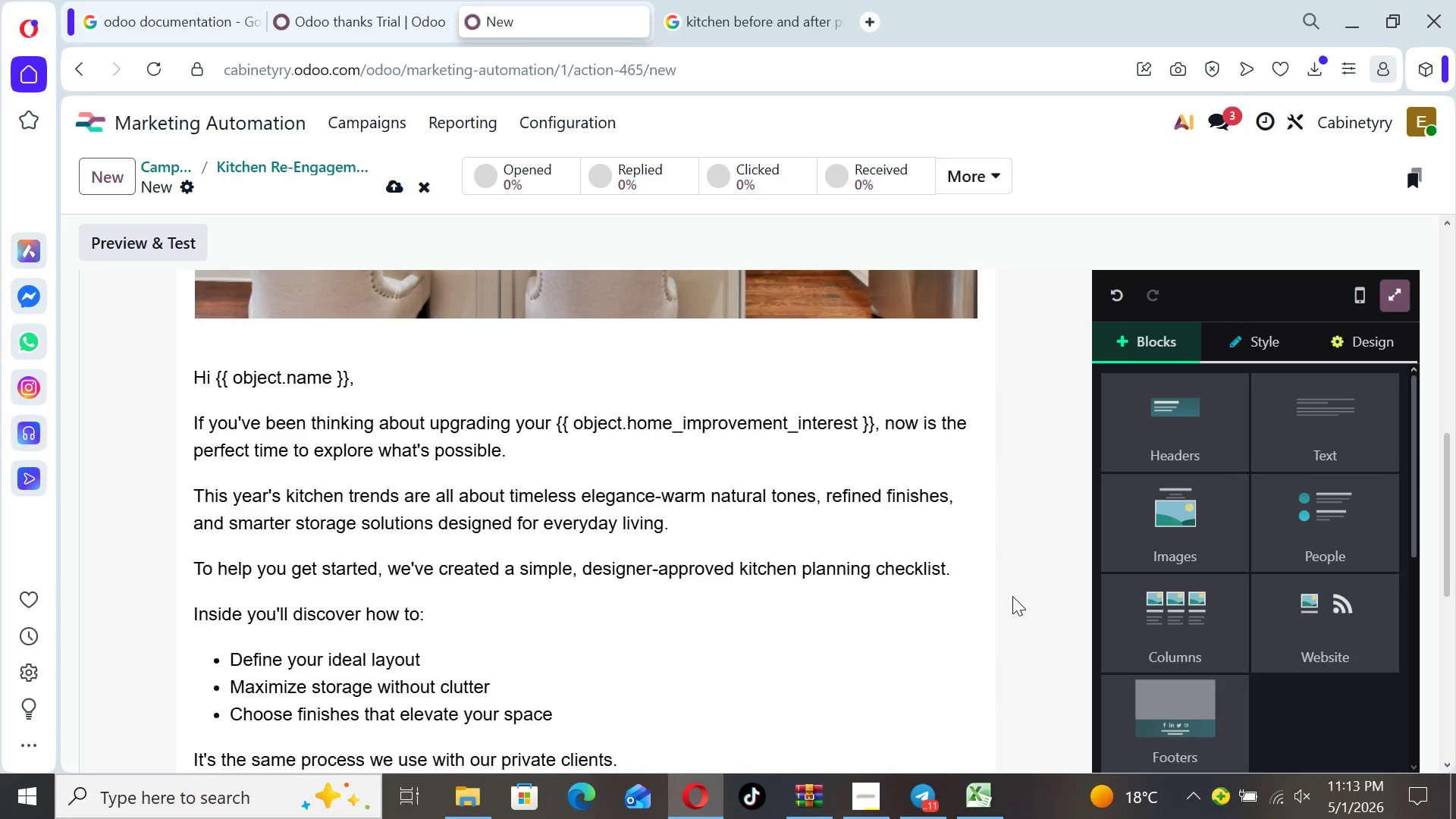 
key(ArrowDown)
 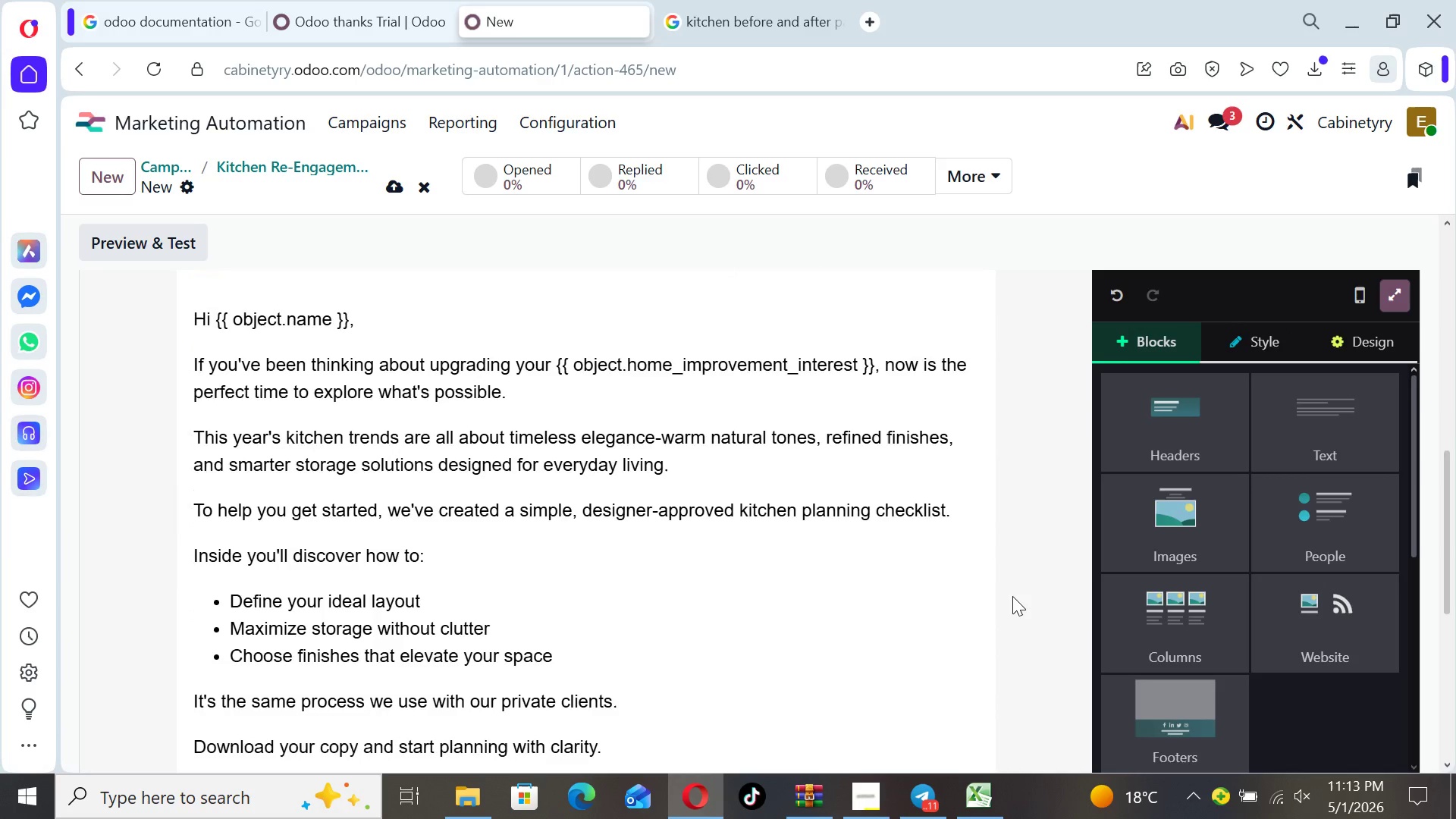 
key(ArrowDown)
 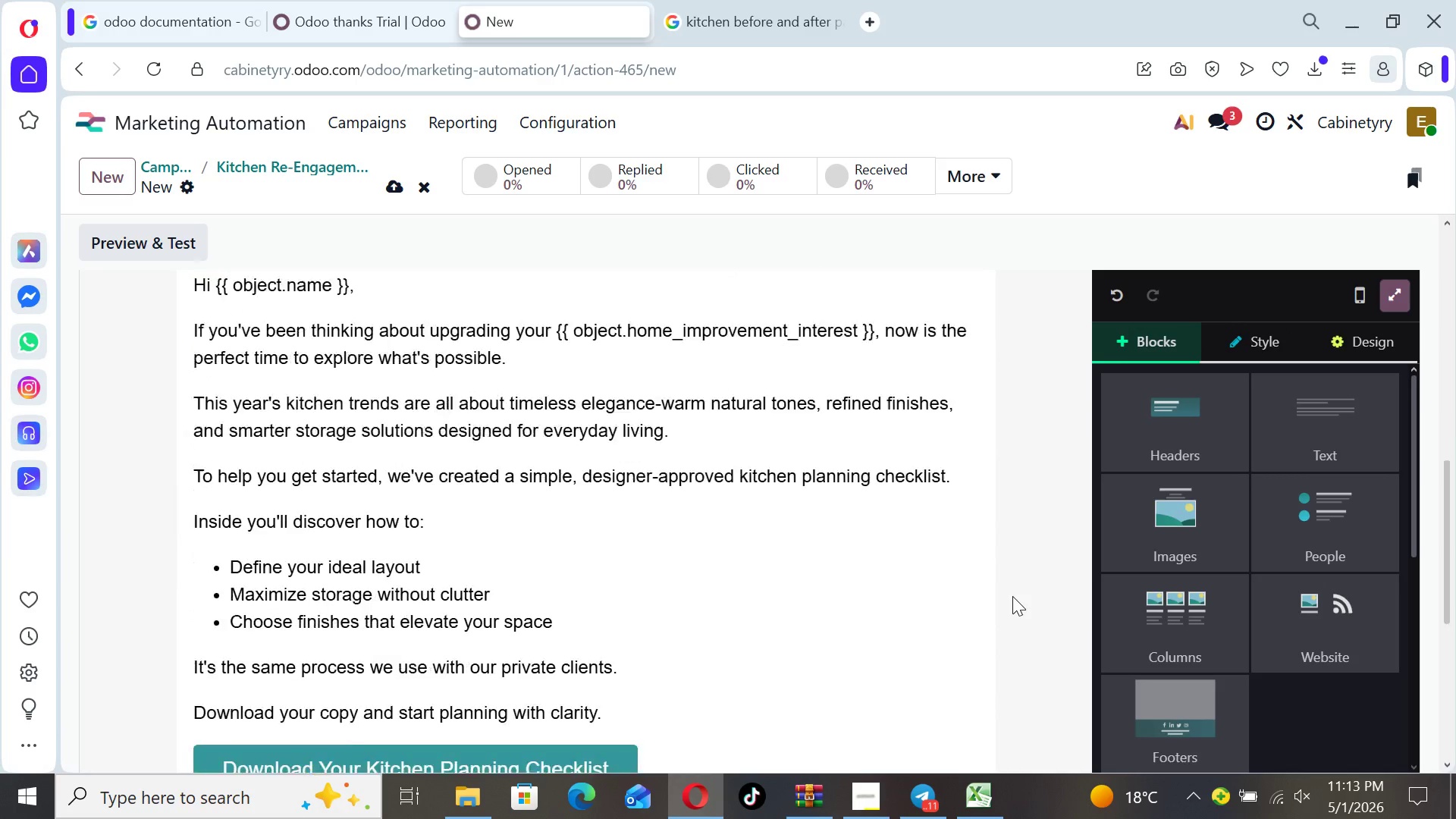 
key(ArrowDown)
 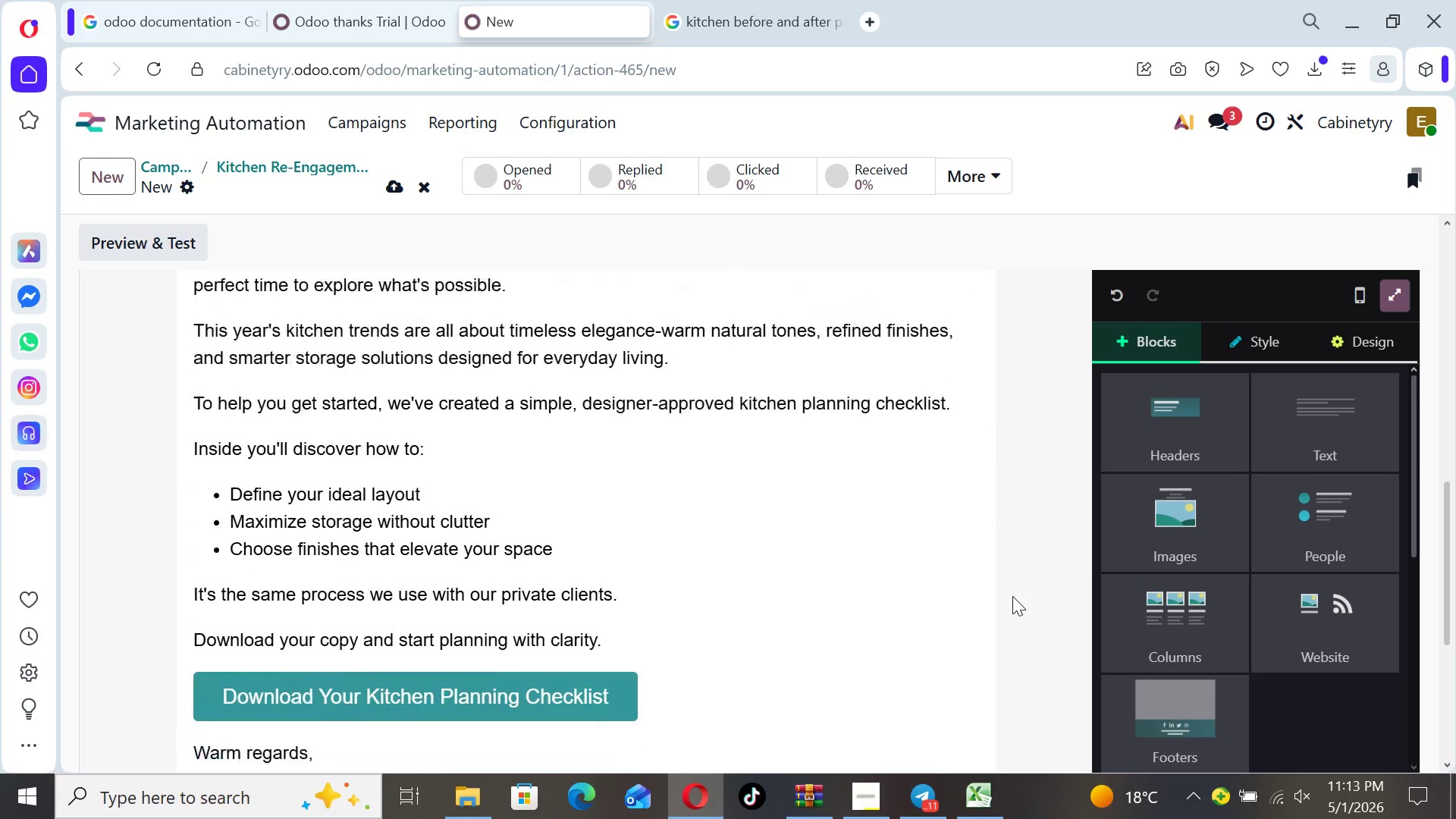 
key(ArrowDown)
 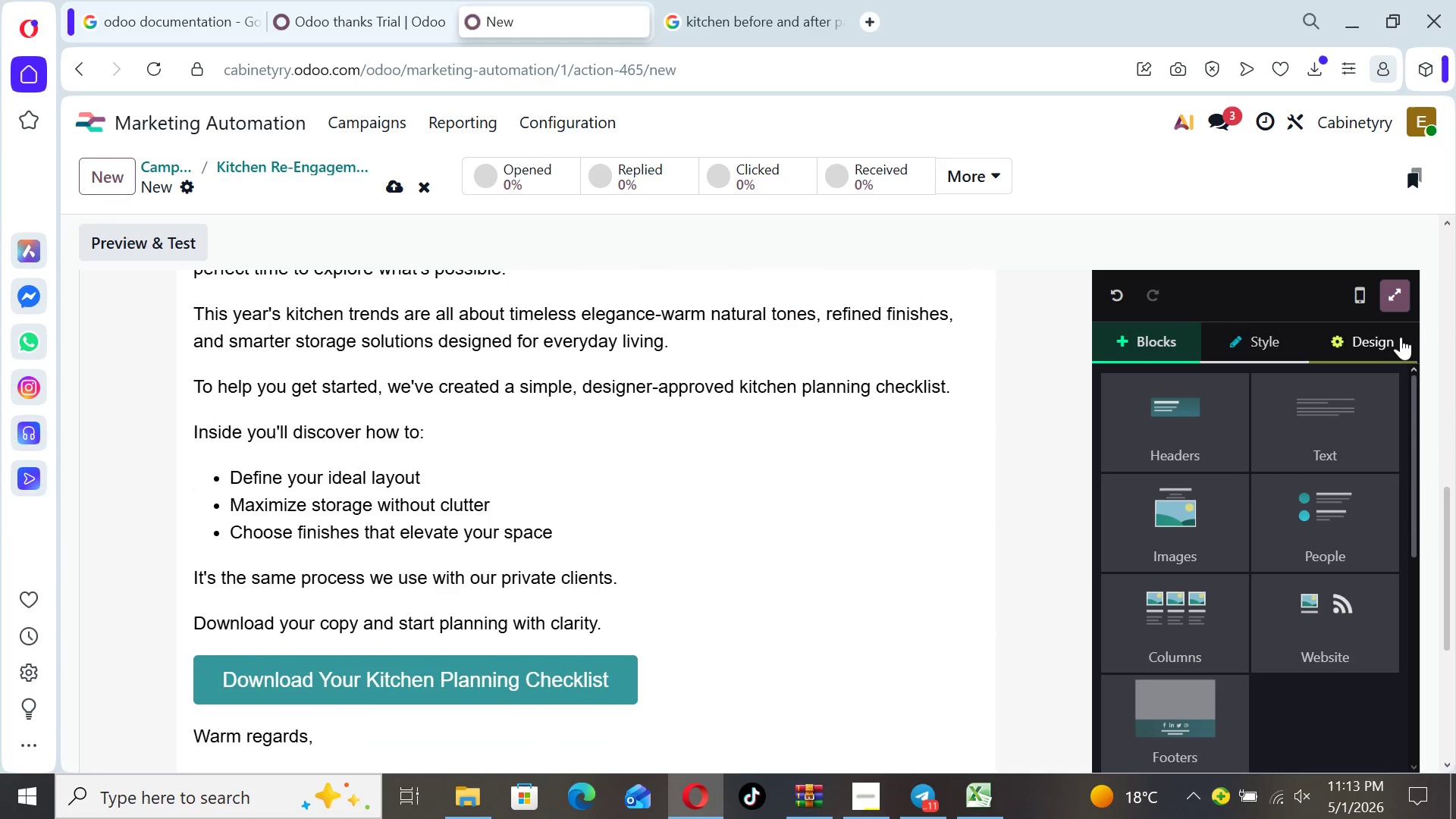 
left_click([1397, 337])
 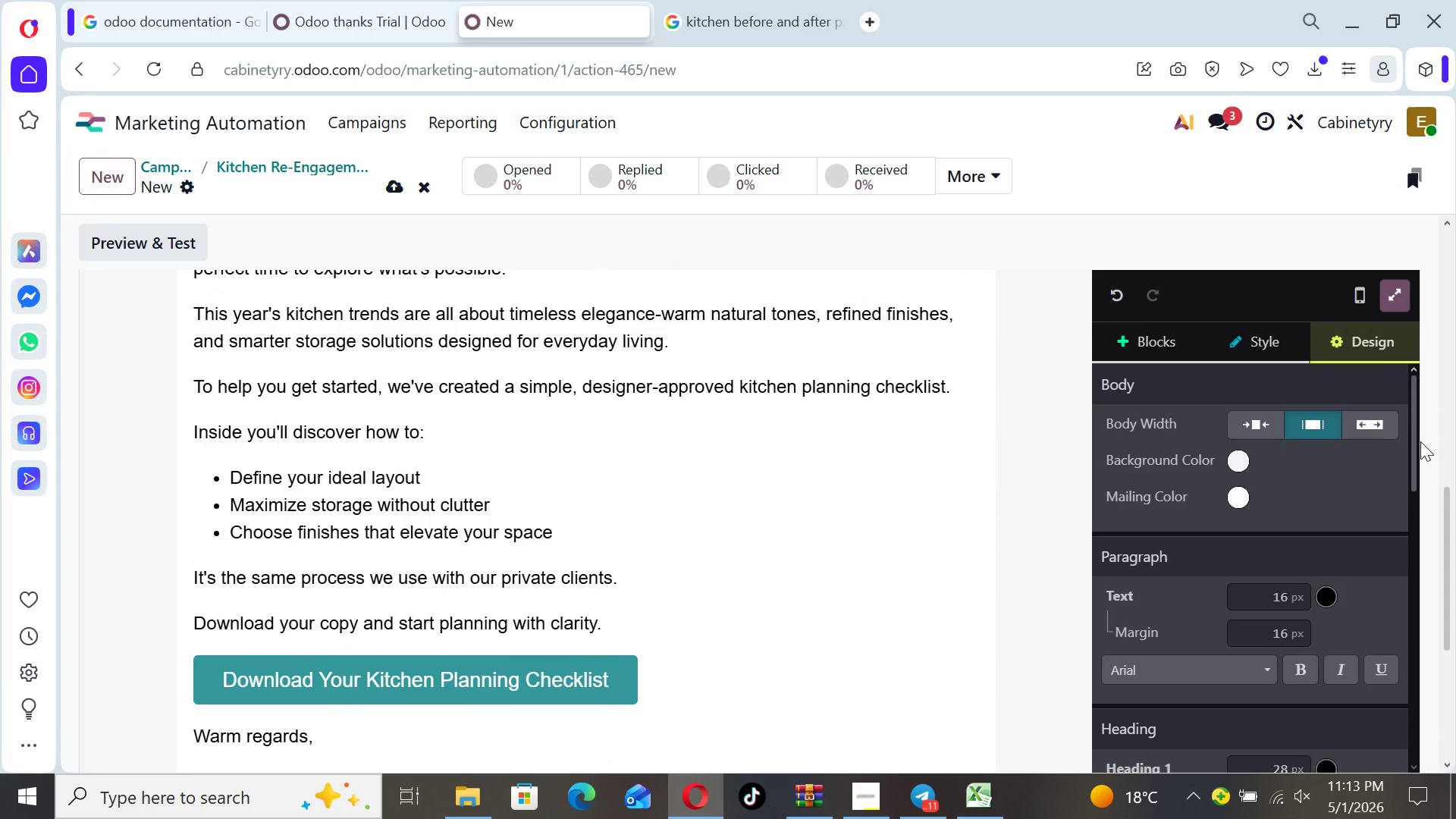 
left_click_drag(start_coordinate=[1408, 437], to_coordinate=[1411, 618])
 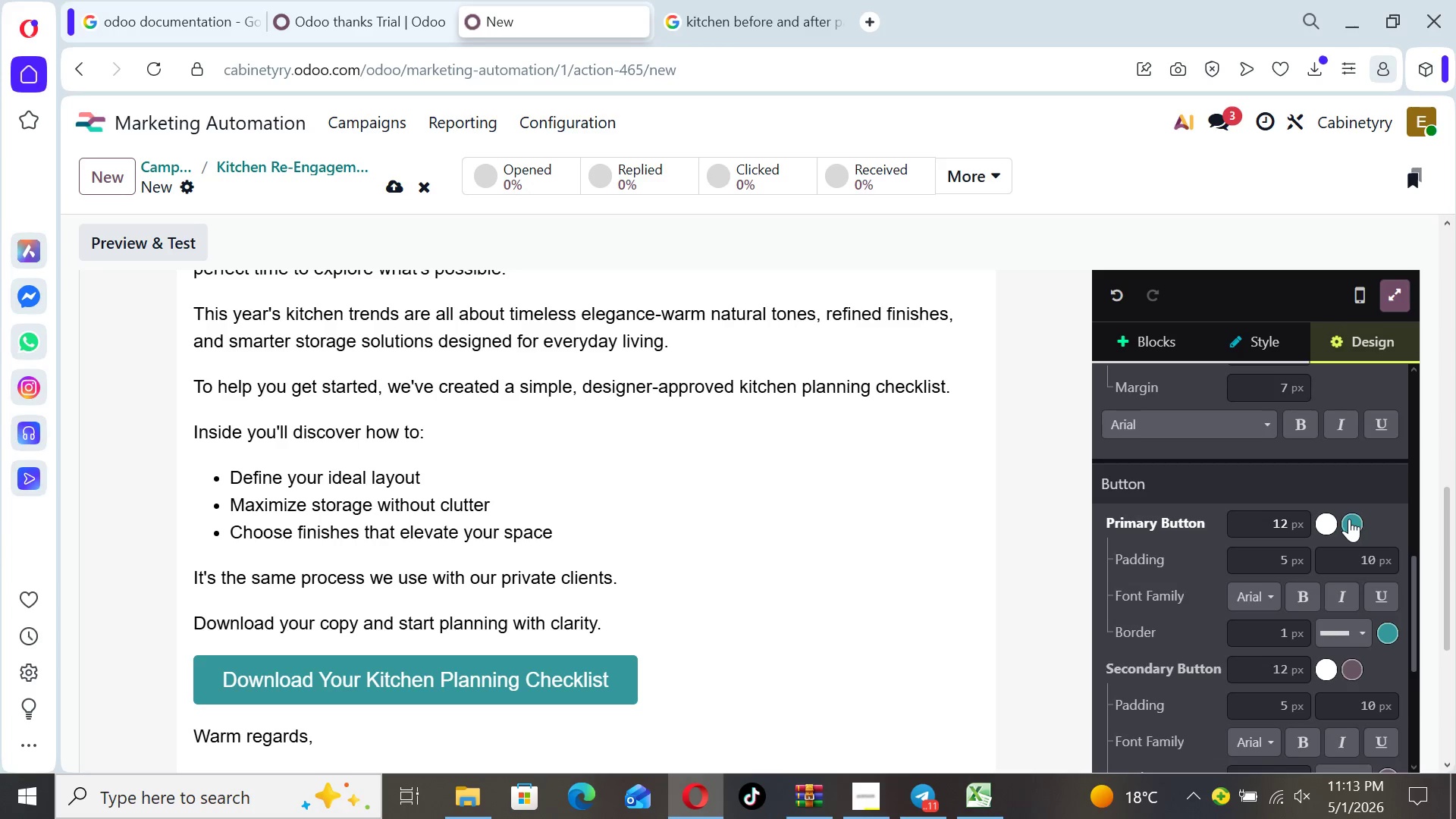 
left_click([1349, 519])
 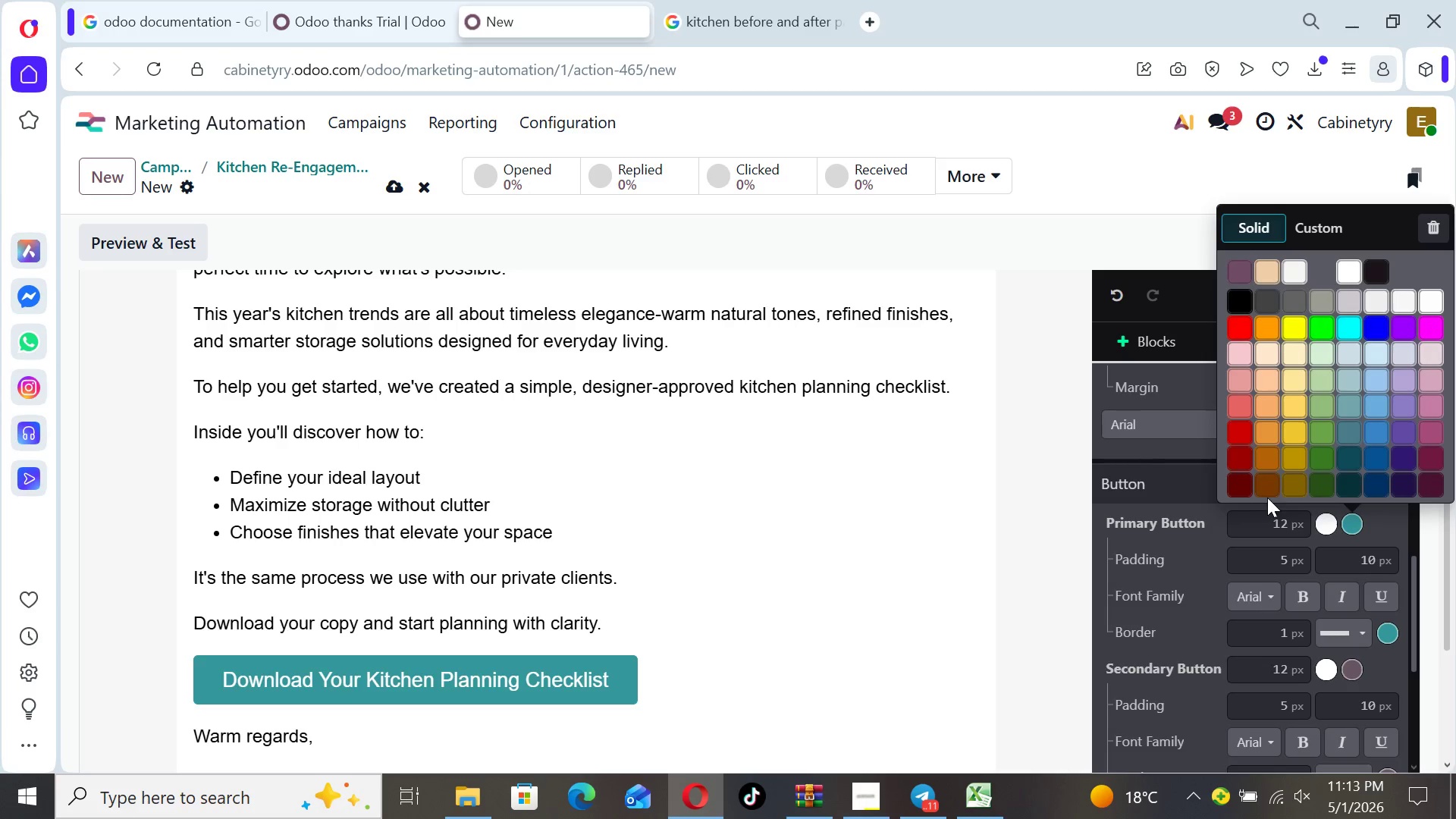 
left_click([1267, 486])
 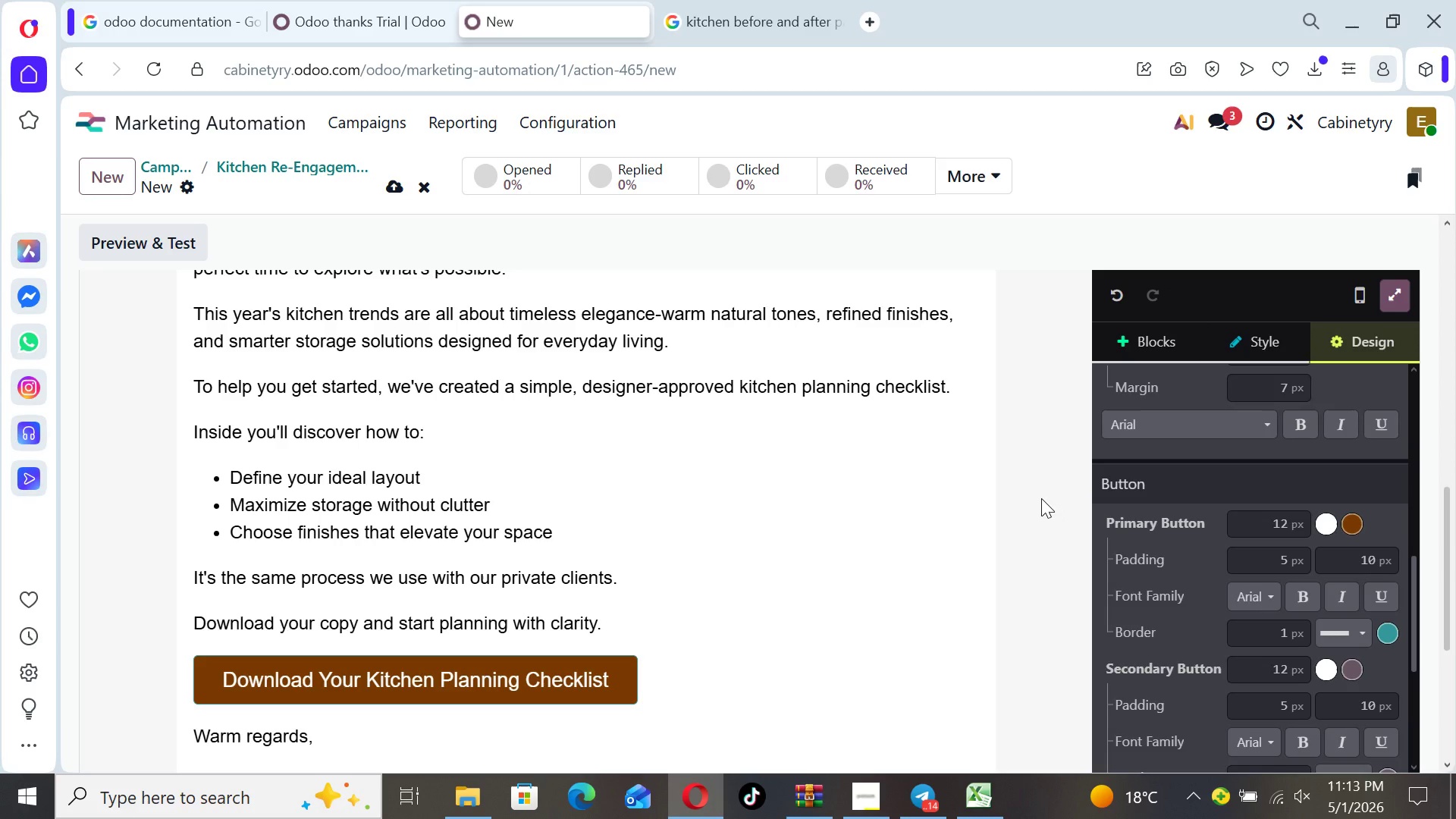 
left_click([1040, 498])
 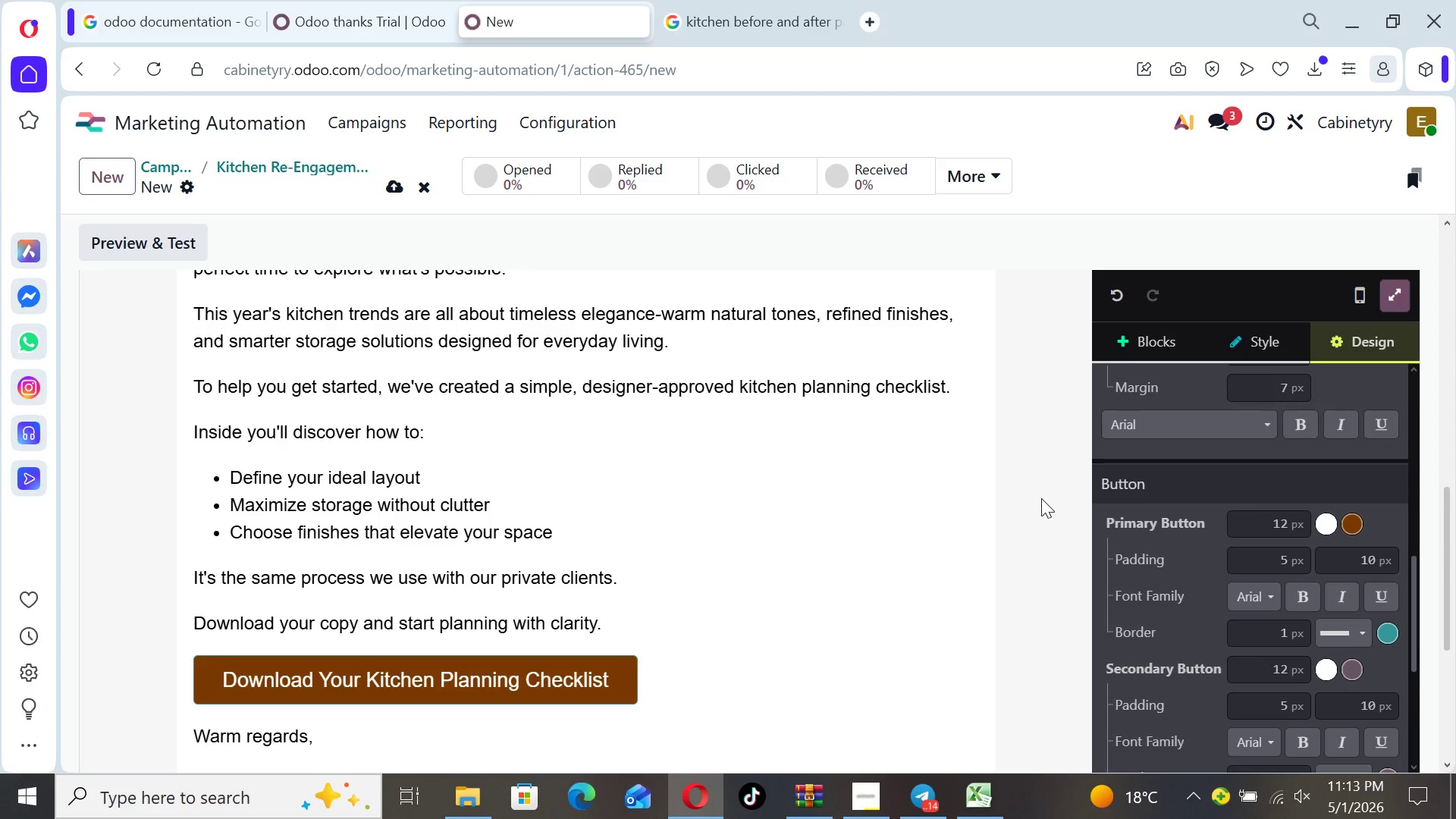 
key(ArrowUp)
 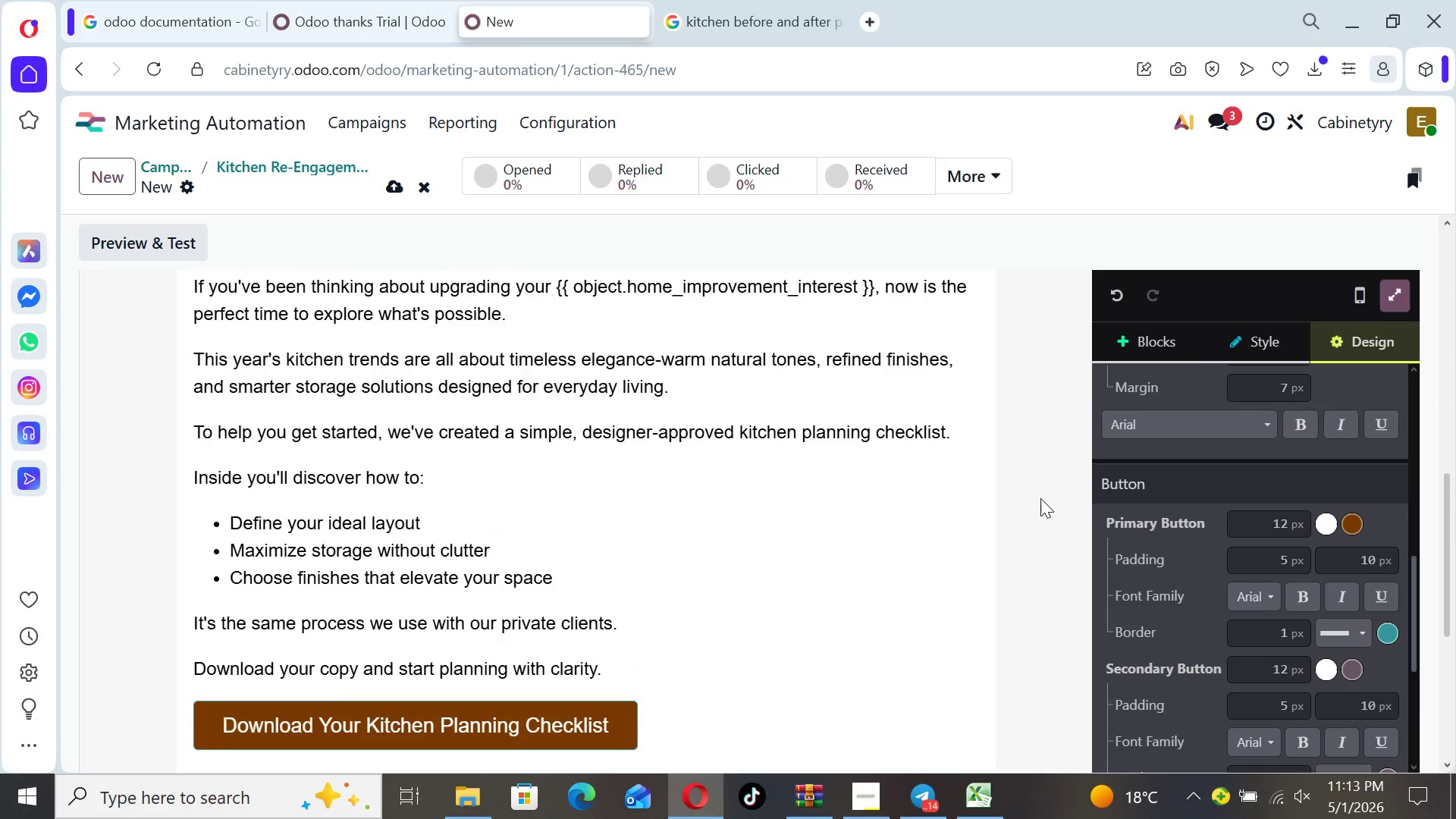 
key(ArrowUp)
 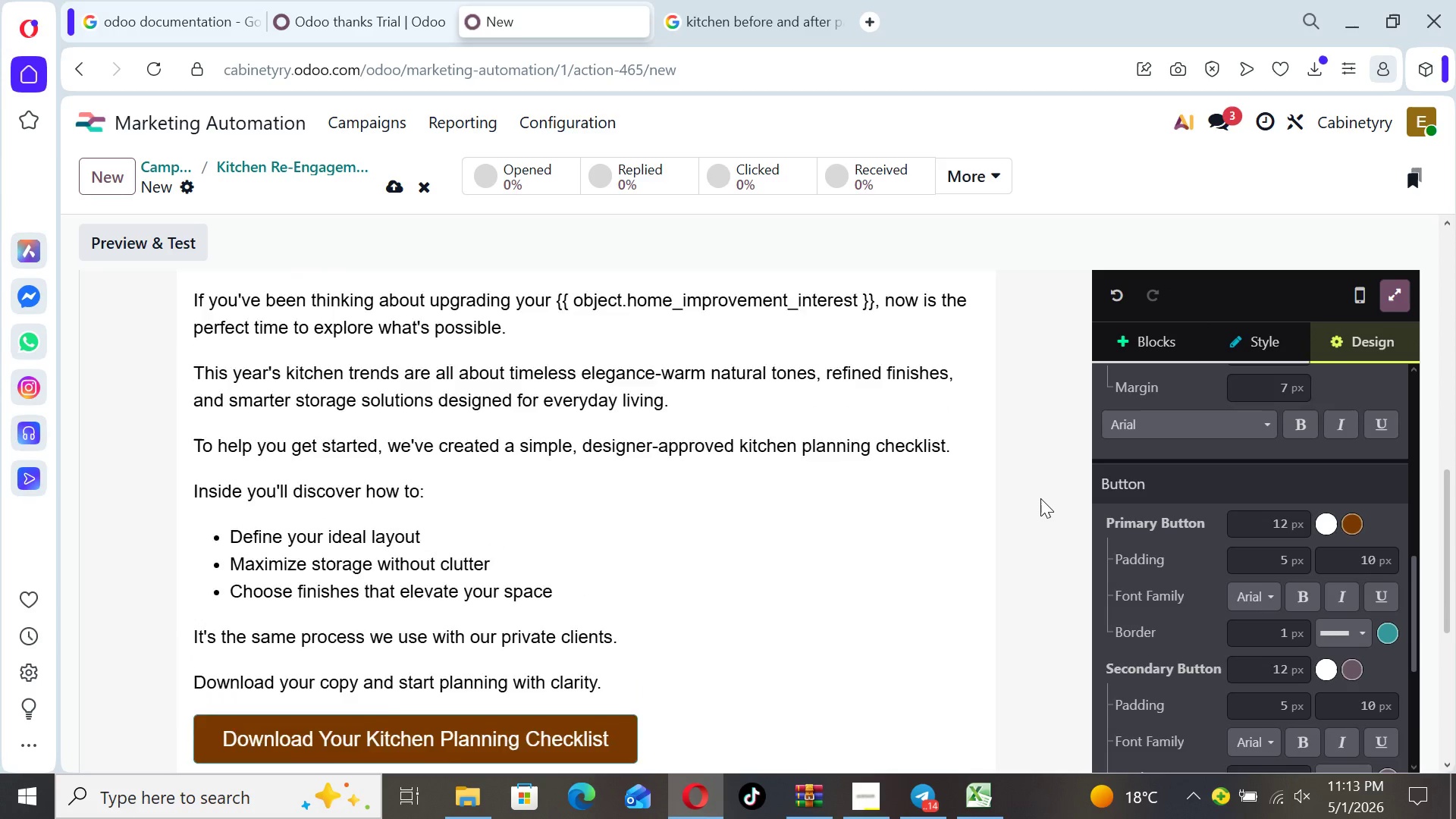 
key(ArrowUp)
 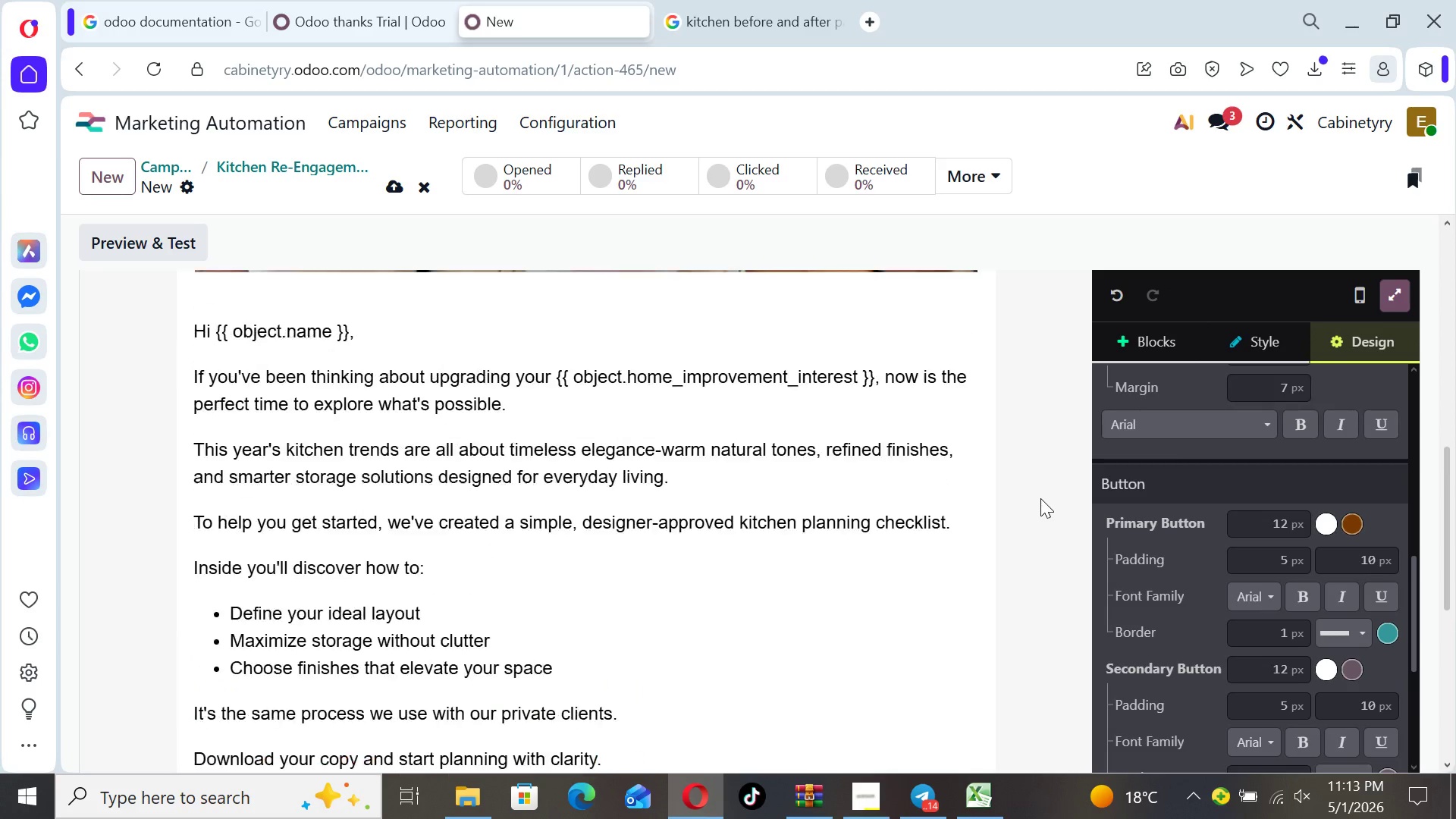 
key(ArrowUp)
 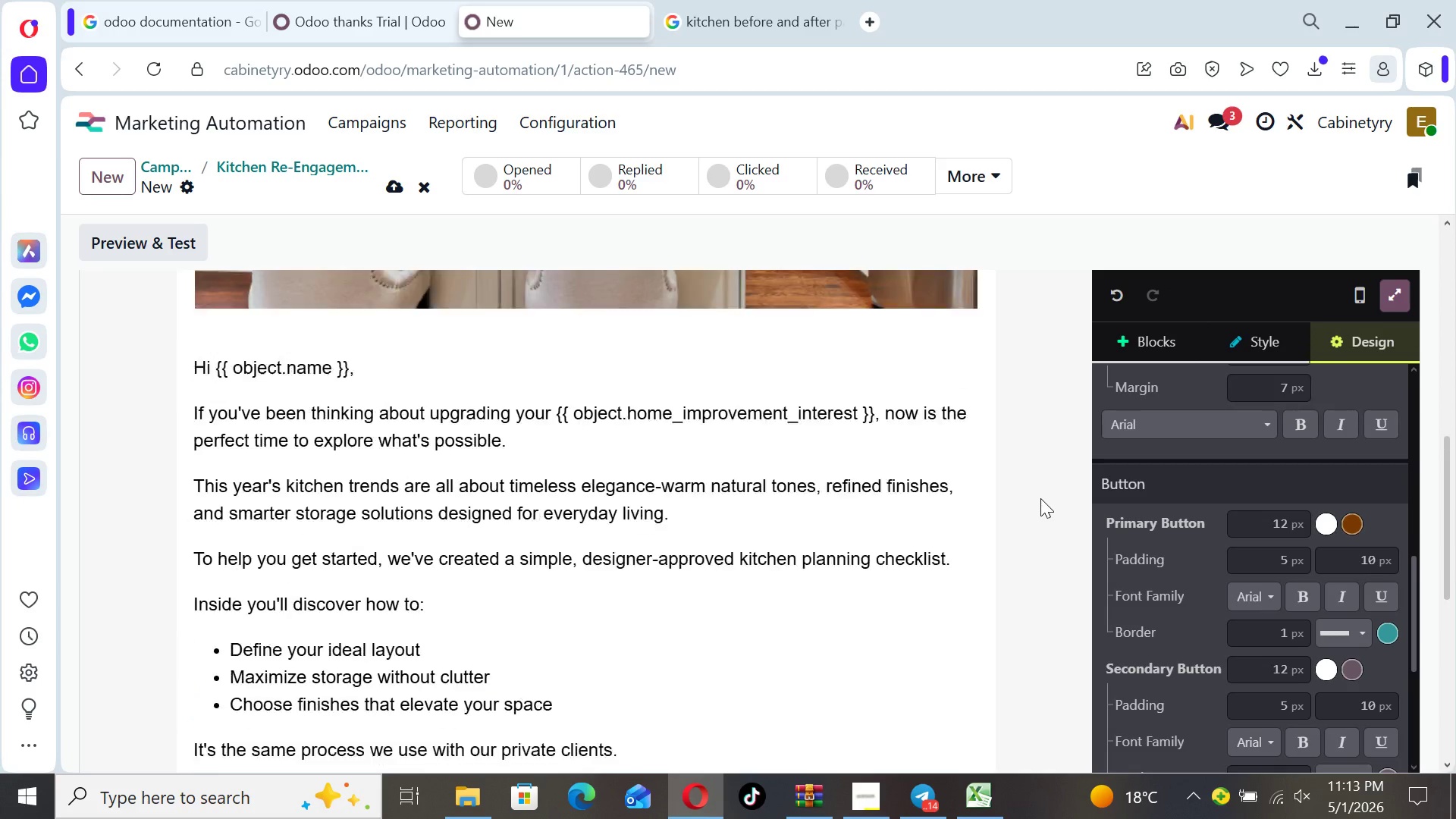 
key(ArrowUp)
 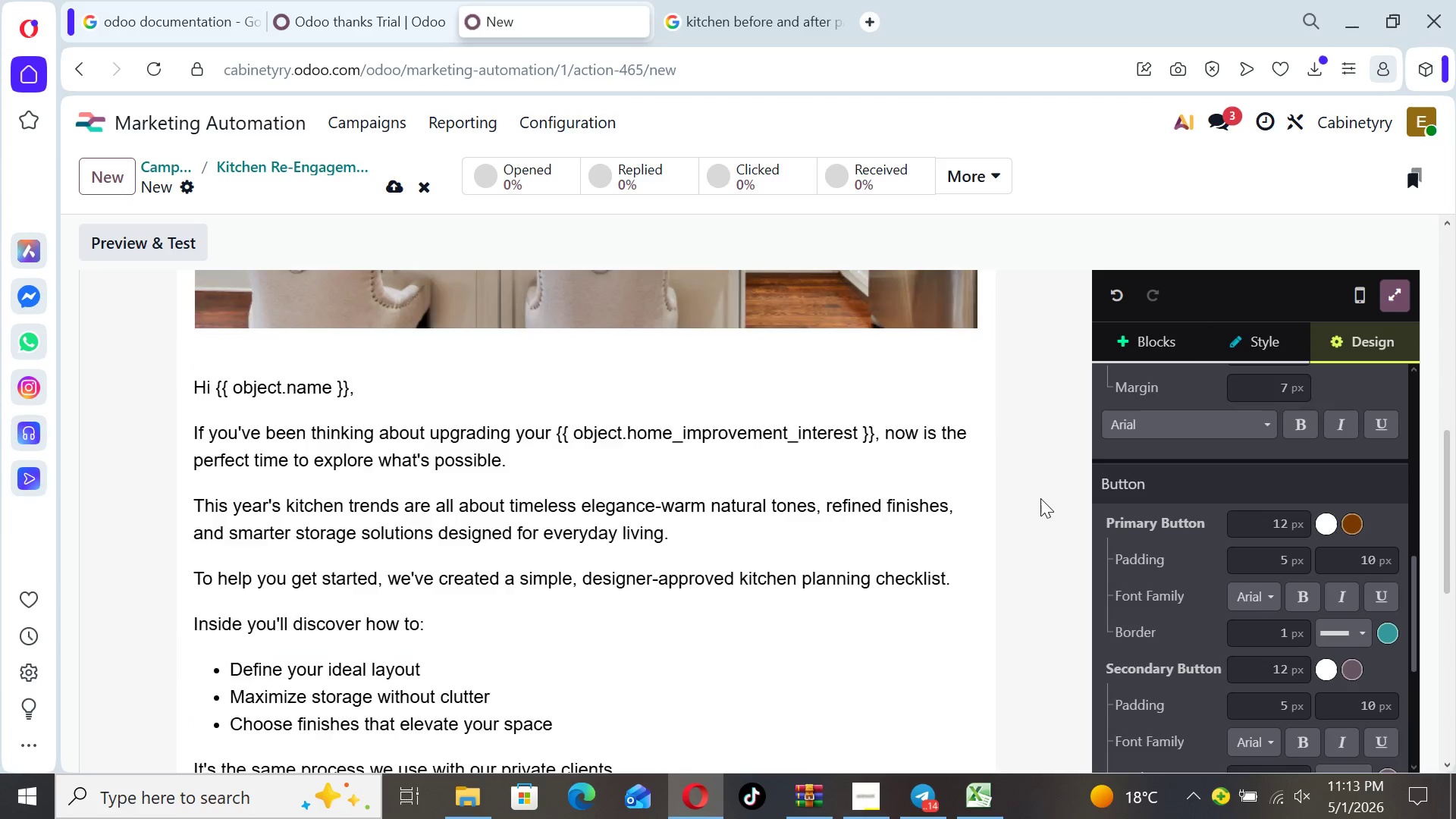 
key(ArrowUp)
 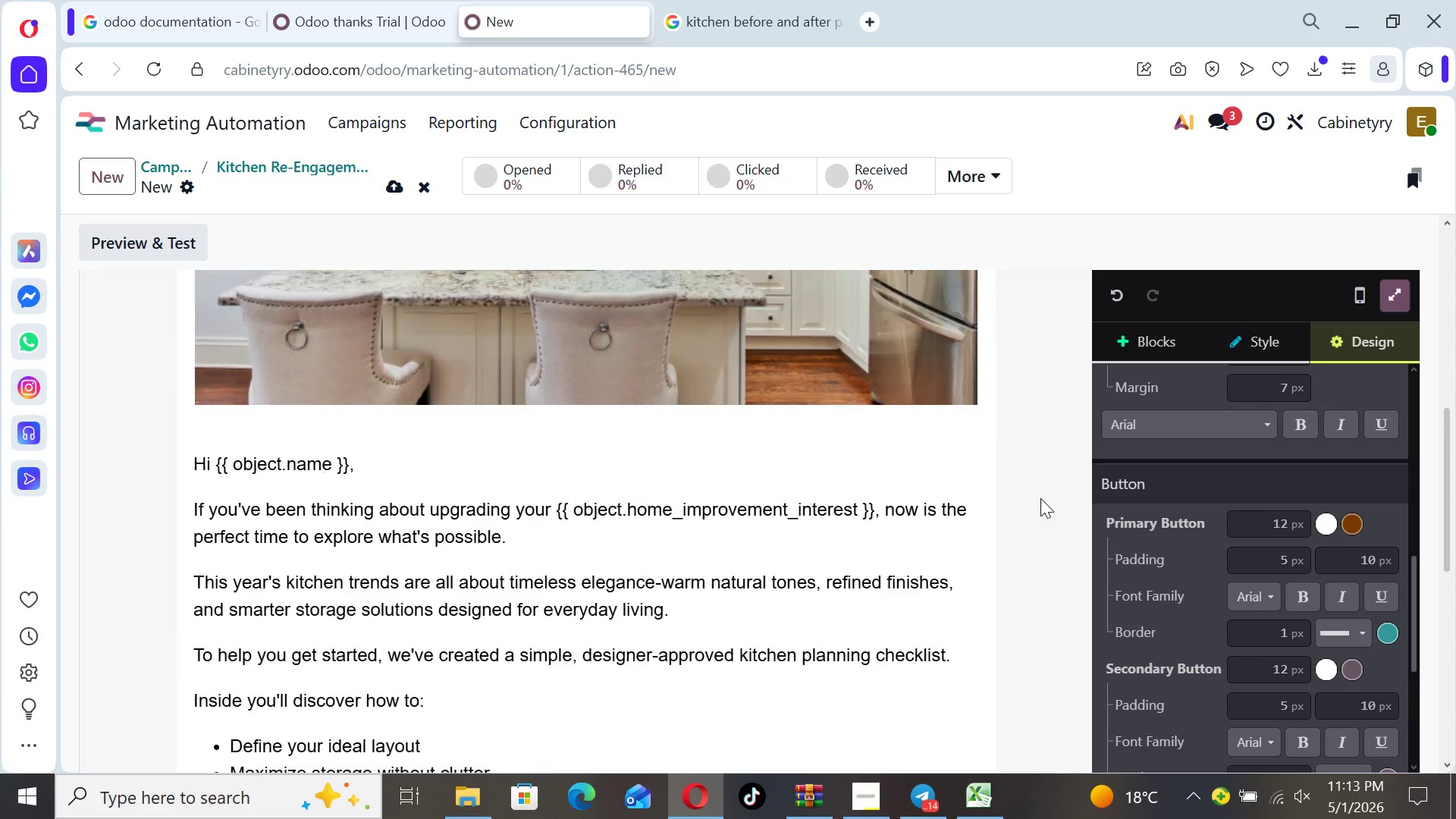 
key(ArrowUp)
 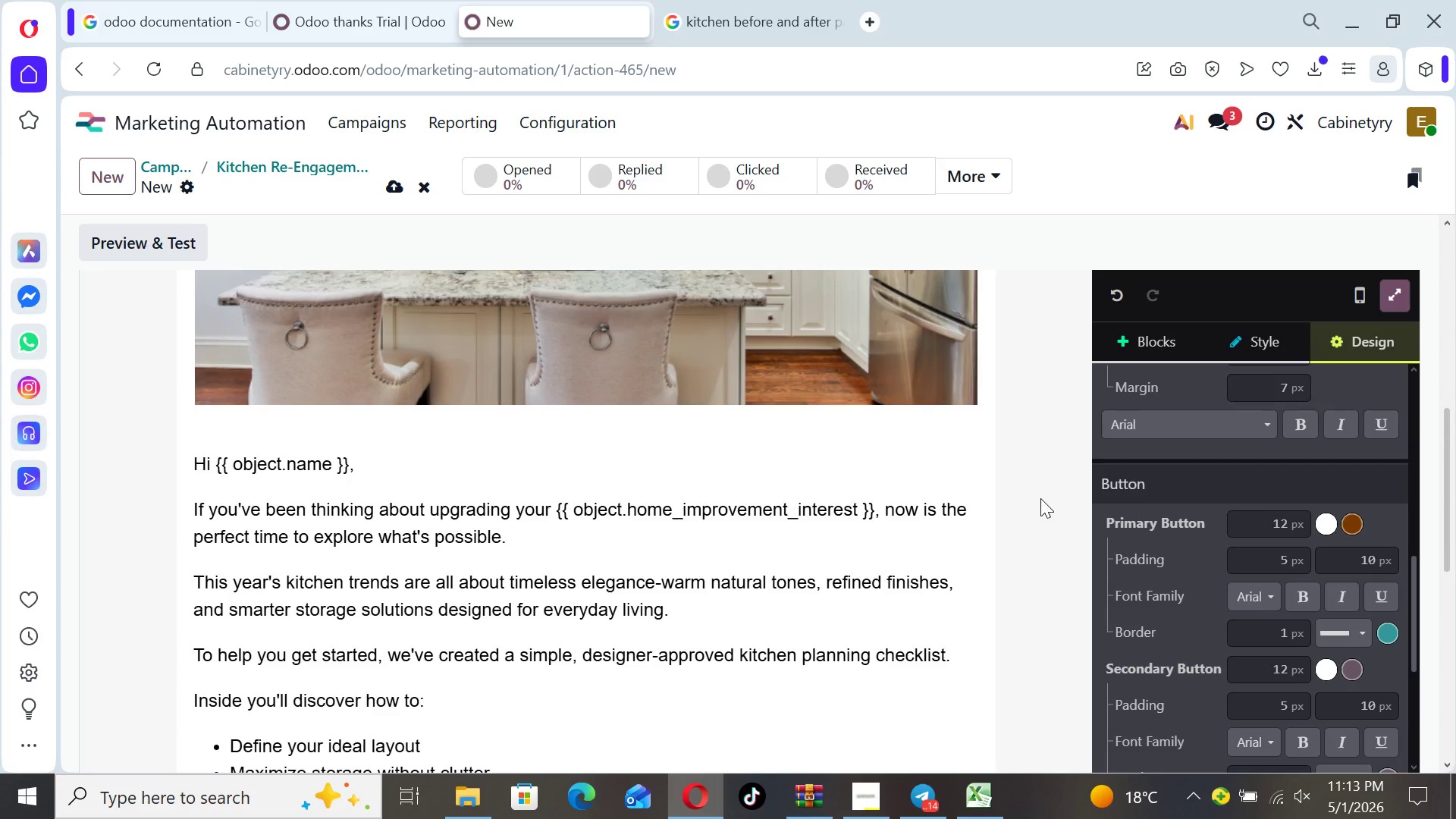 
key(ArrowUp)
 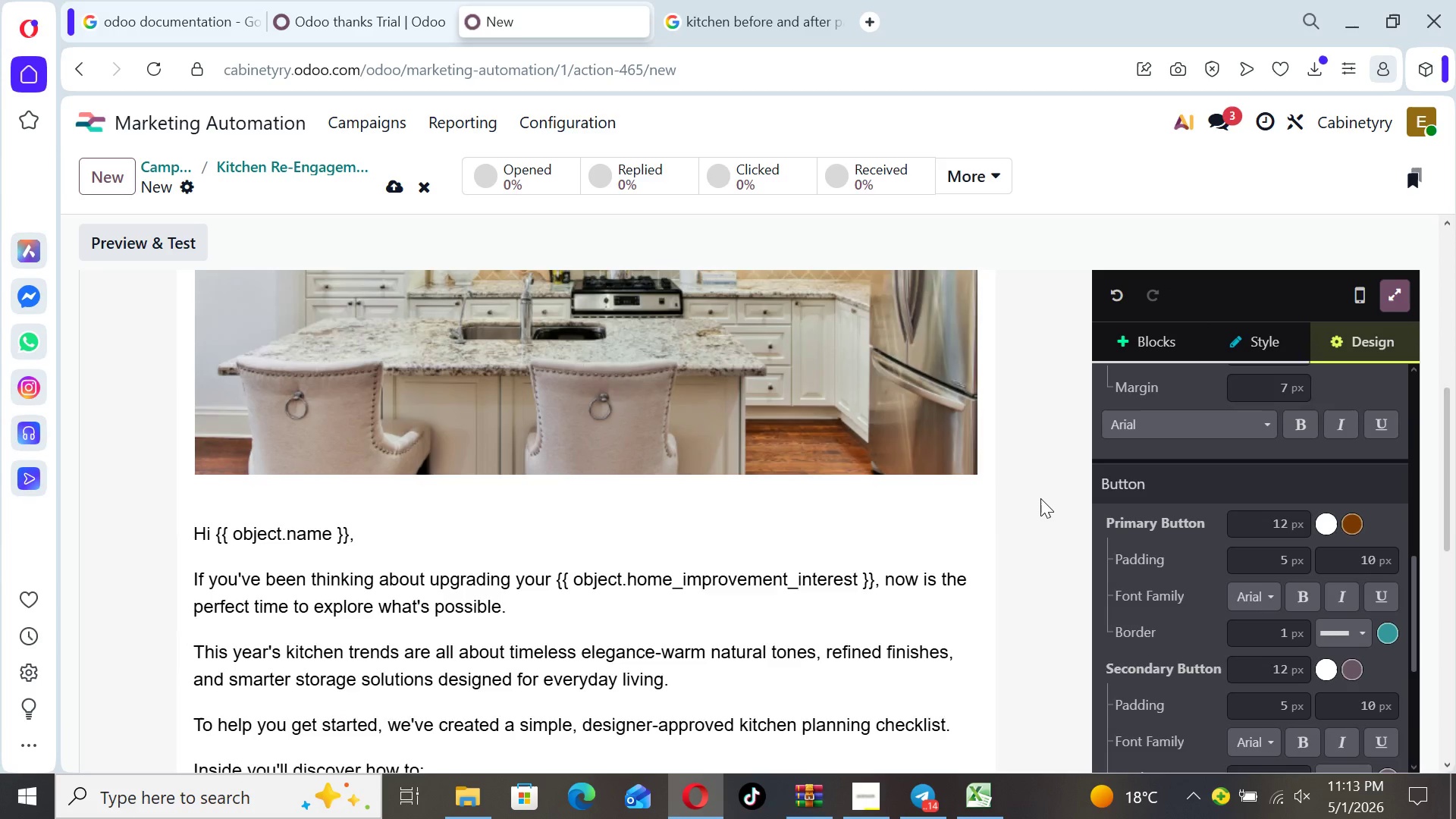 
key(ArrowUp)
 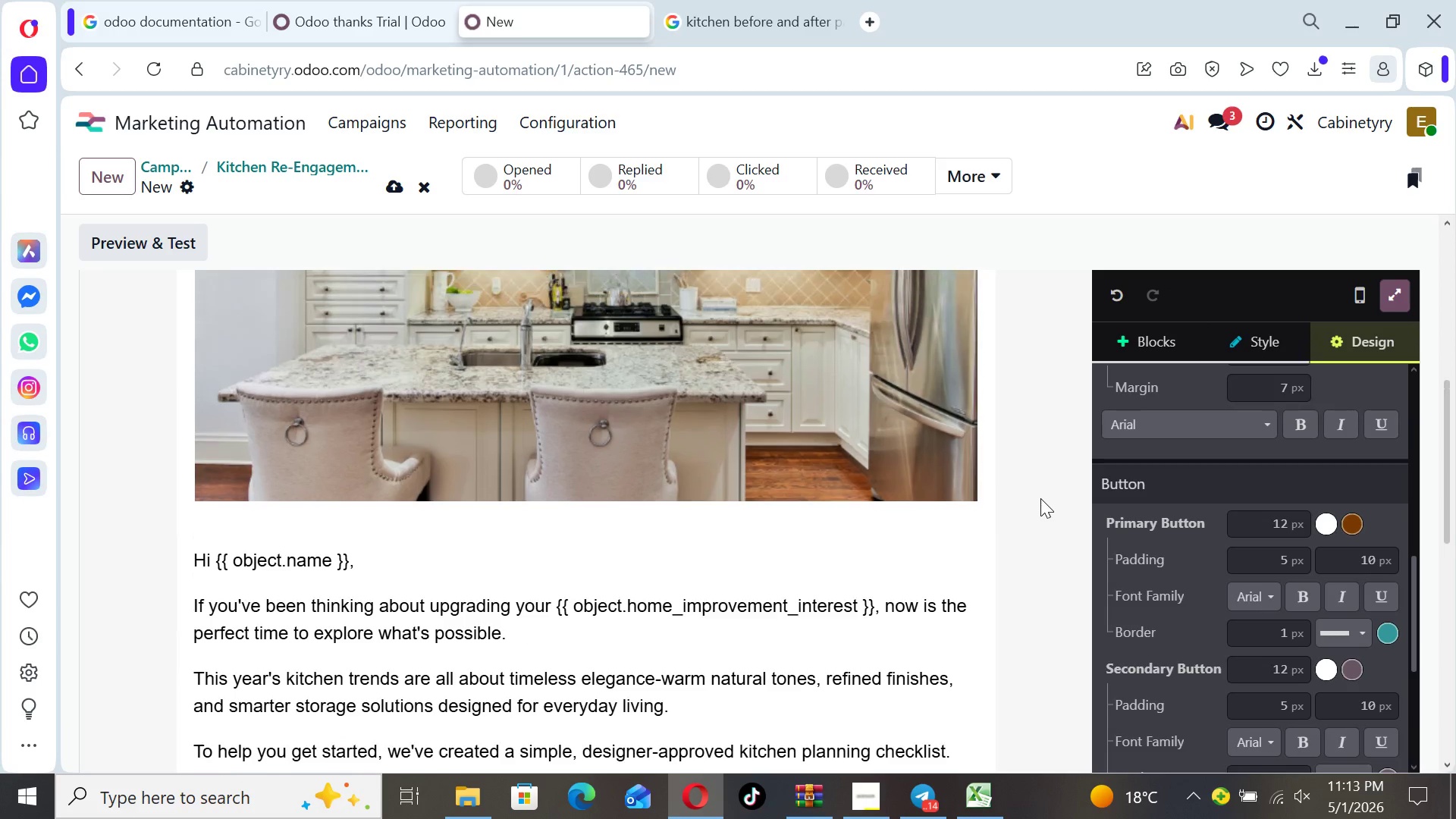 
key(ArrowUp)
 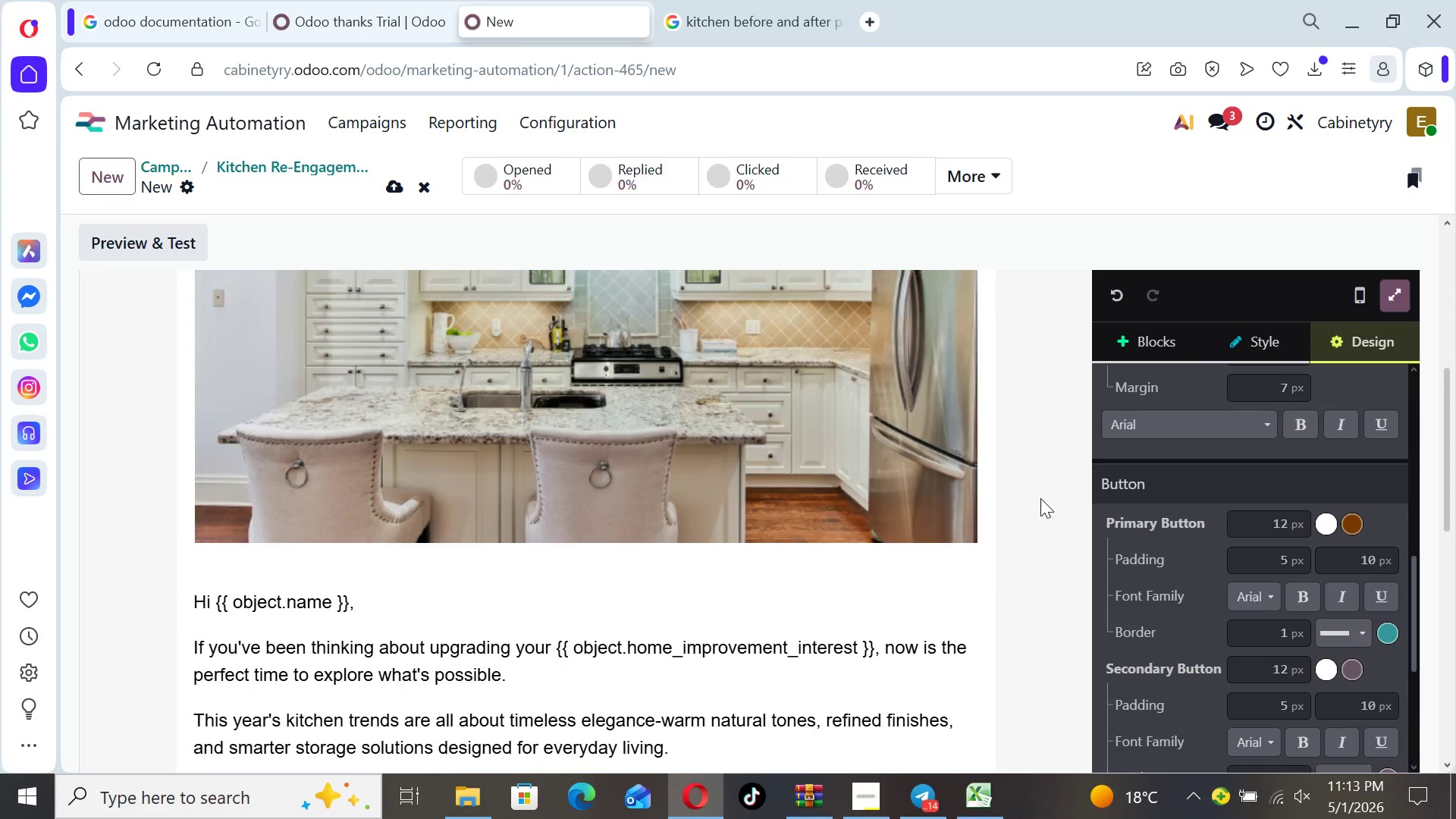 
key(ArrowUp)
 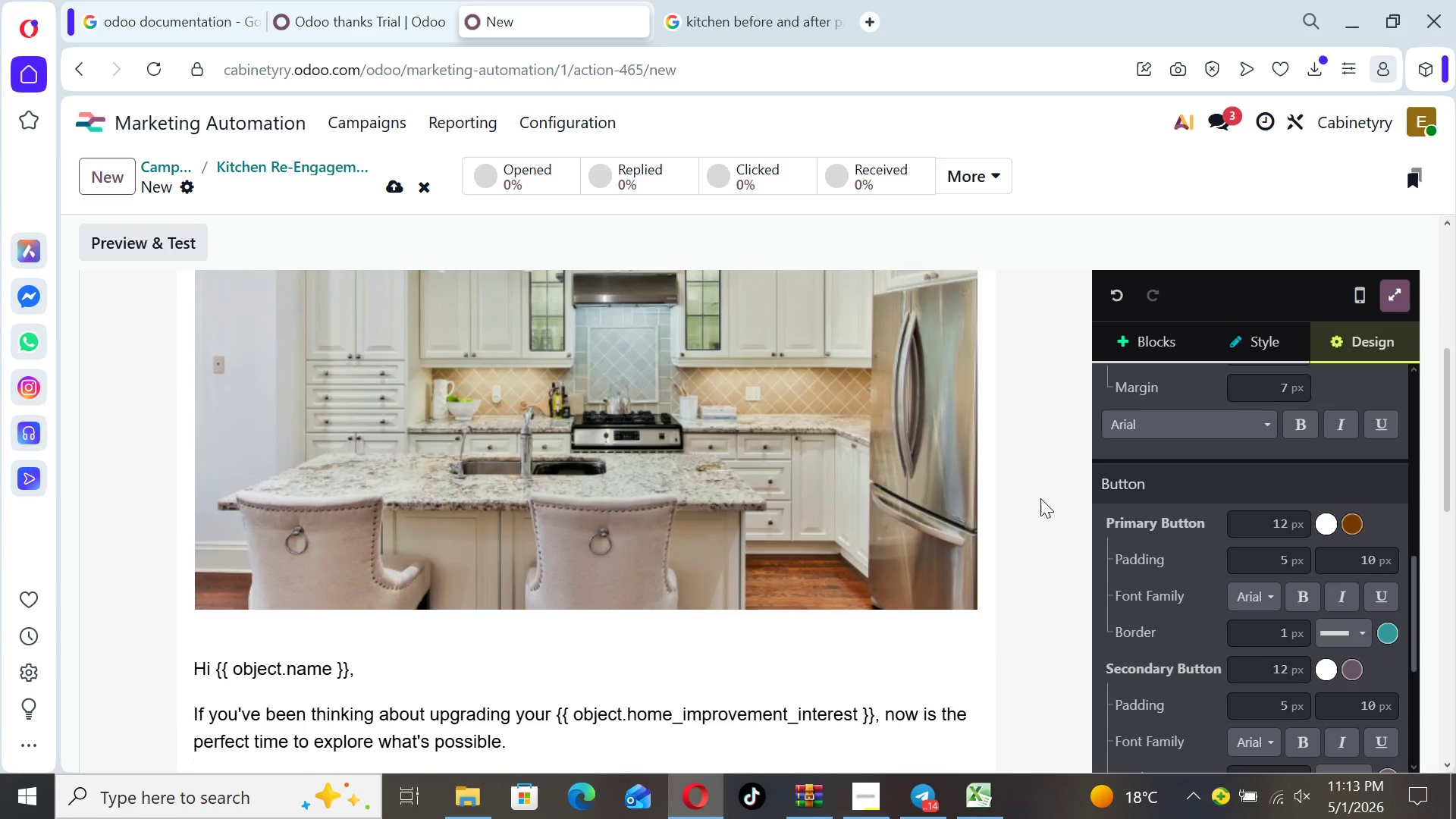 
key(ArrowUp)
 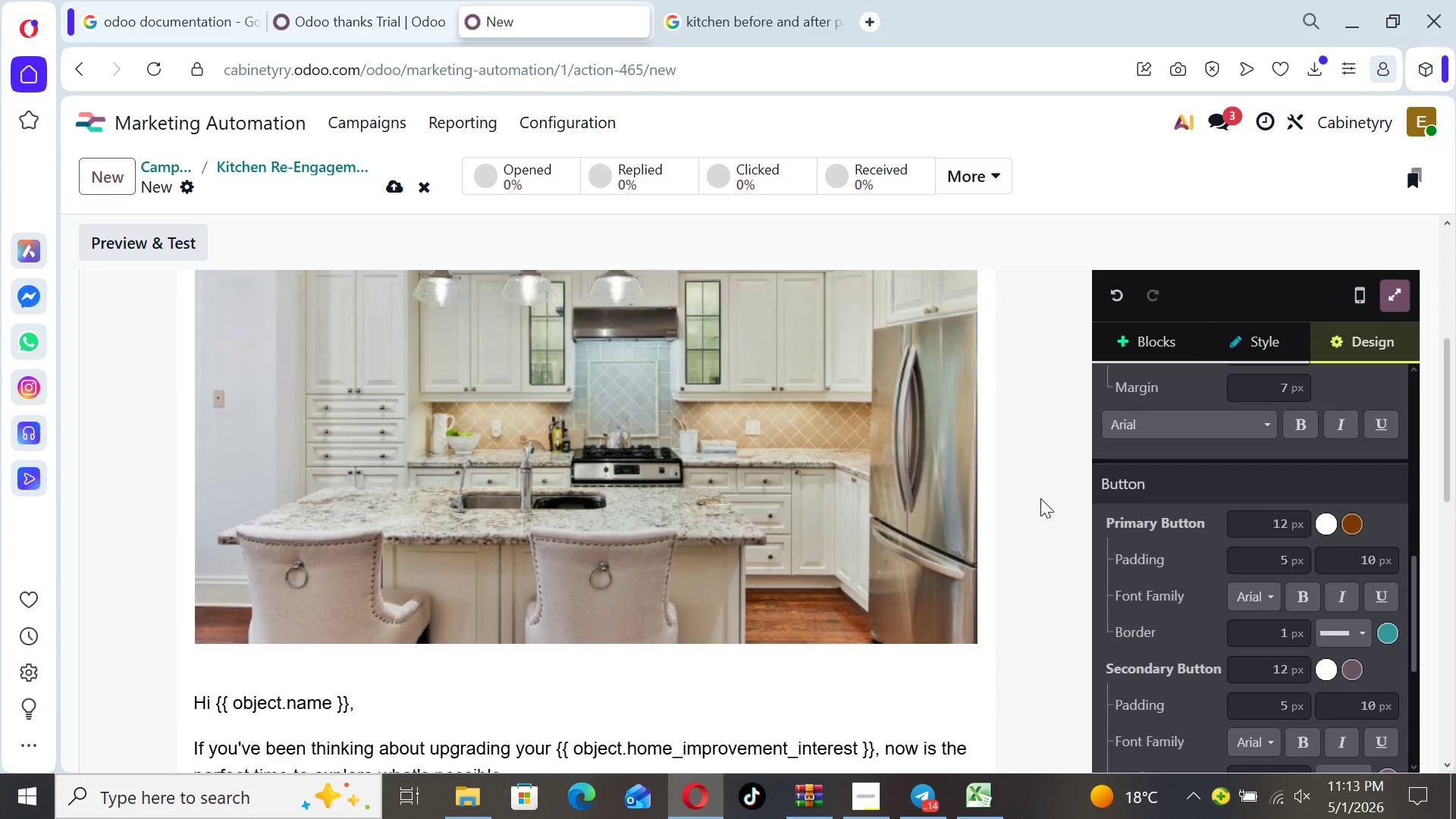 
key(ArrowUp)
 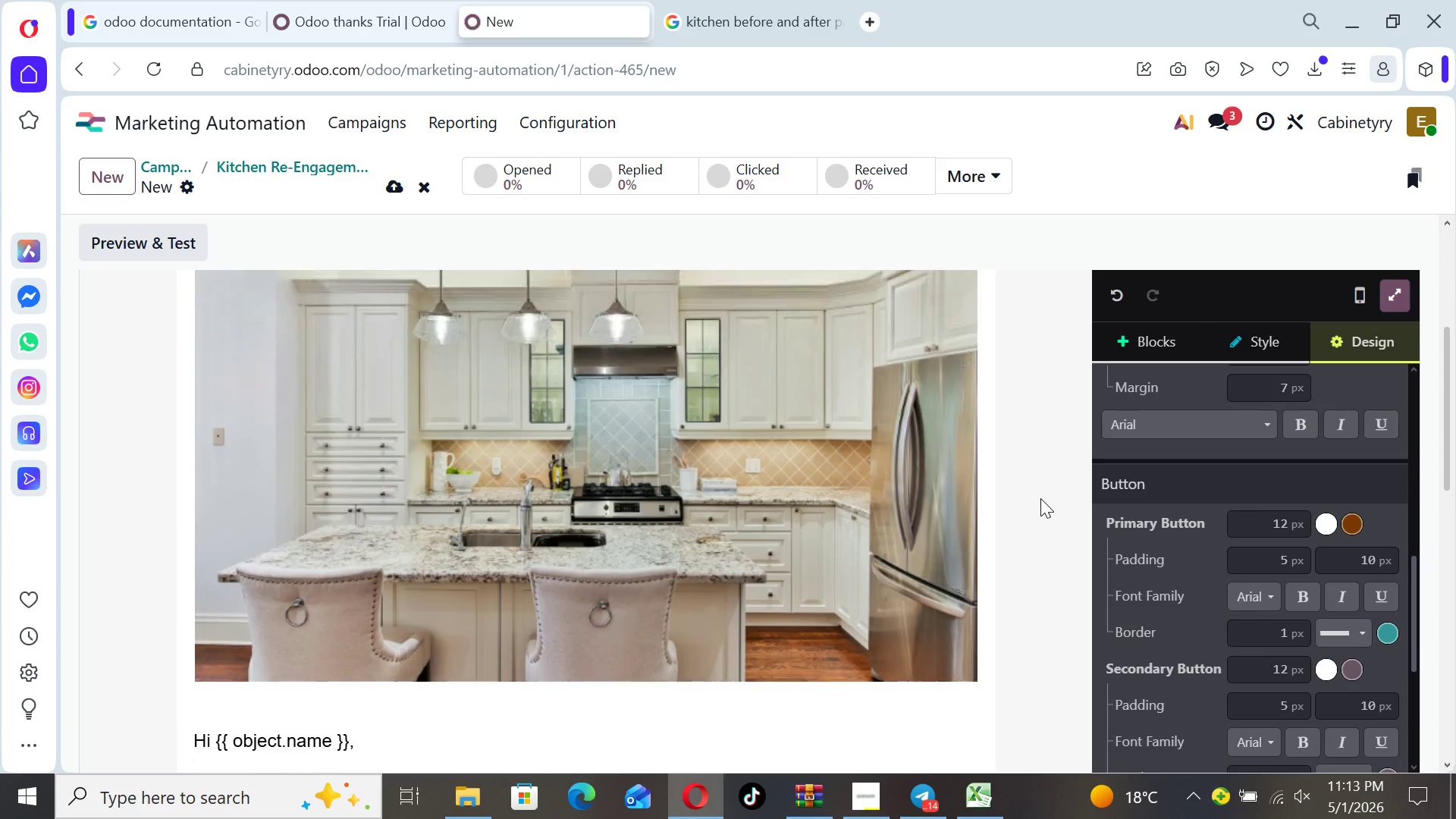 
key(ArrowUp)
 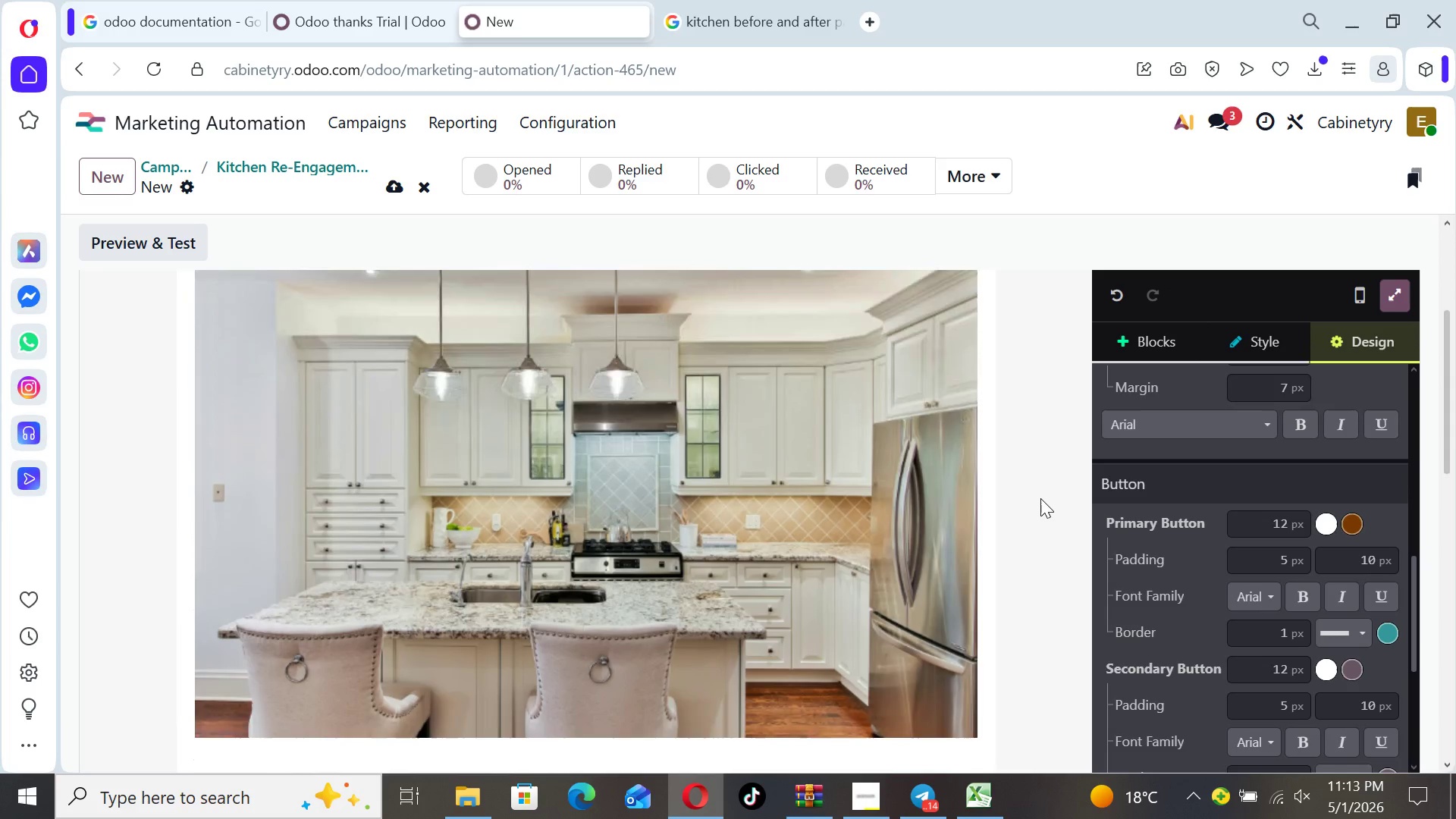 
key(ArrowUp)
 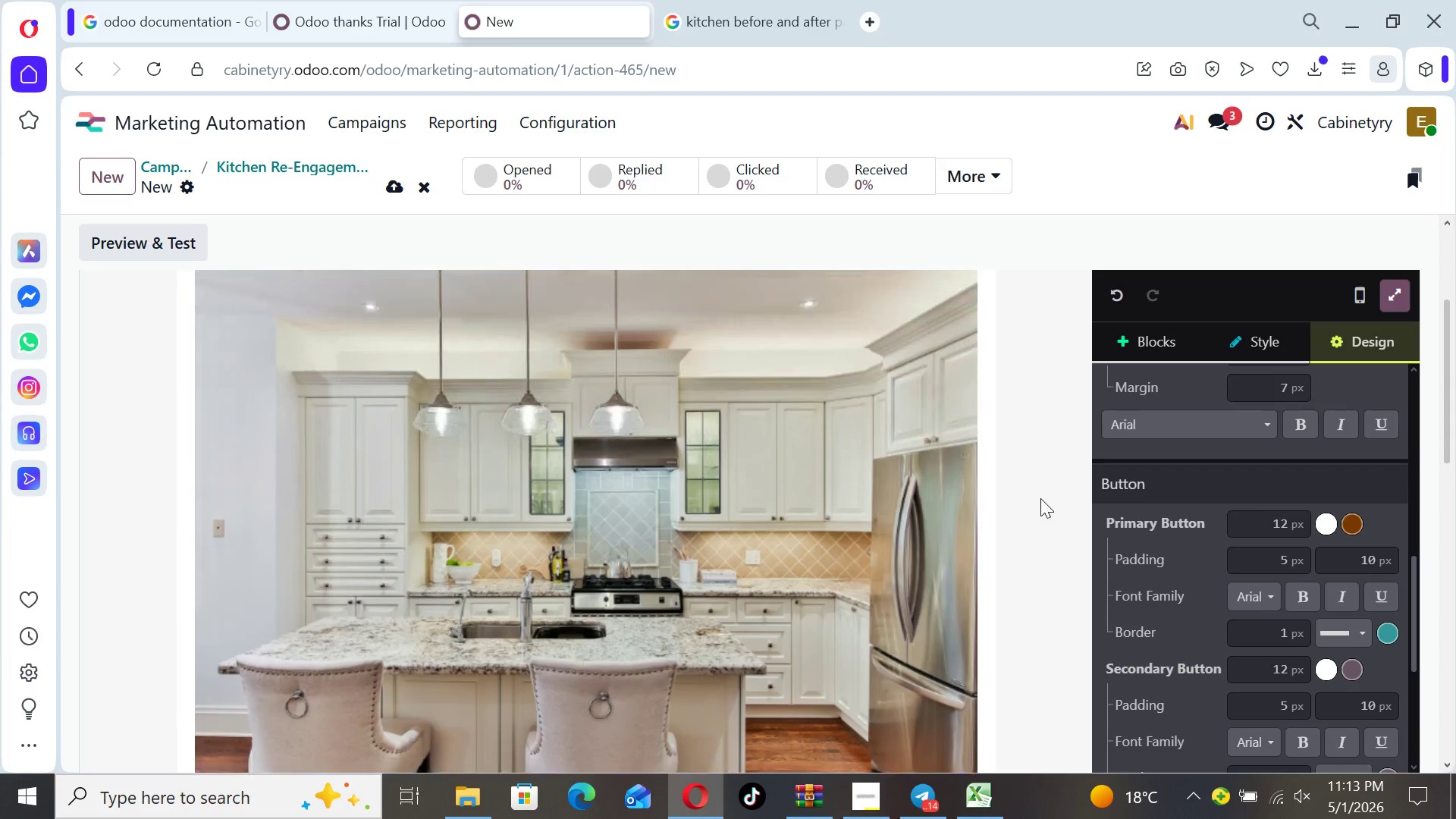 
key(ArrowUp)
 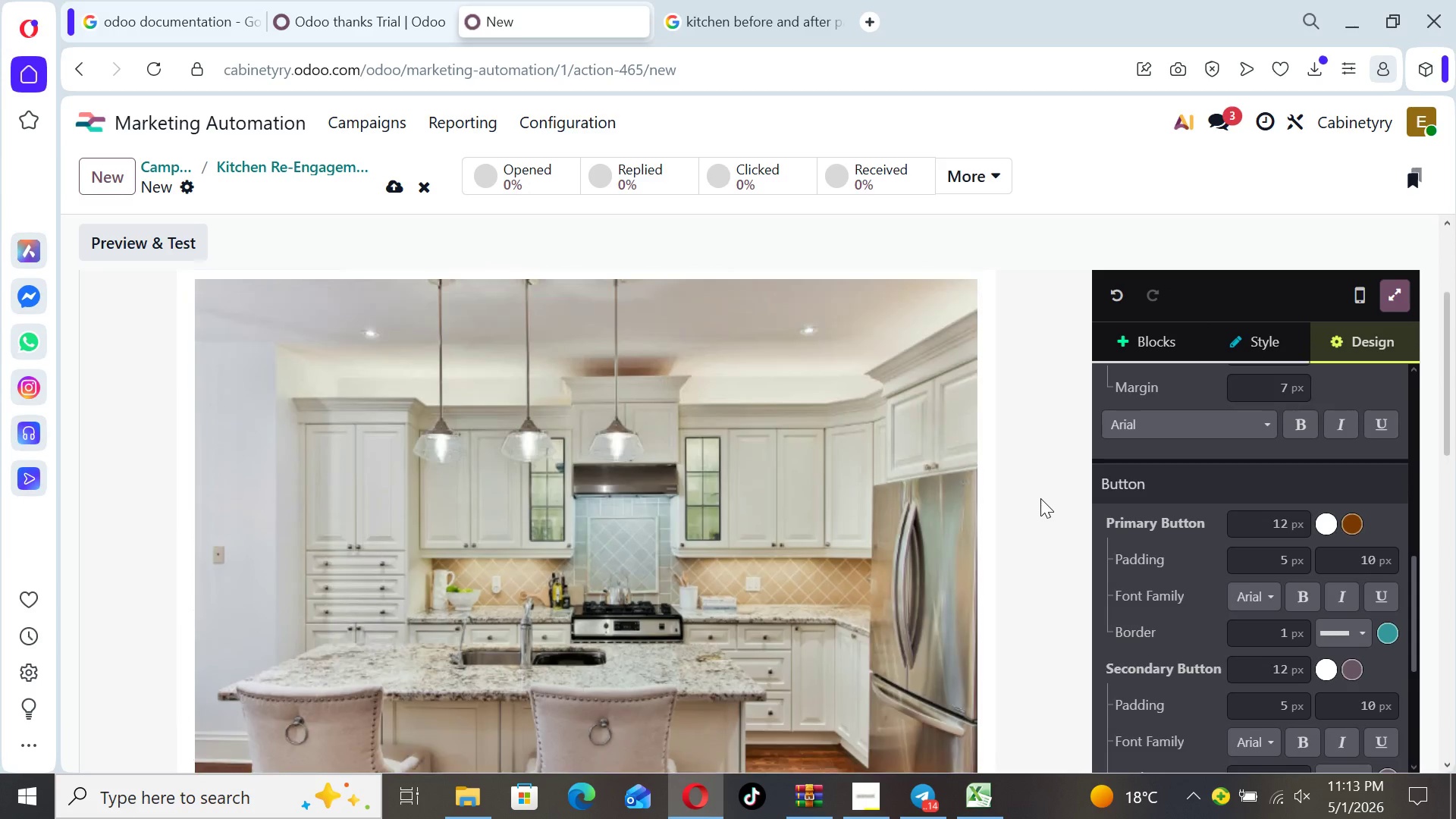 
key(ArrowUp)
 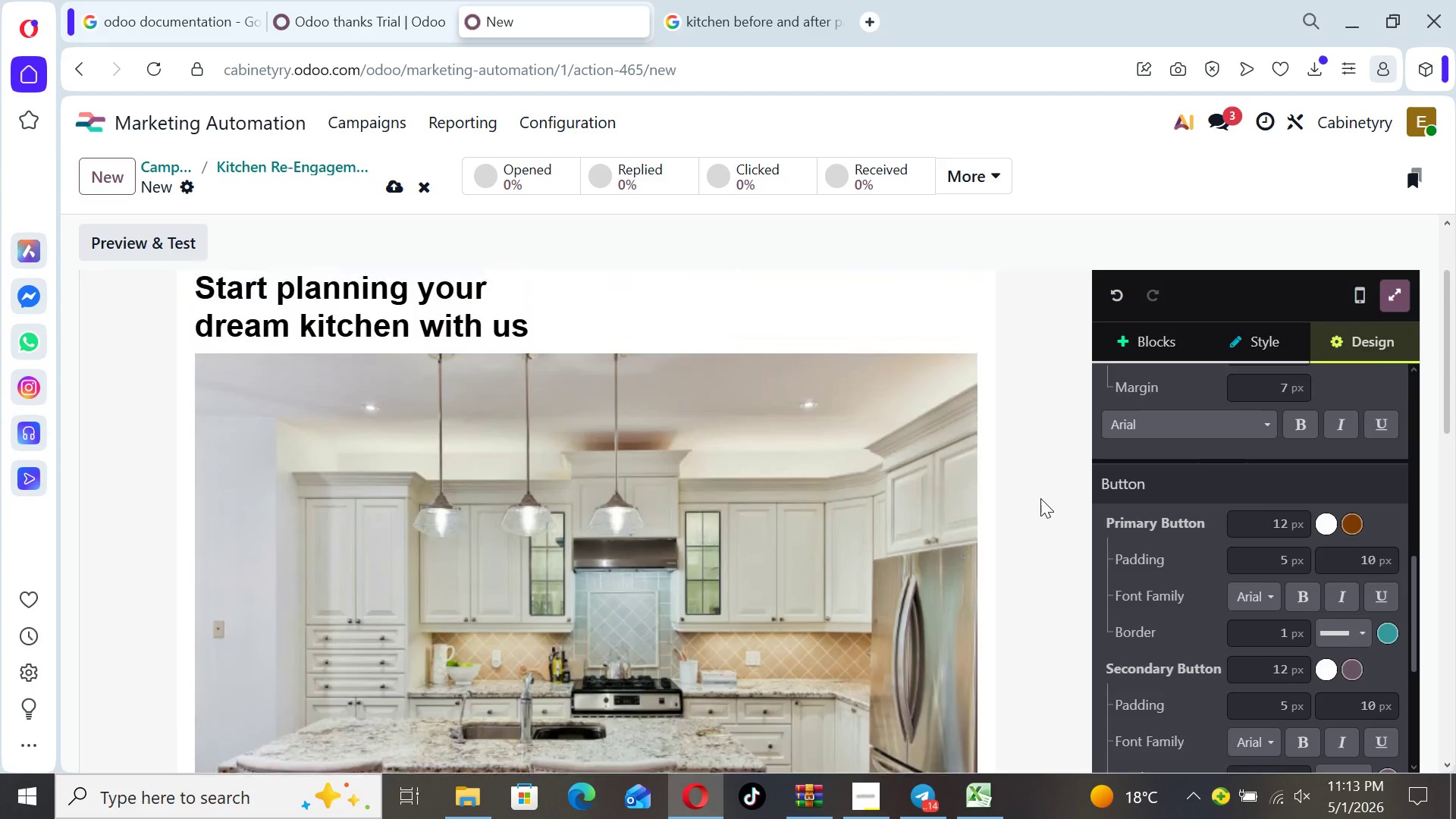 
key(ArrowUp)
 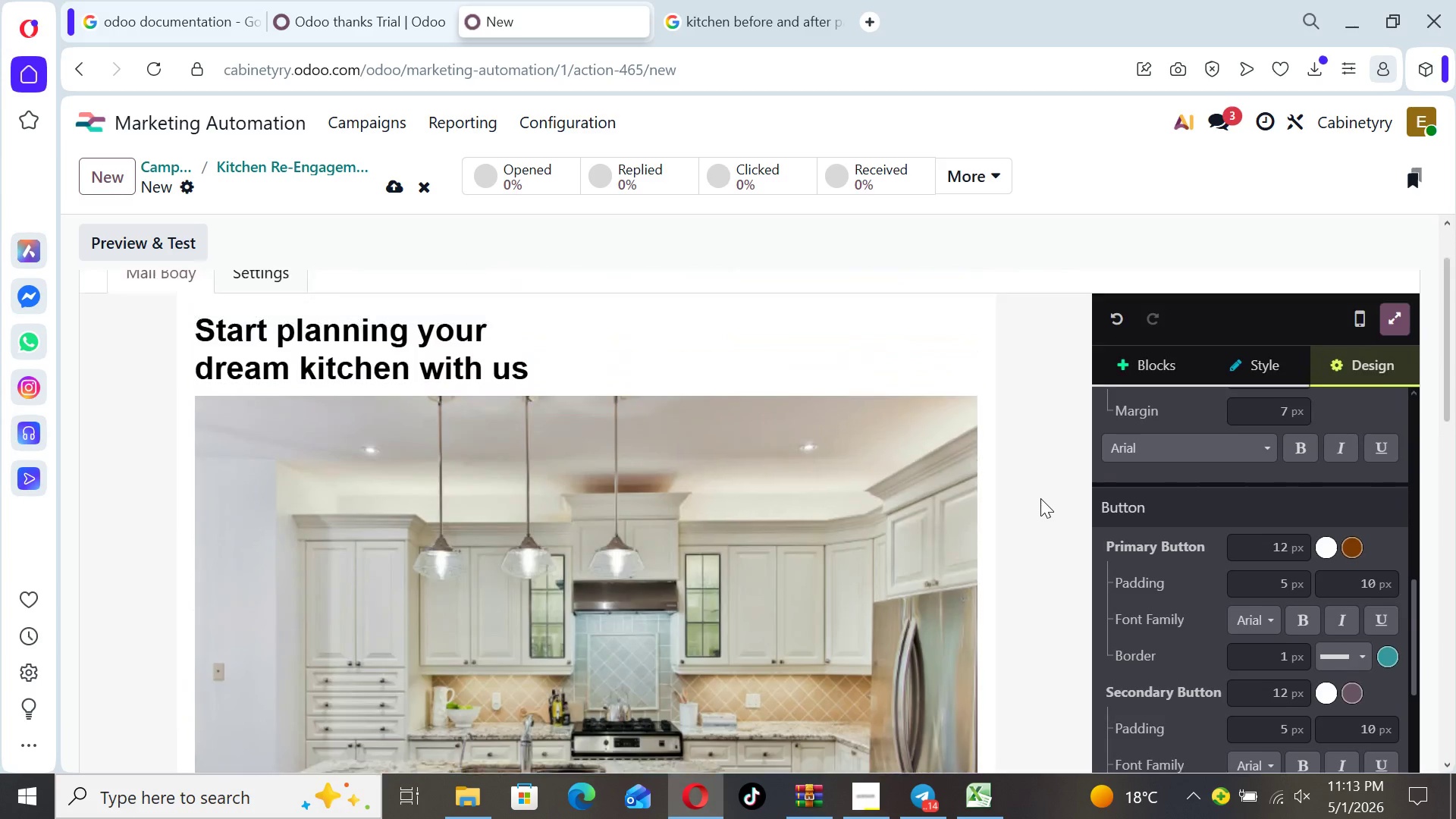 
key(ArrowUp)
 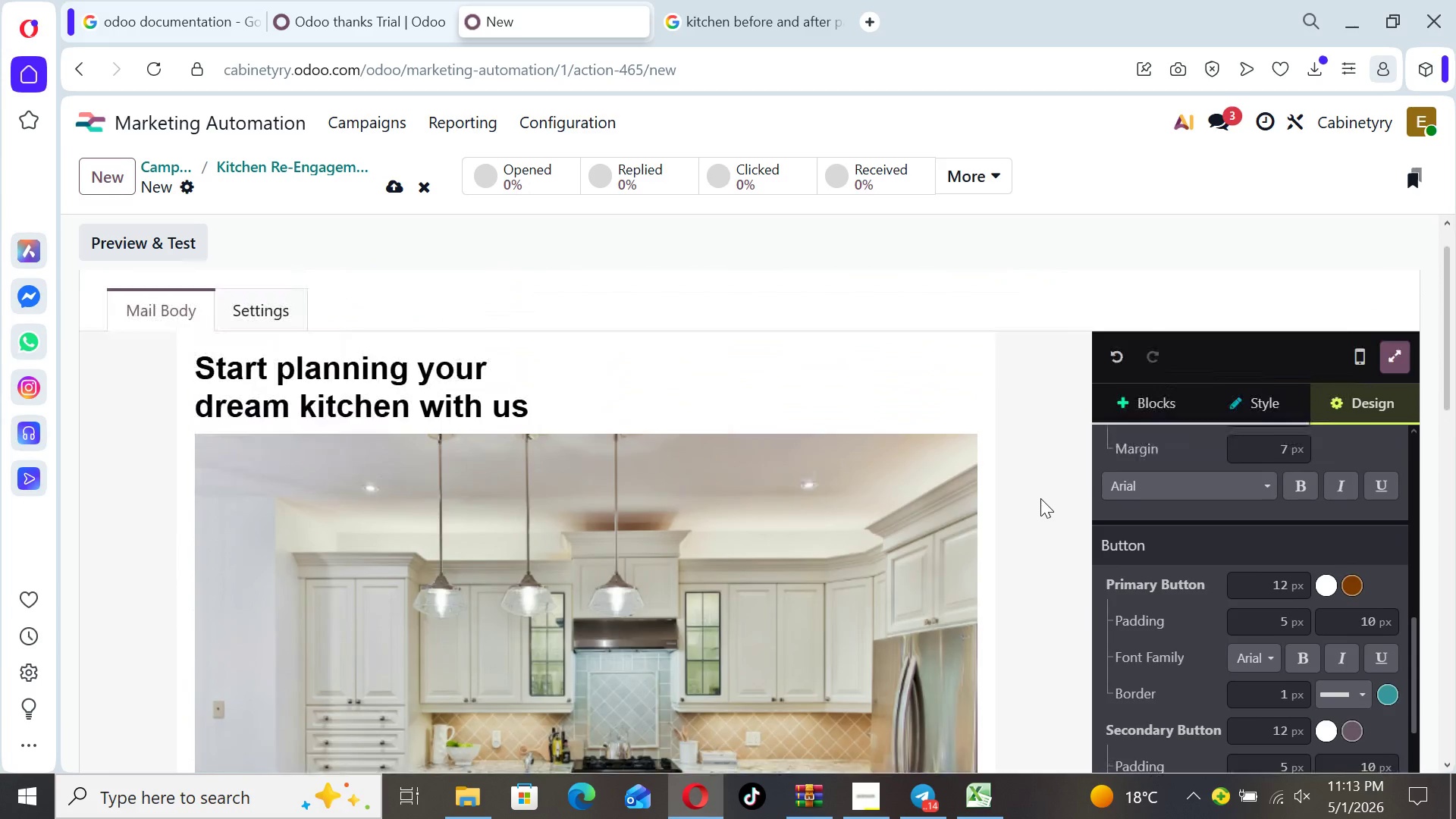 
key(ArrowUp)
 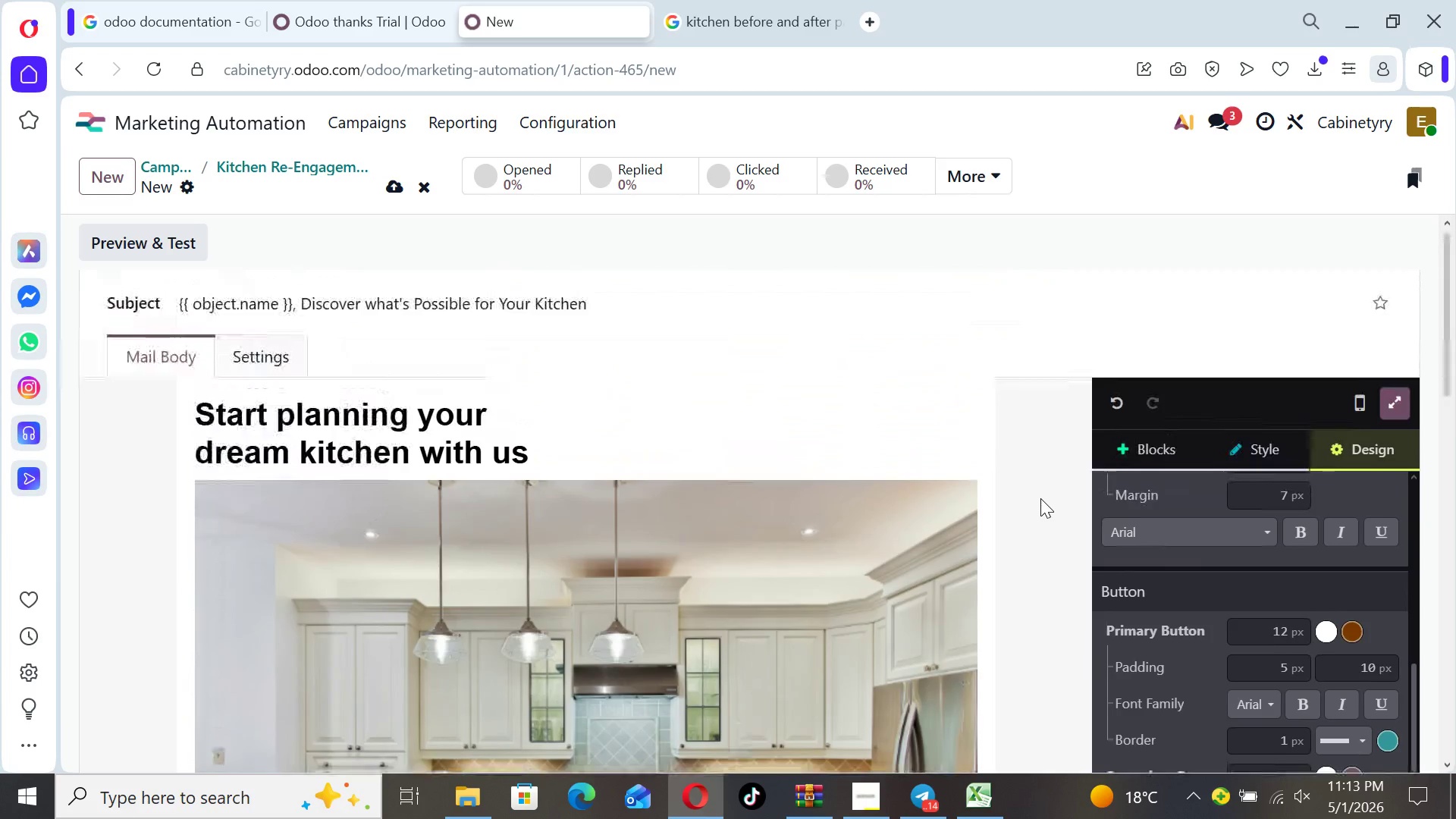 
key(ArrowUp)
 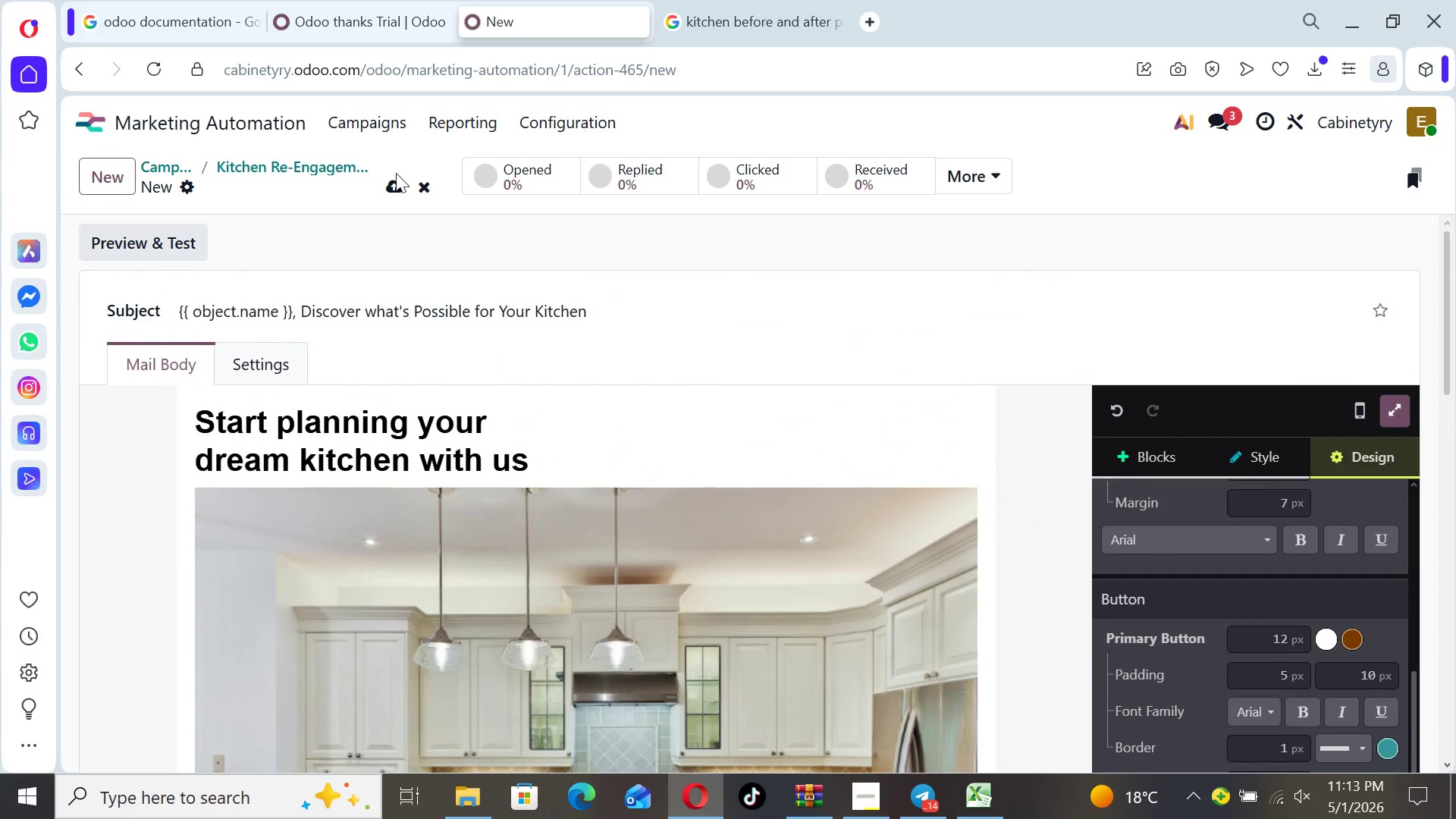 
left_click([392, 187])
 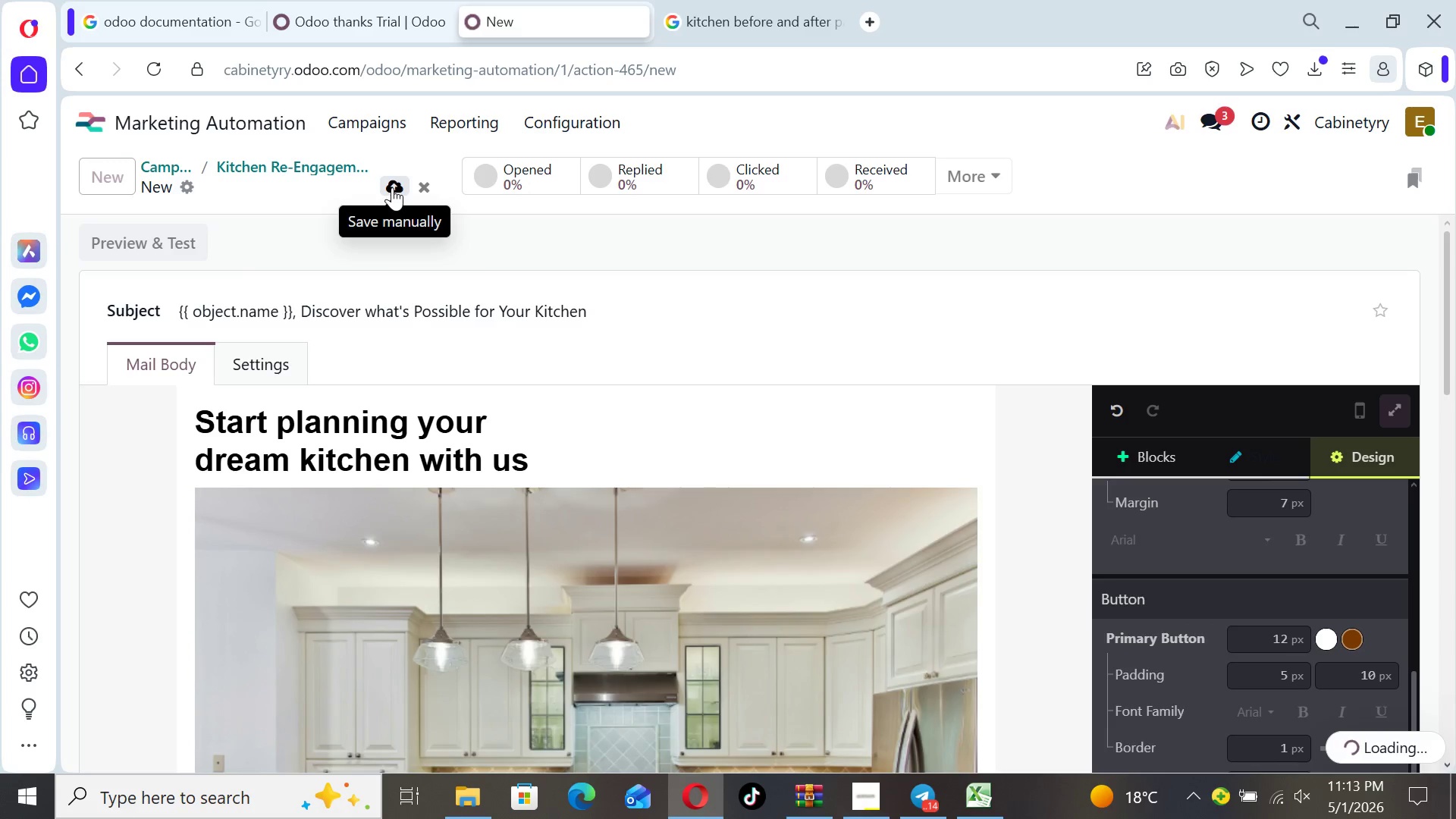 
wait(26.78)
 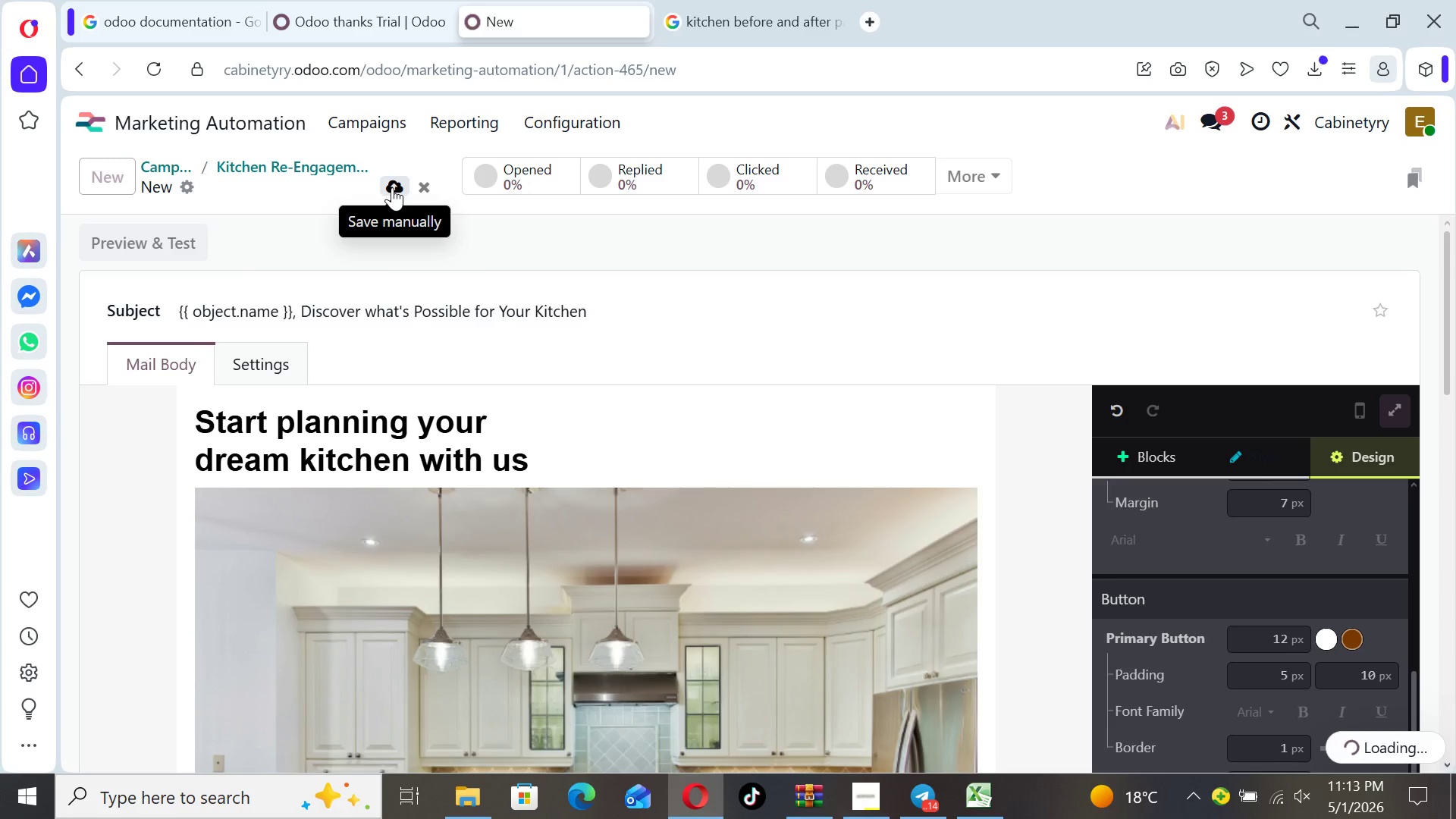 
left_click([299, 158])
 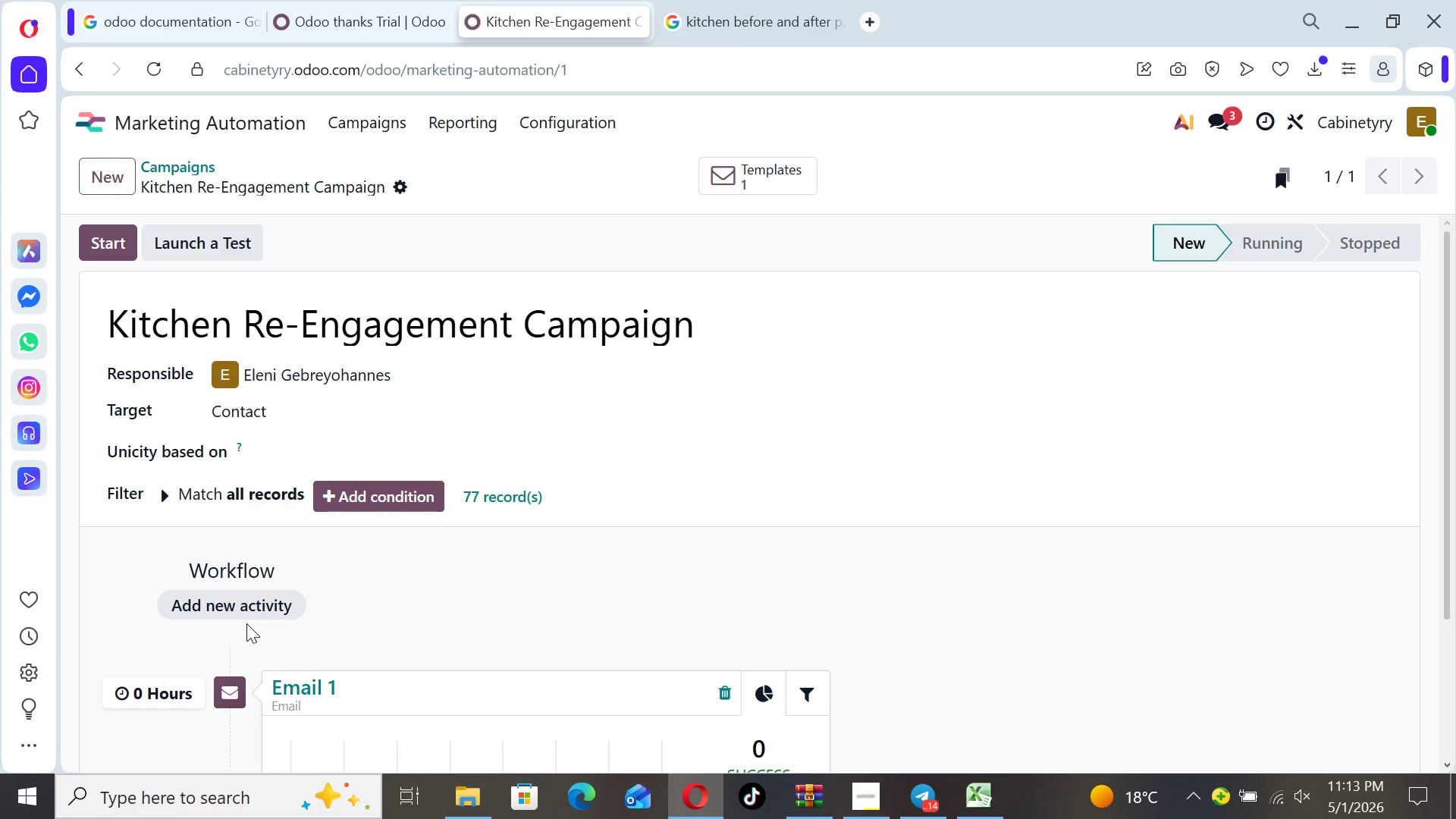 
left_click([247, 608])
 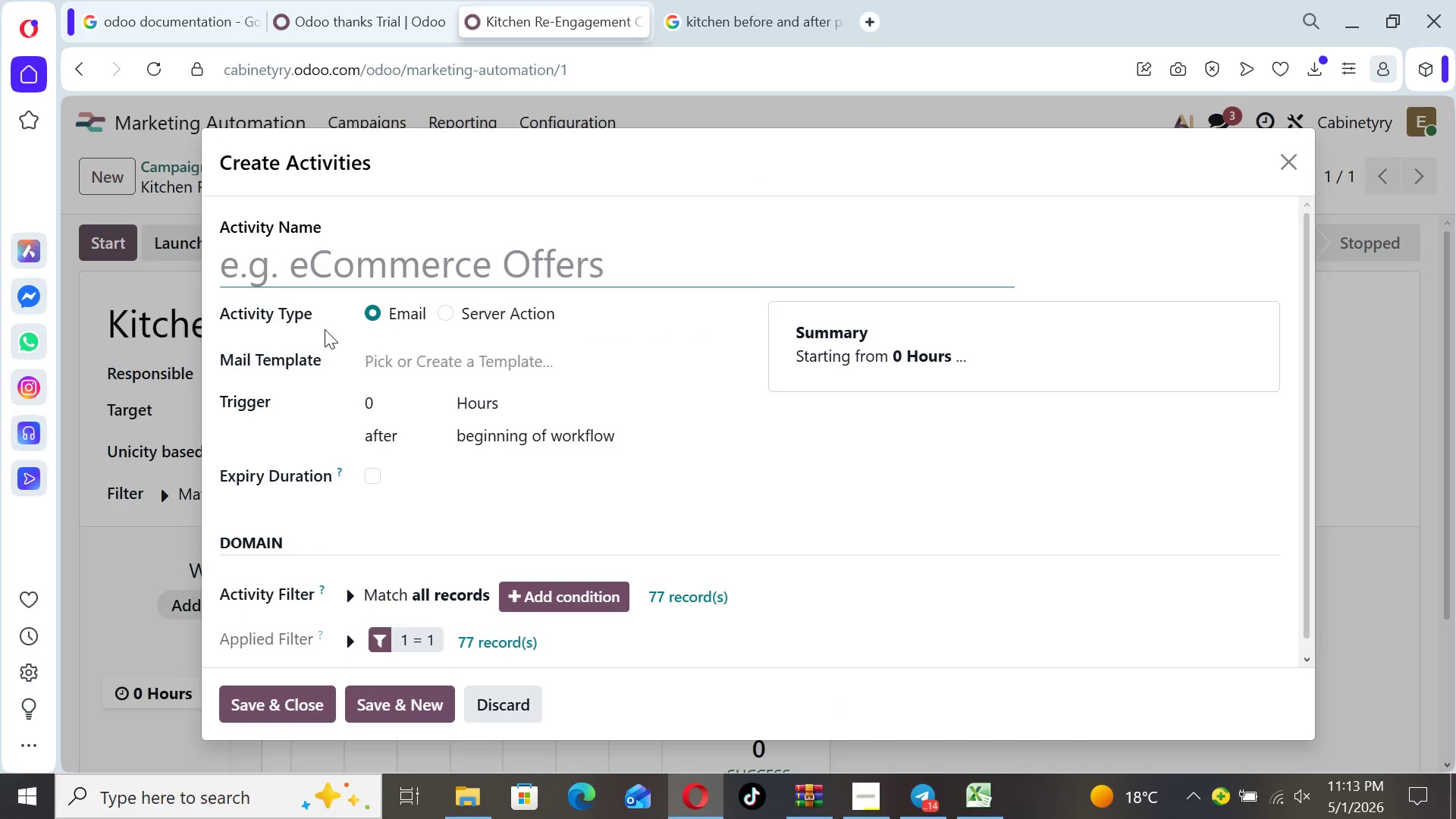 
type(Email 2)
 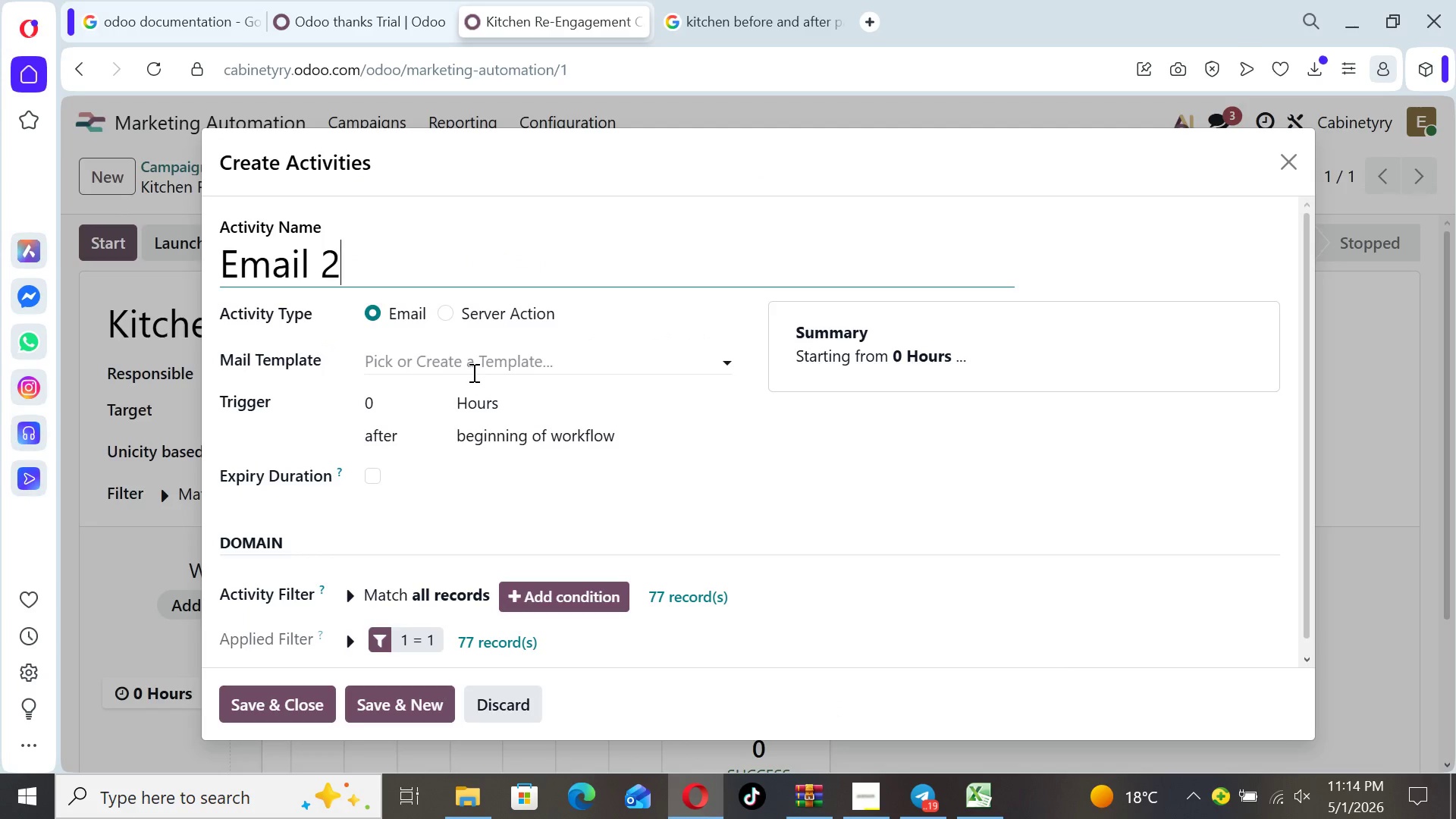 
left_click([472, 372])
 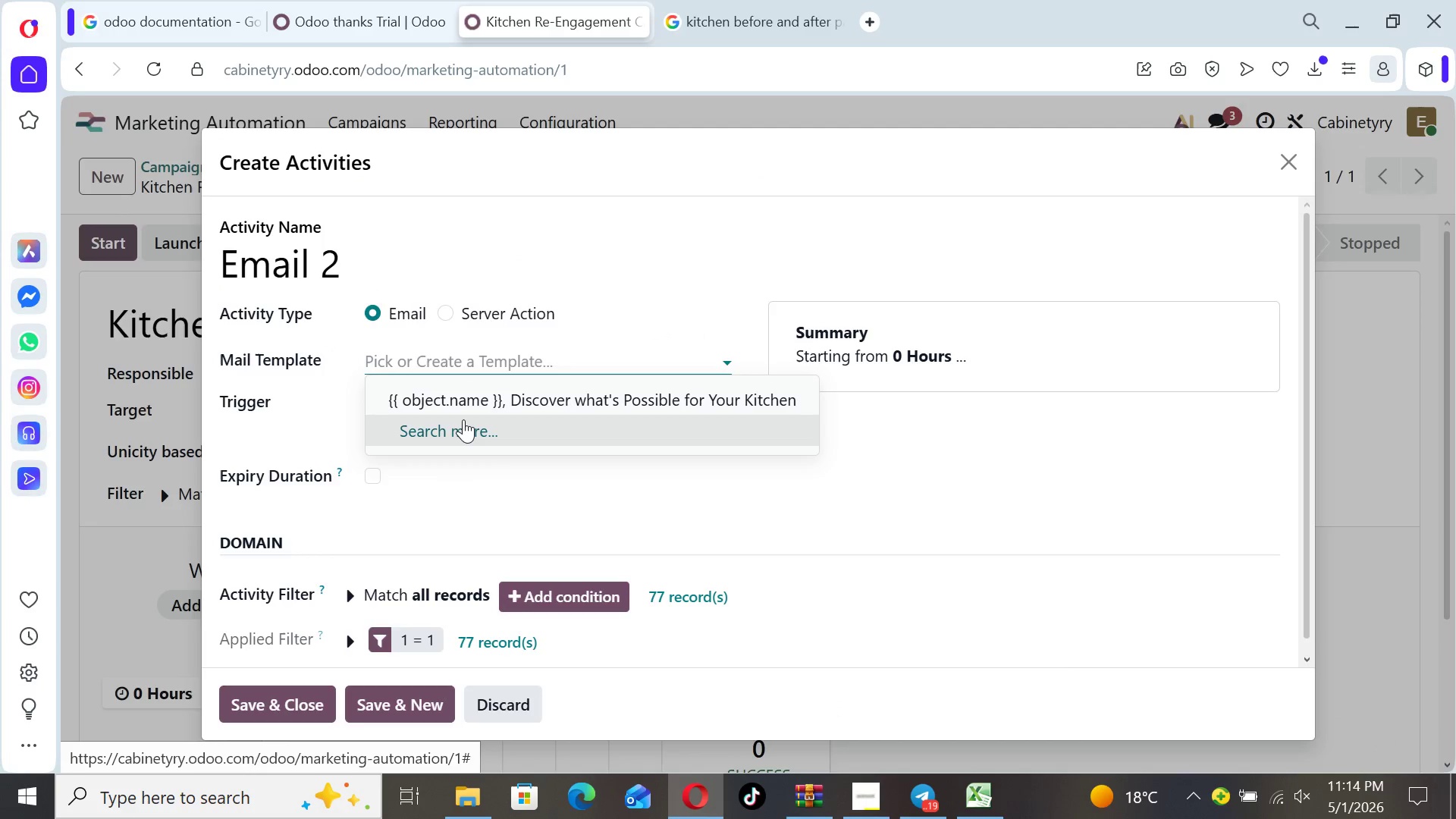 
left_click([463, 422])
 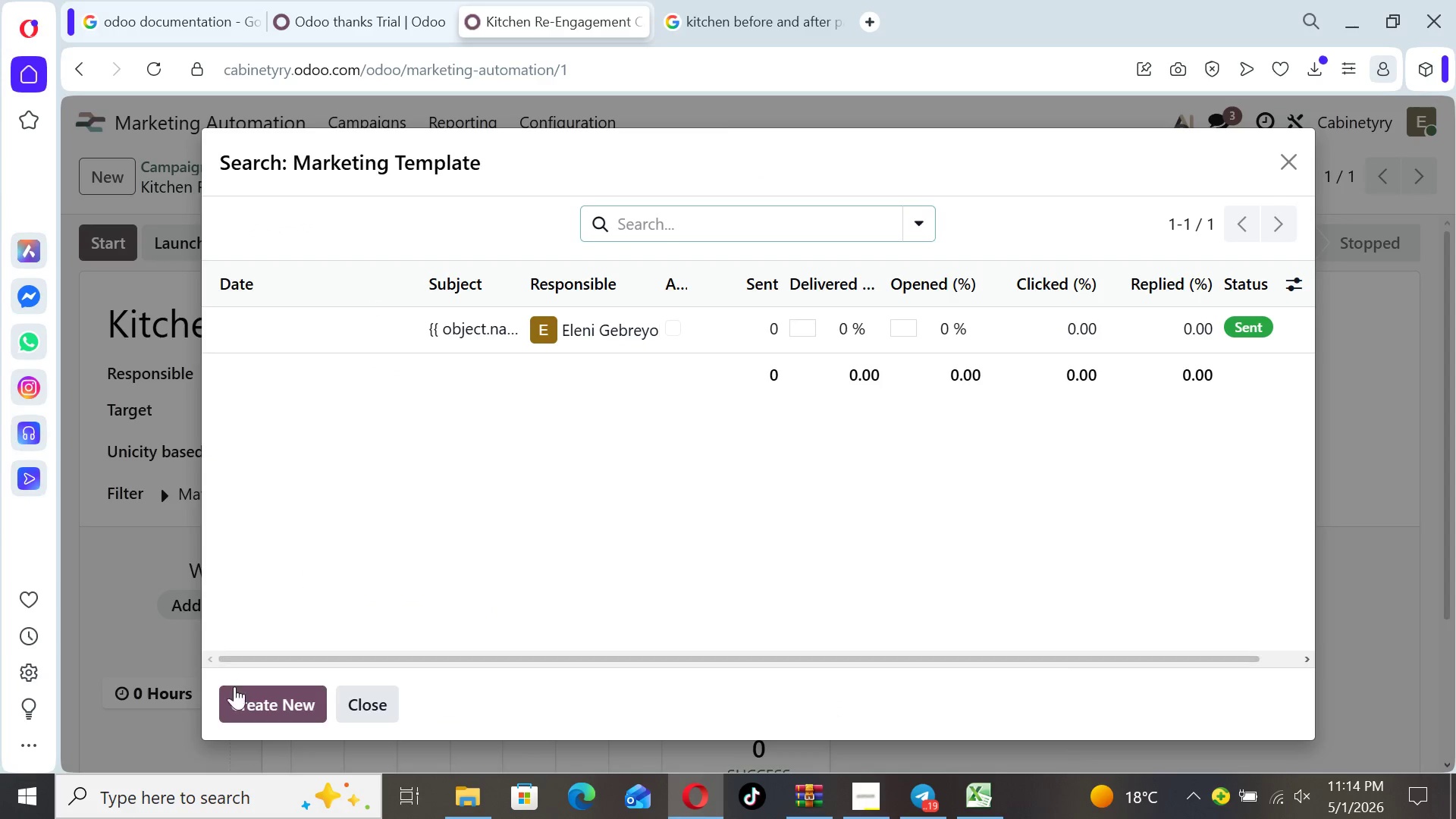 
left_click([242, 699])
 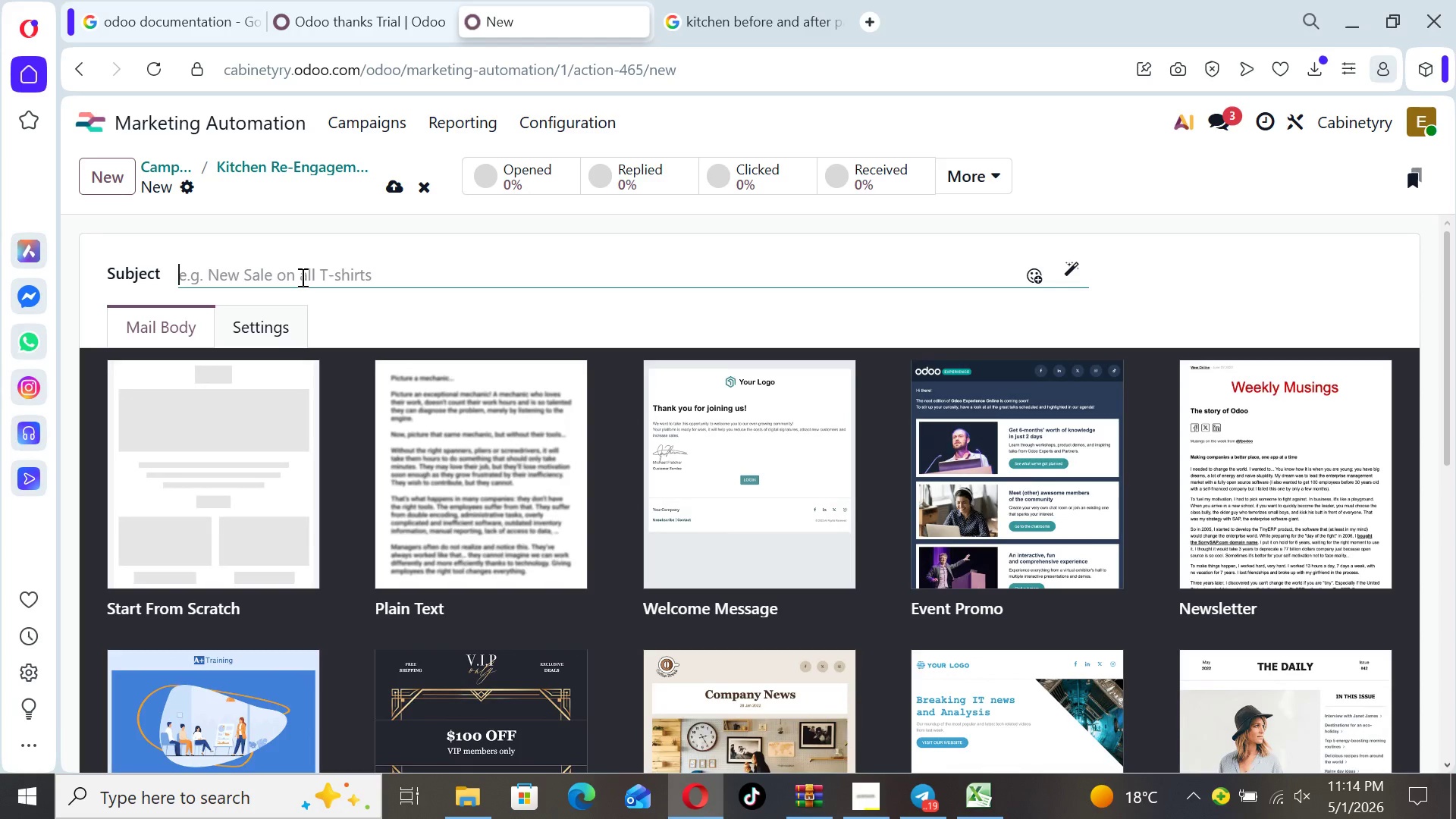 
type(A Stunning Kitchen Transformation w)
key(Backspace)
type(Without The fu)
key(Backspace)
key(Backspace)
type(f)
key(Backspace)
type(Full Remodel Cost)
 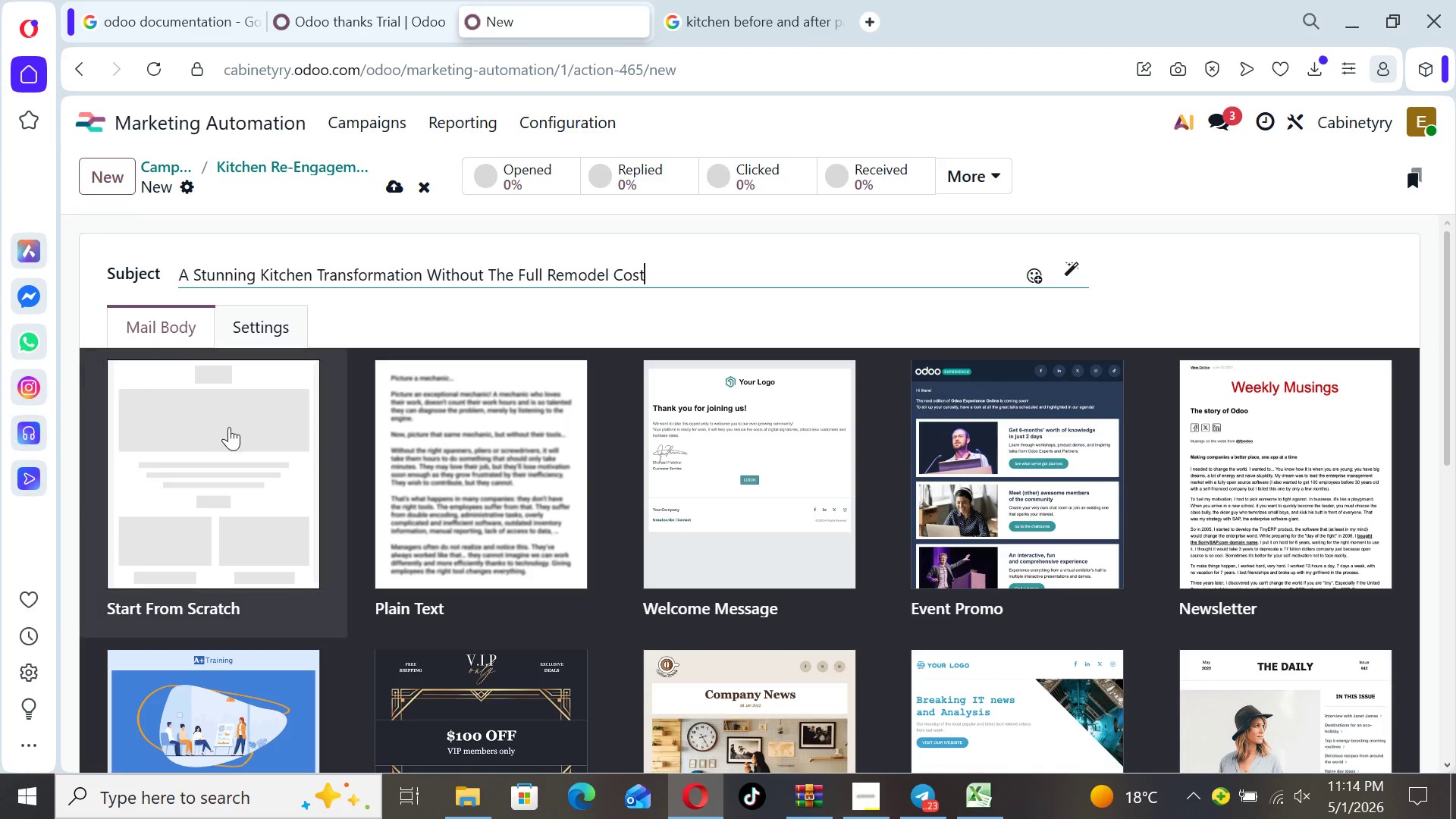 
left_click([231, 427])
 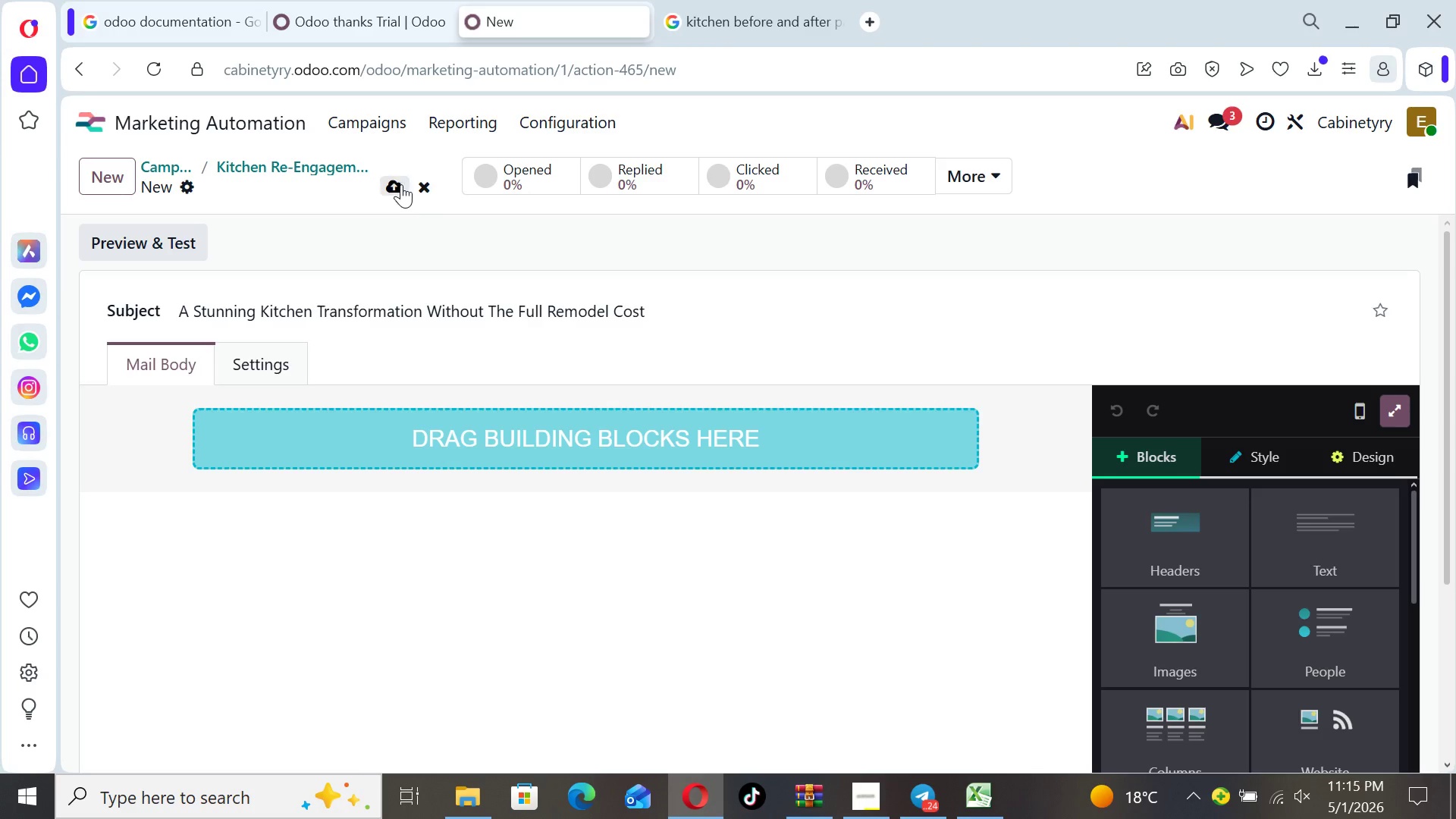 
wait(7.83)
 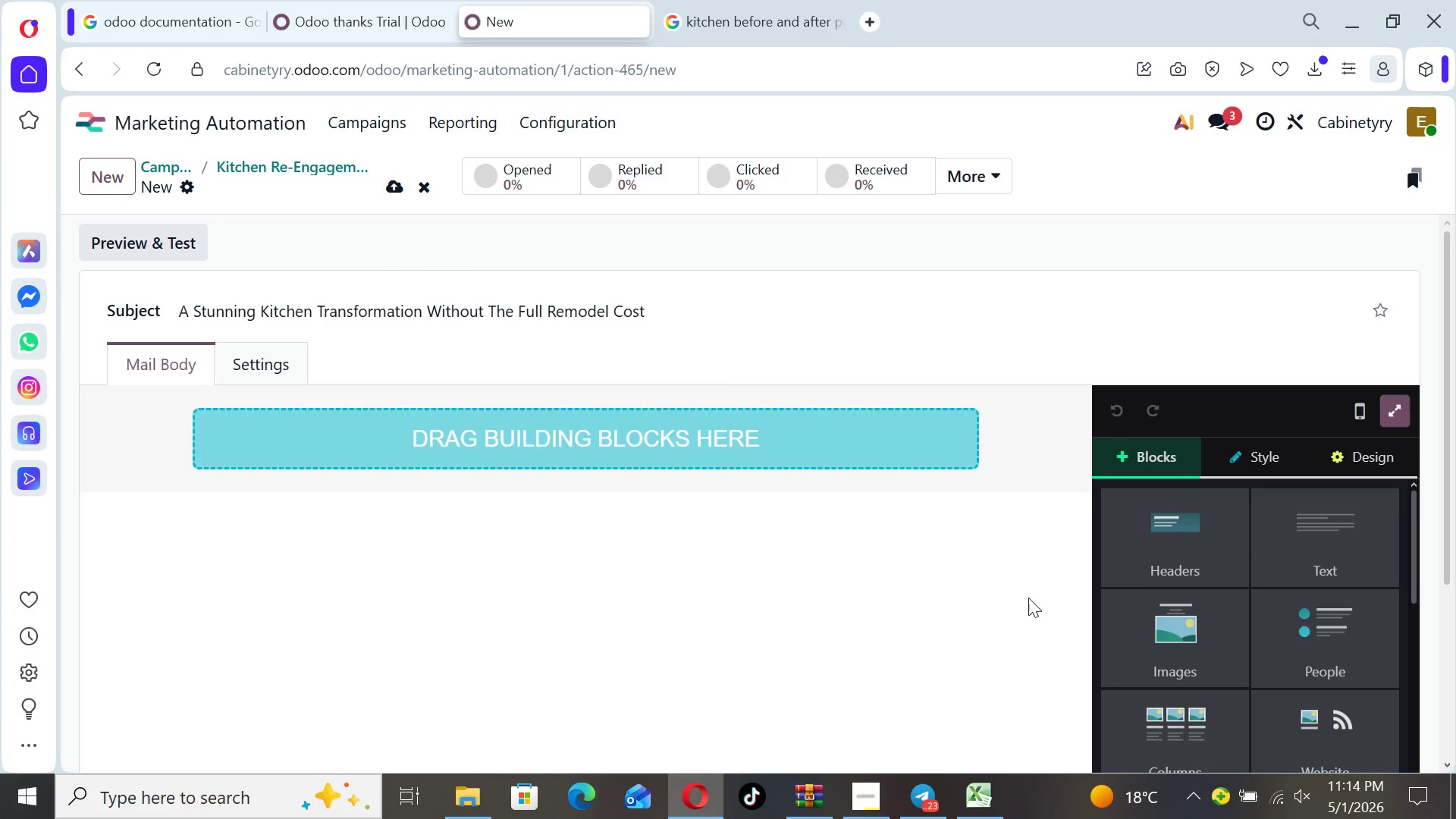 
left_click([399, 184])
 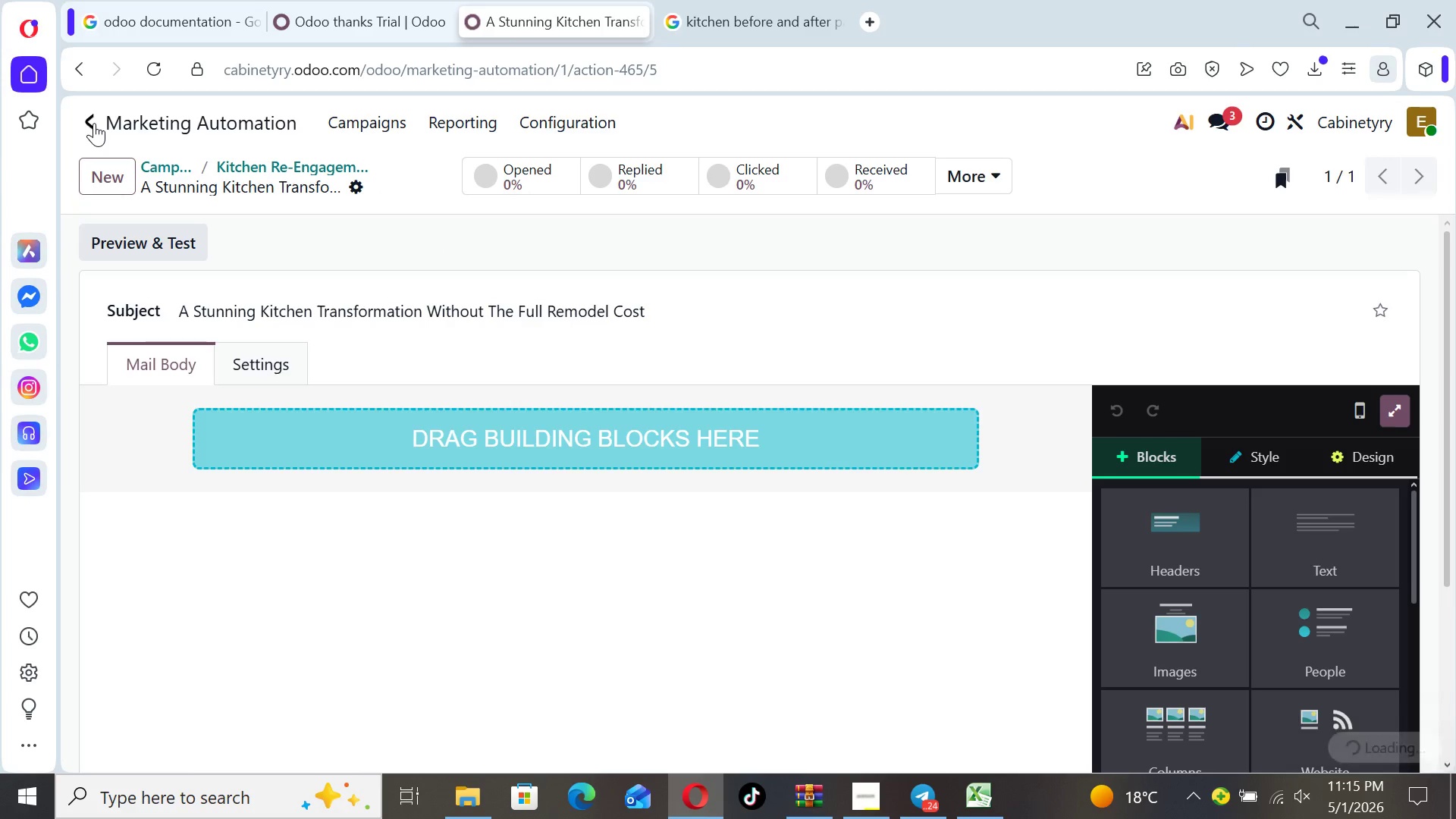 
left_click([94, 123])
 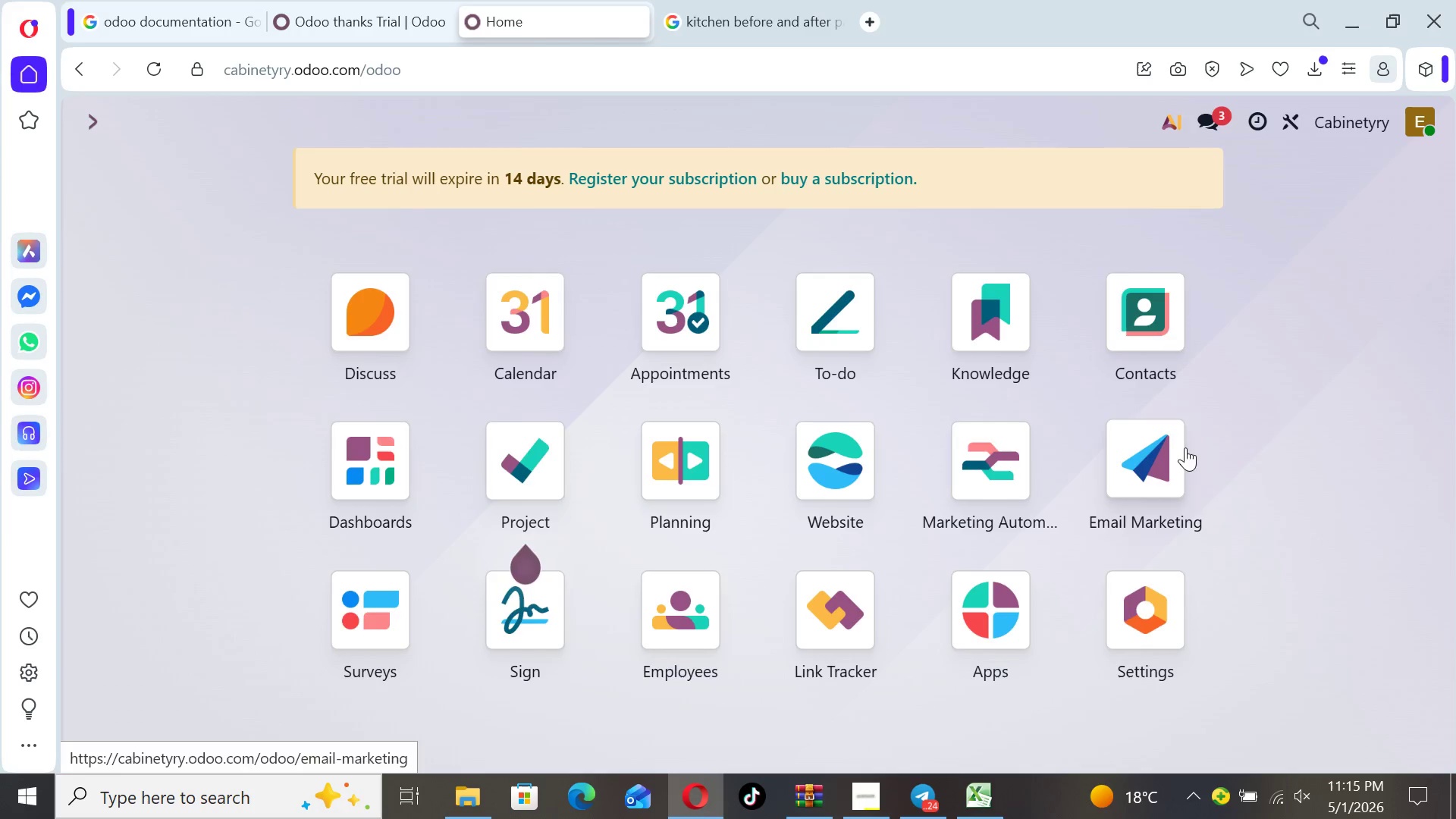 
left_click([1169, 450])
 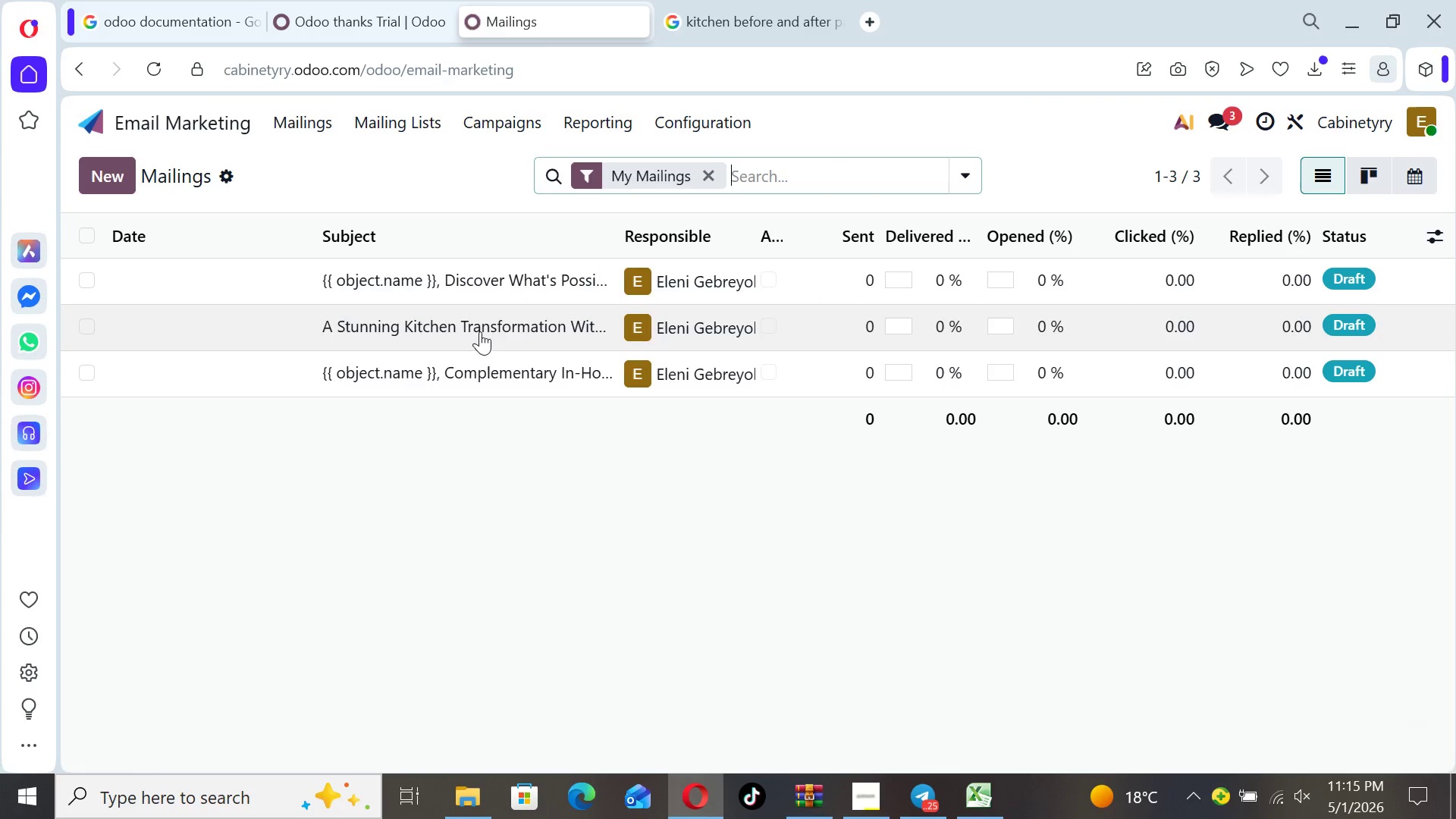 
left_click([479, 333])
 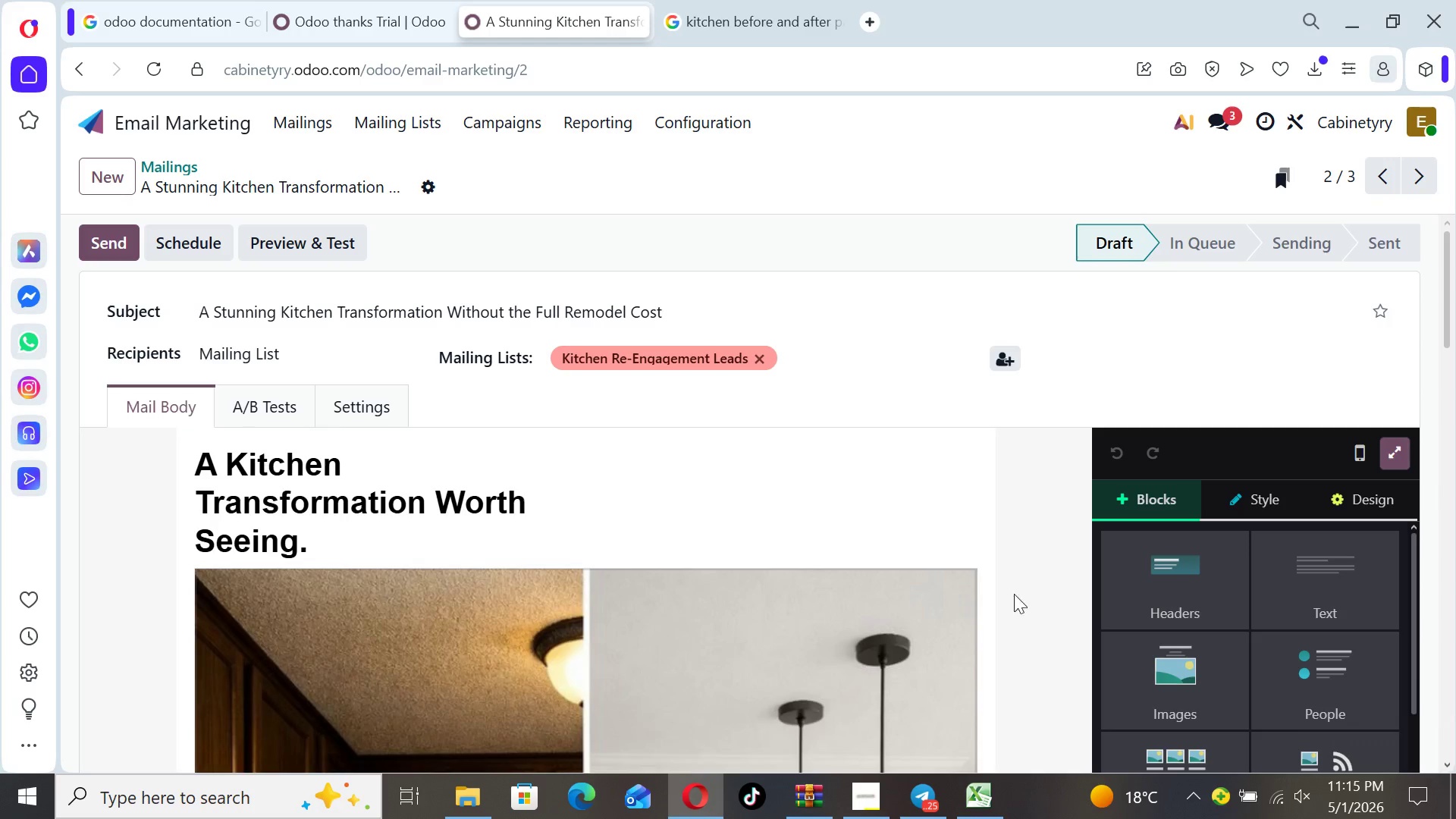 
left_click([1034, 594])
 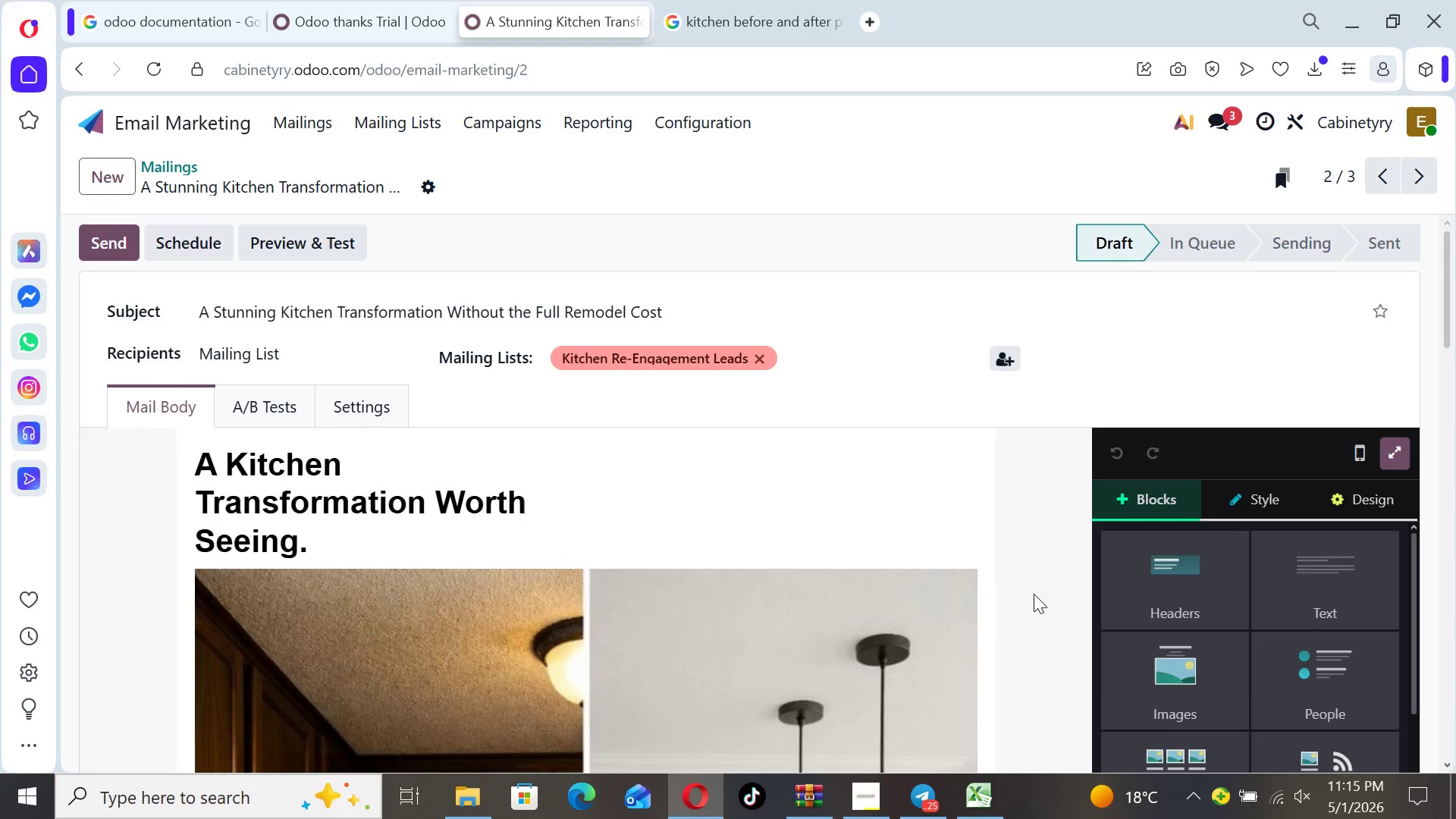 
key(ArrowDown)
 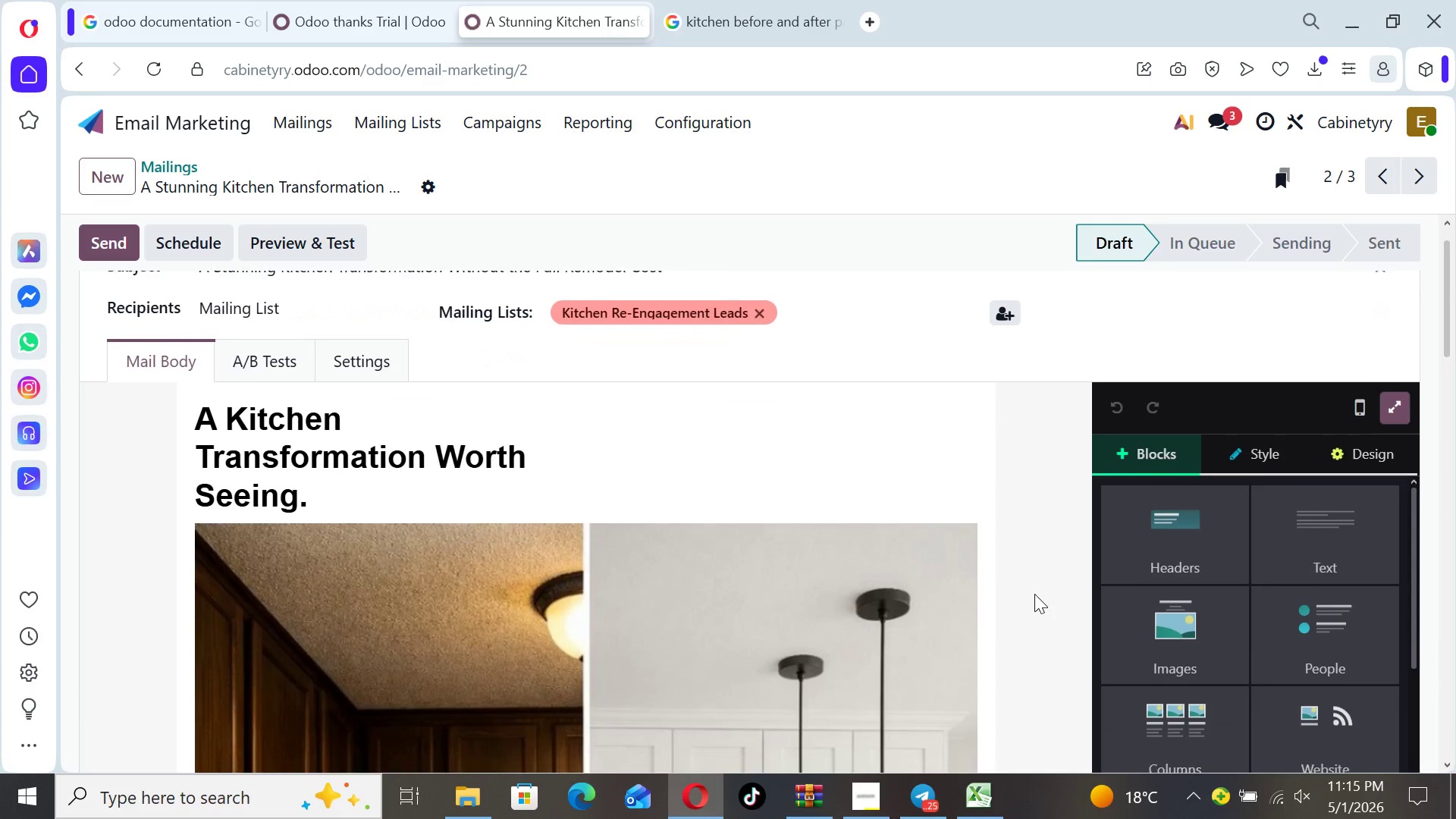 
key(ArrowDown)
 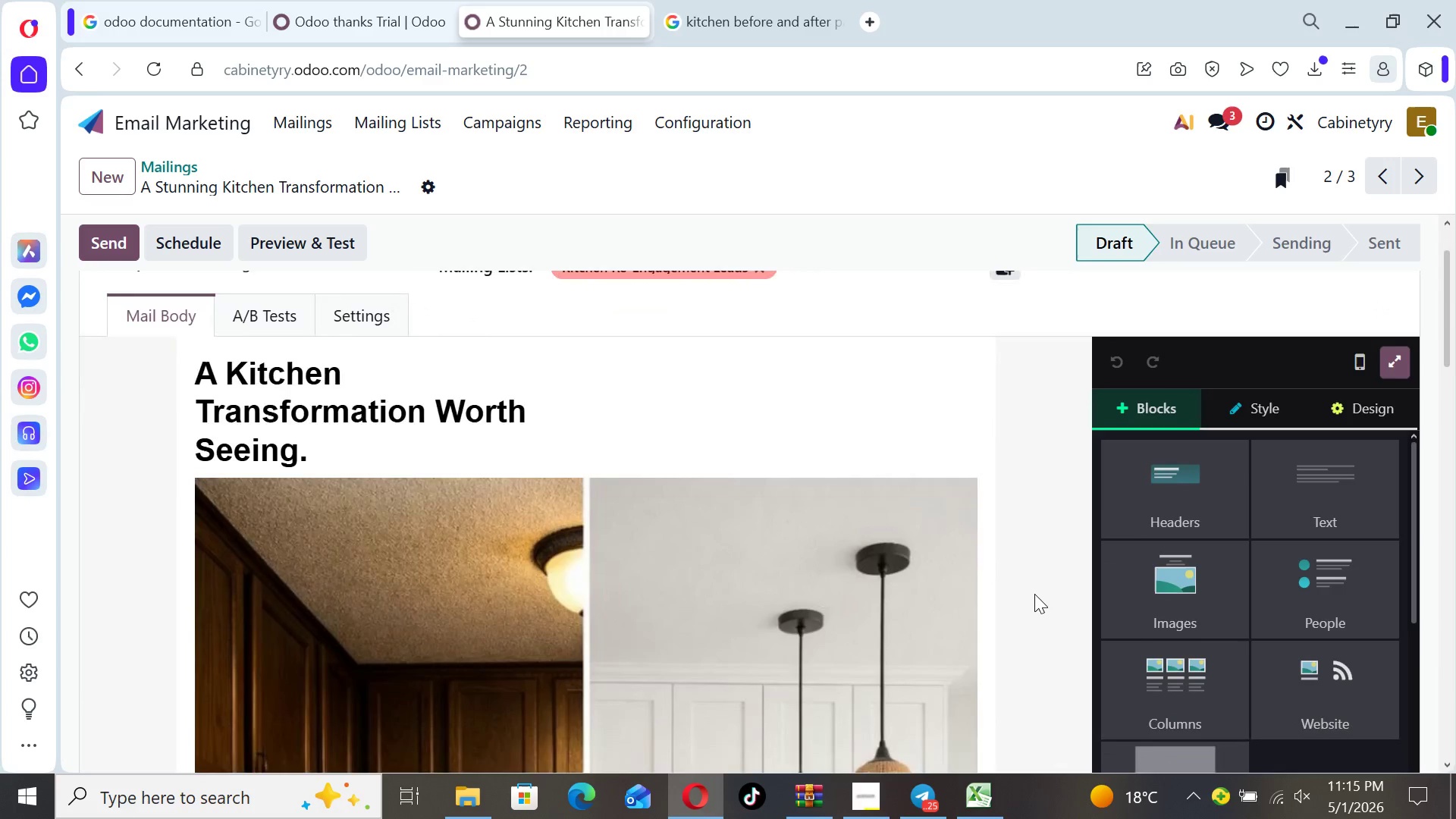 
key(ArrowDown)
 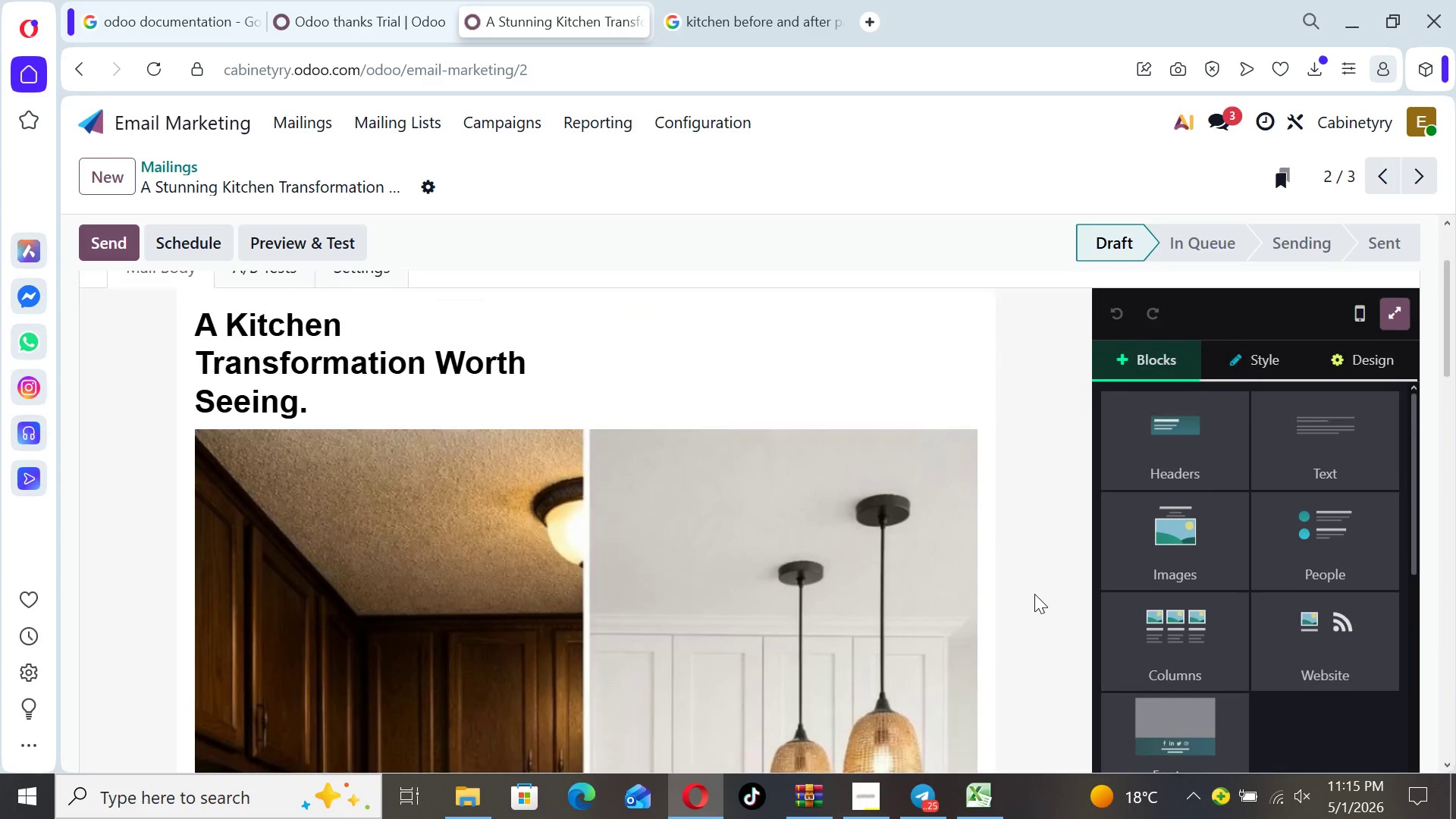 
key(ArrowDown)
 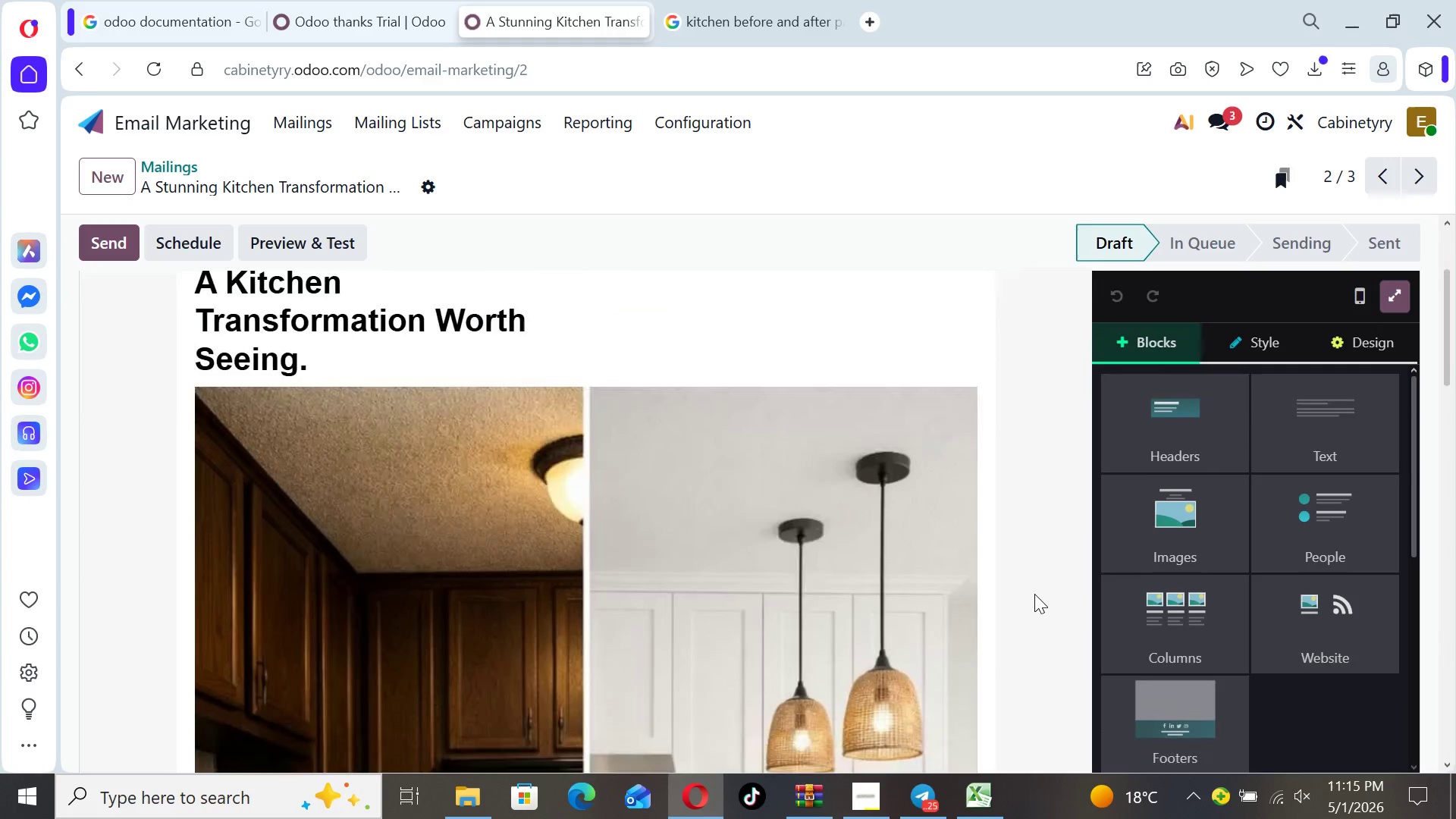 
key(ArrowDown)
 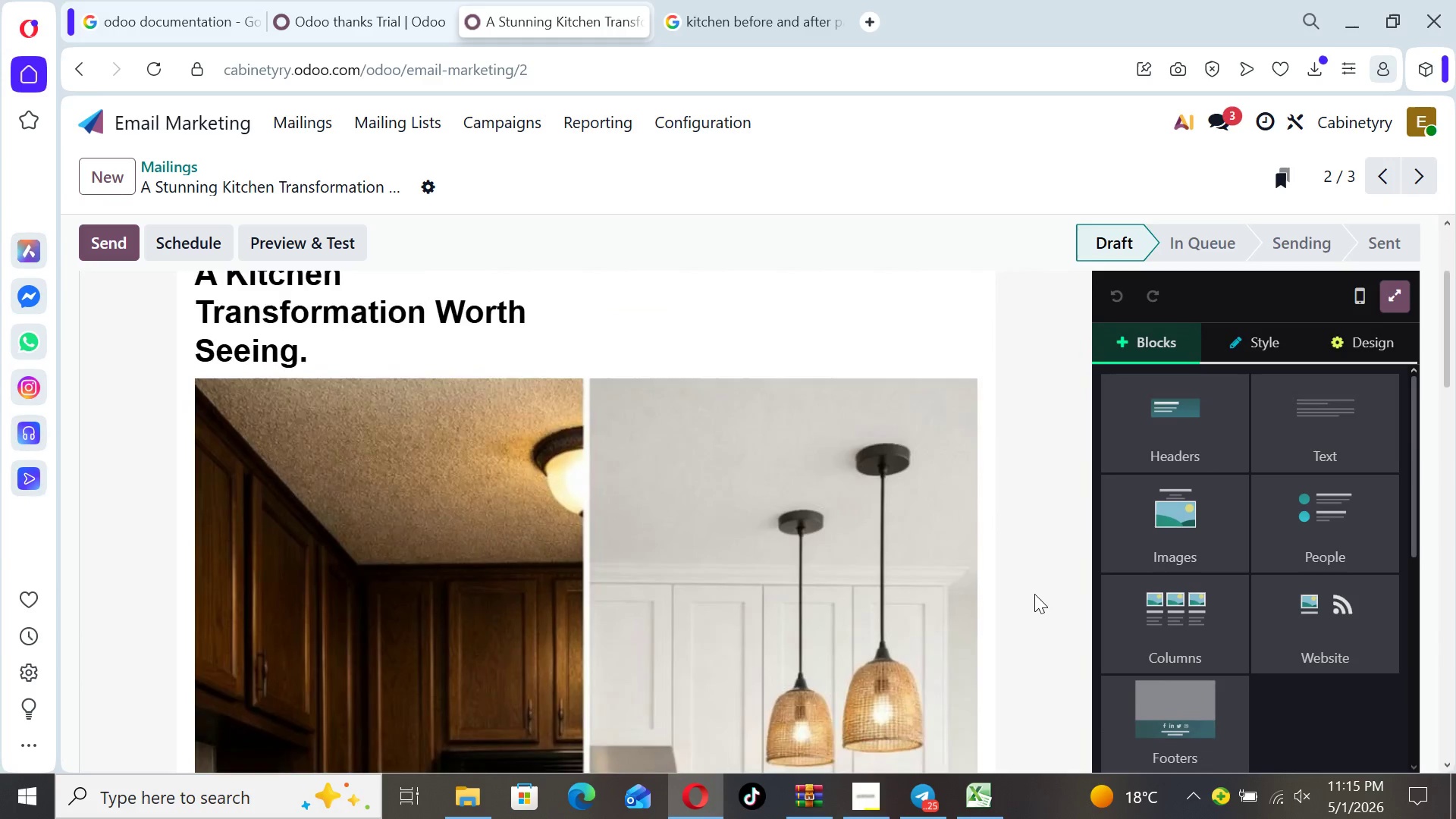 
key(ArrowDown)
 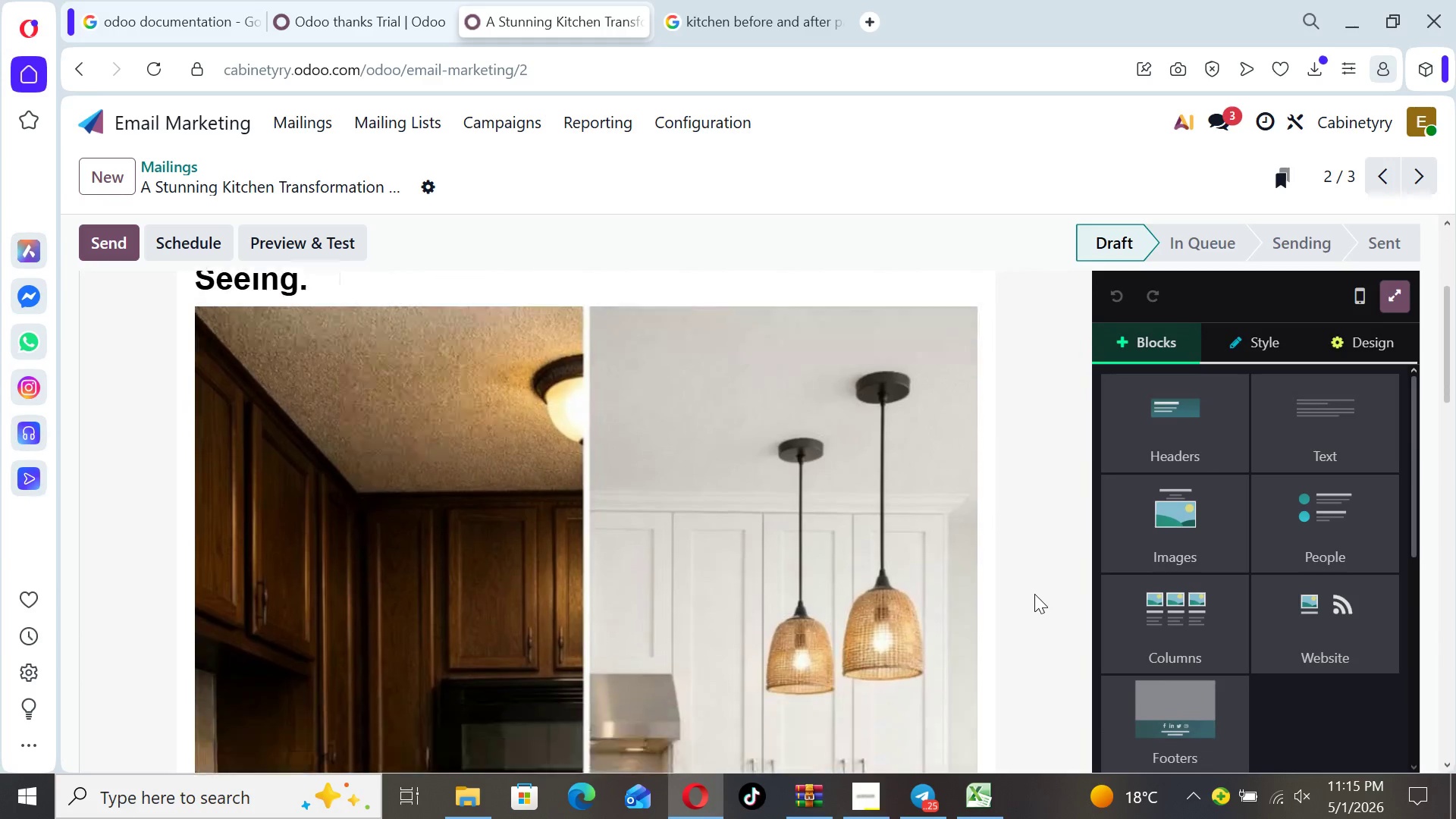 
key(ArrowDown)
 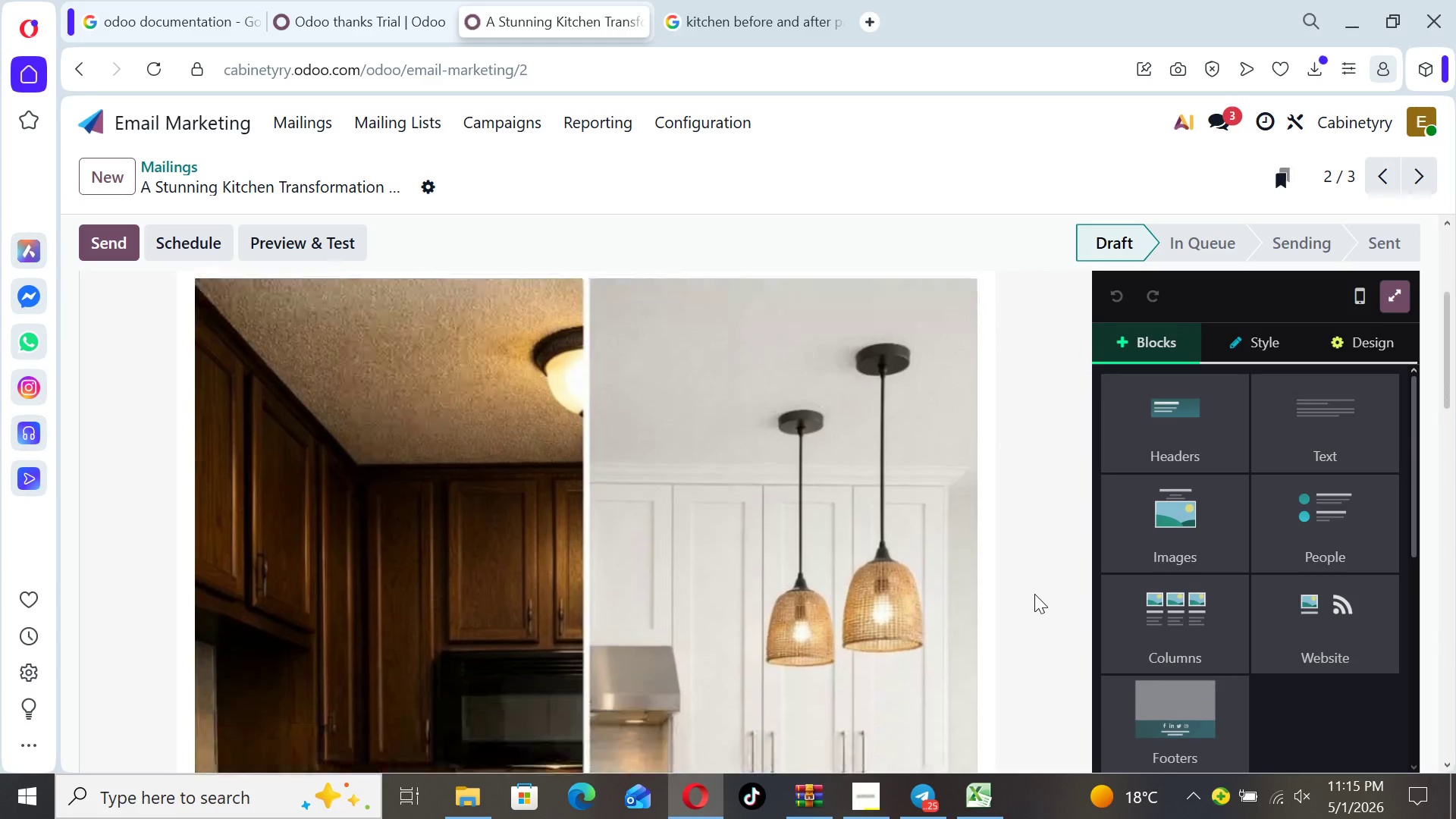 
key(ArrowDown)
 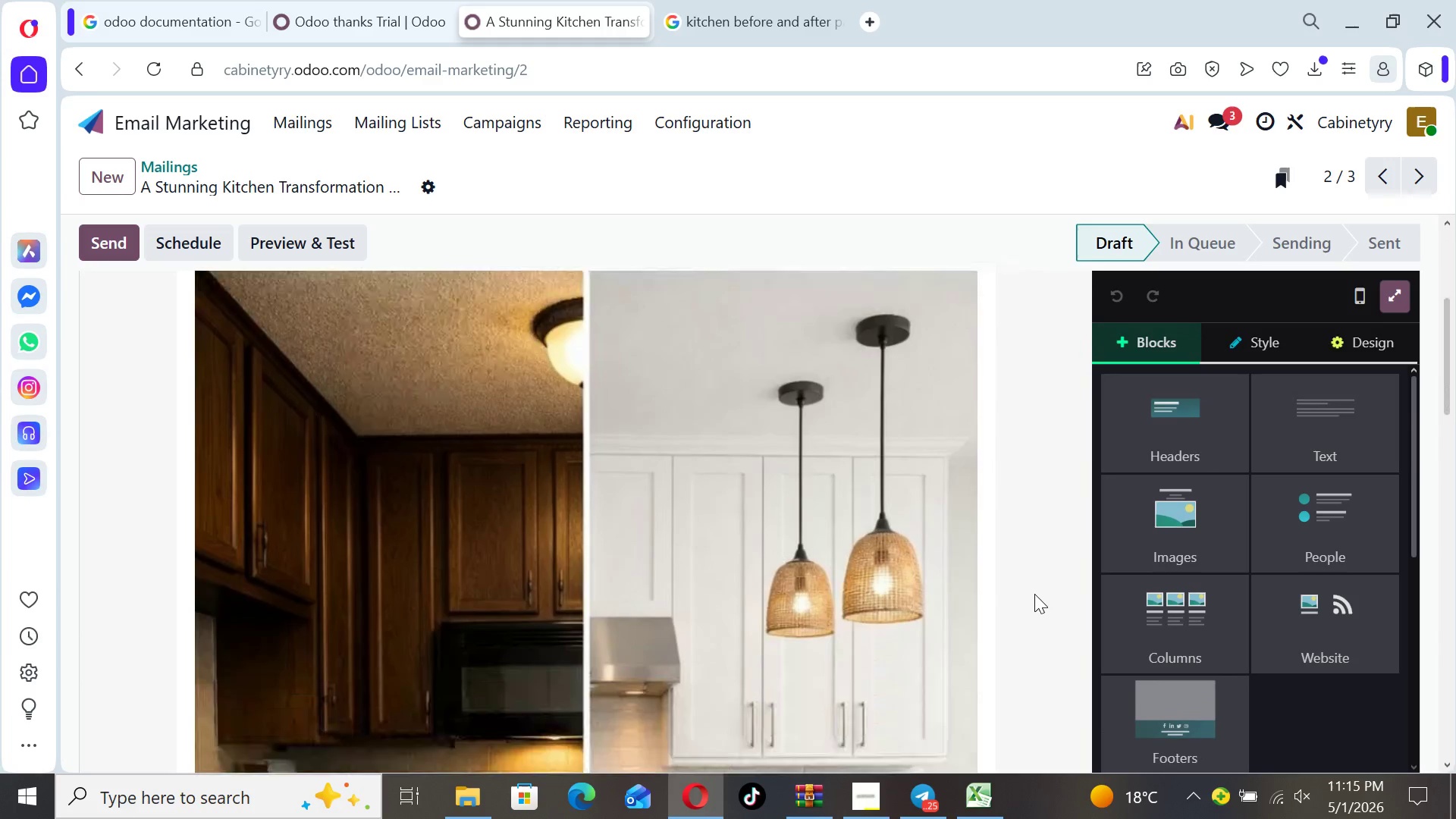 
key(ArrowDown)
 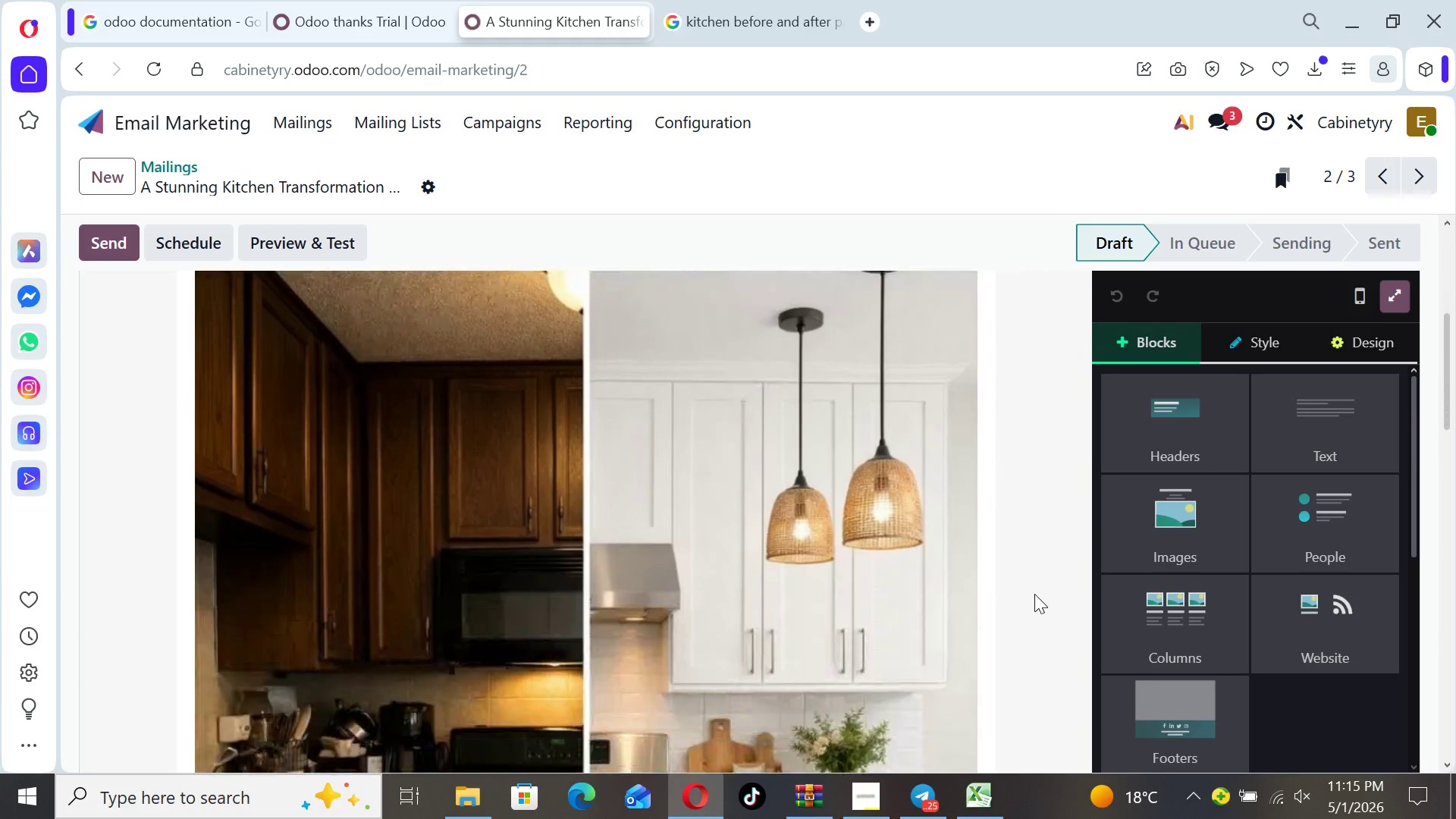 
key(ArrowDown)
 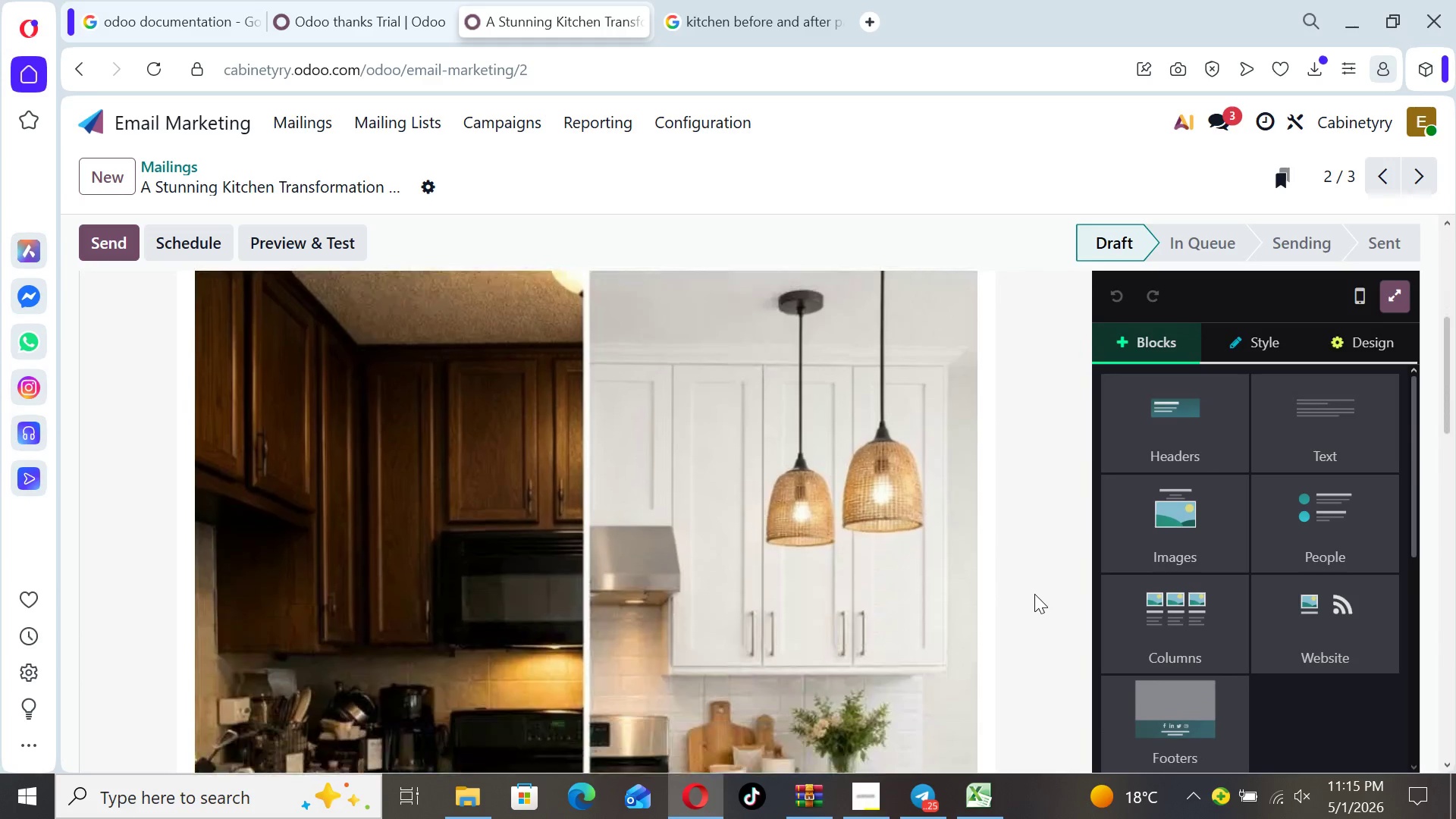 
key(ArrowDown)
 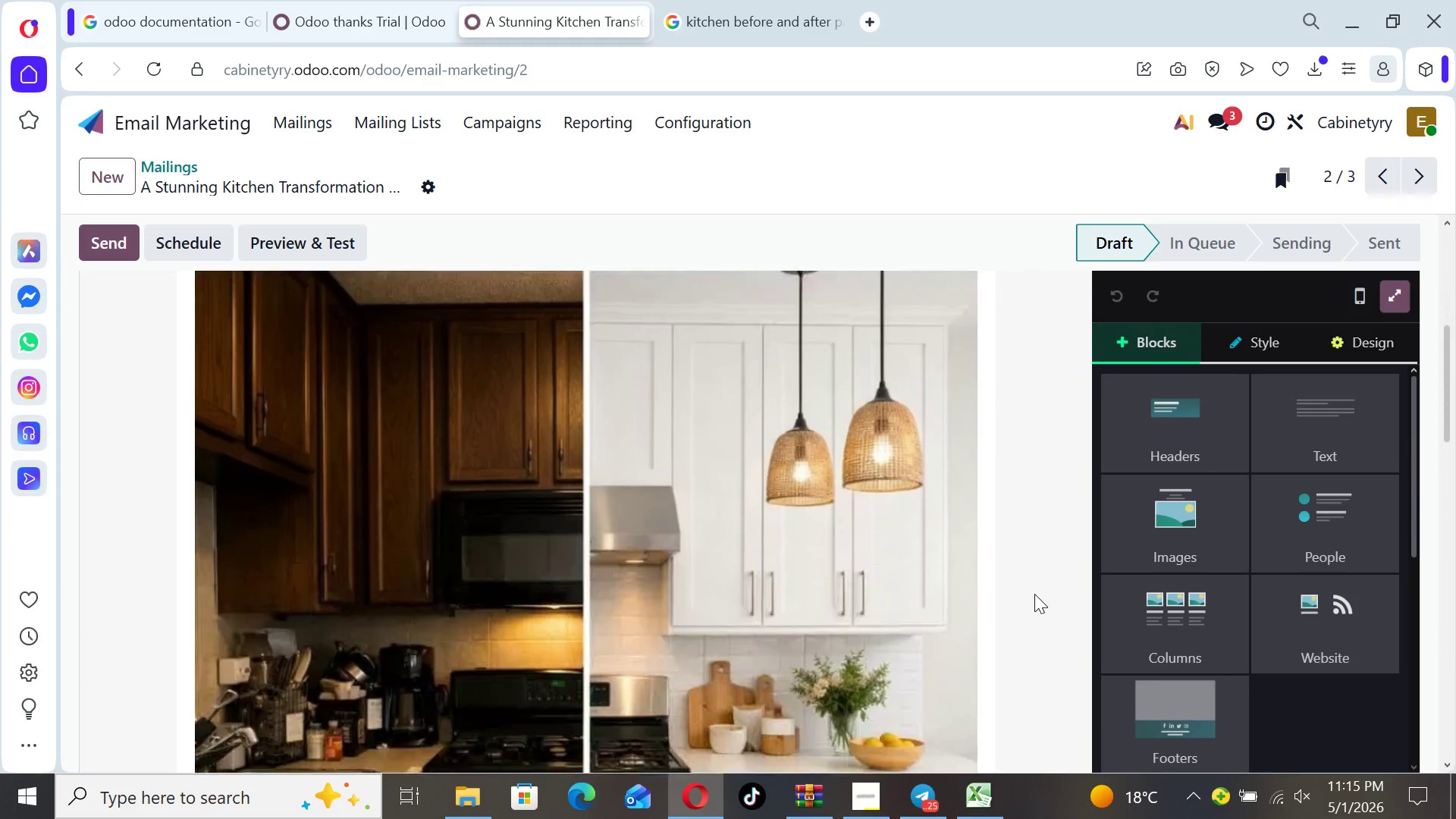 
key(ArrowDown)
 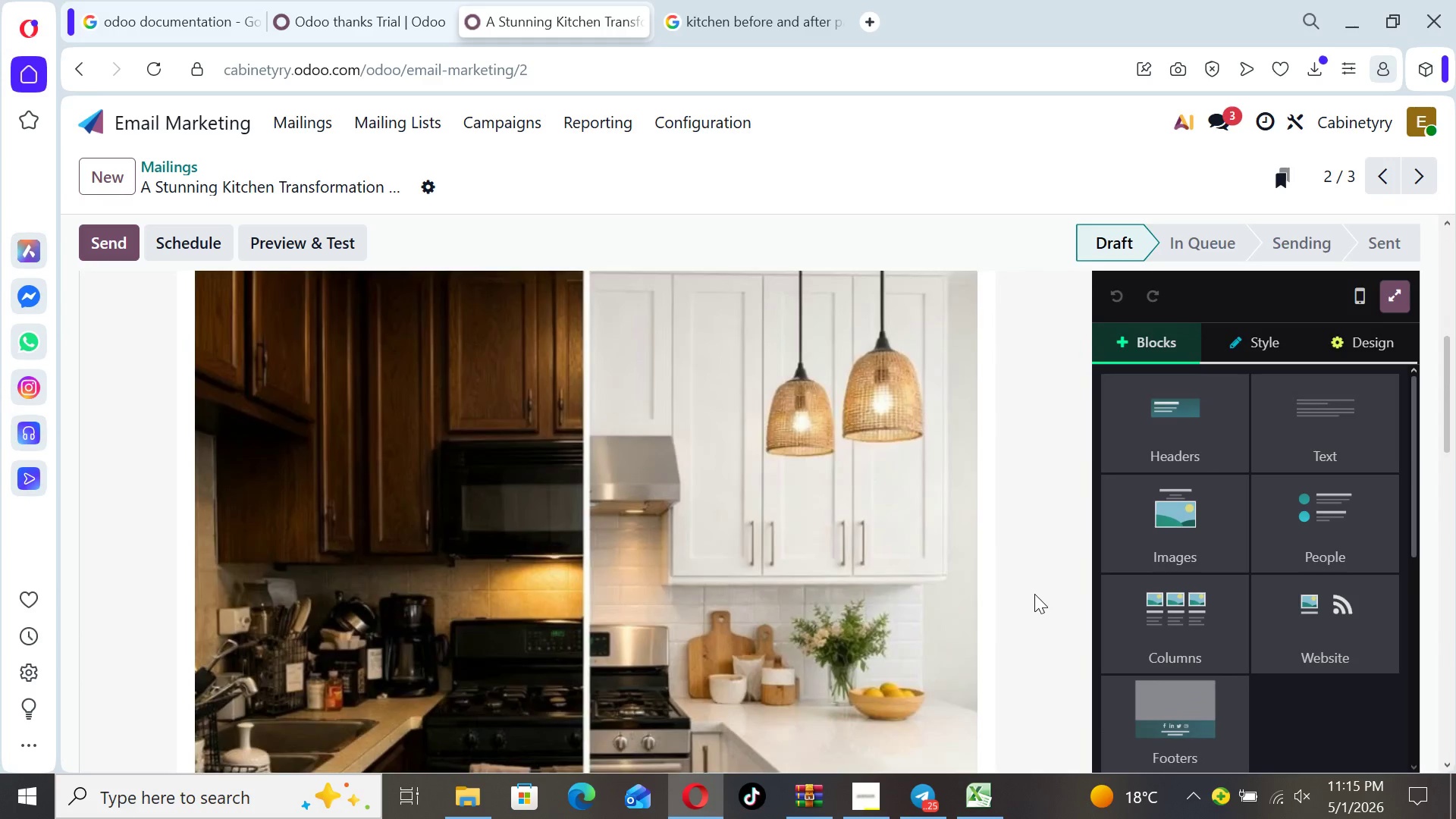 
key(ArrowDown)
 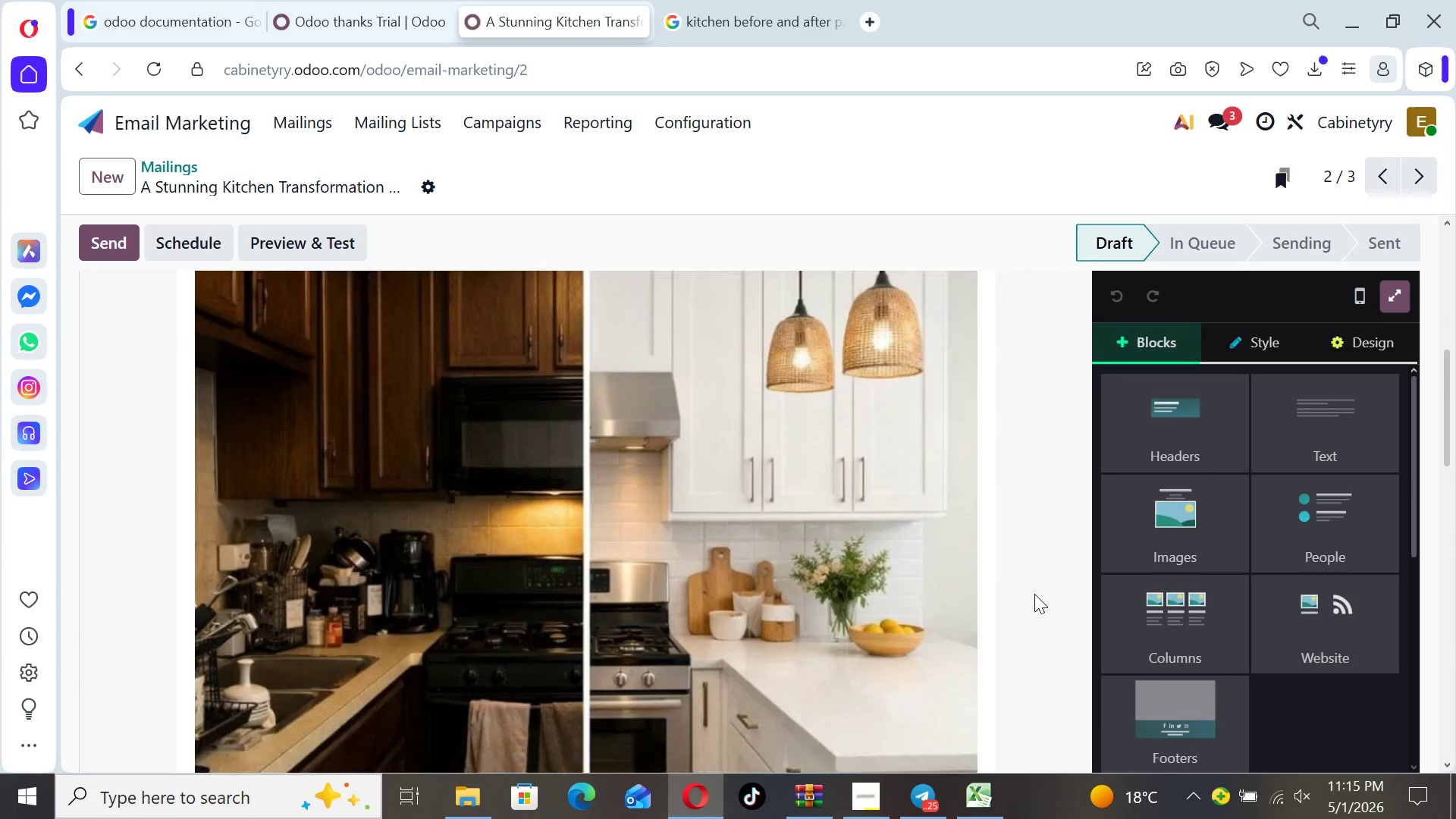 
key(ArrowDown)
 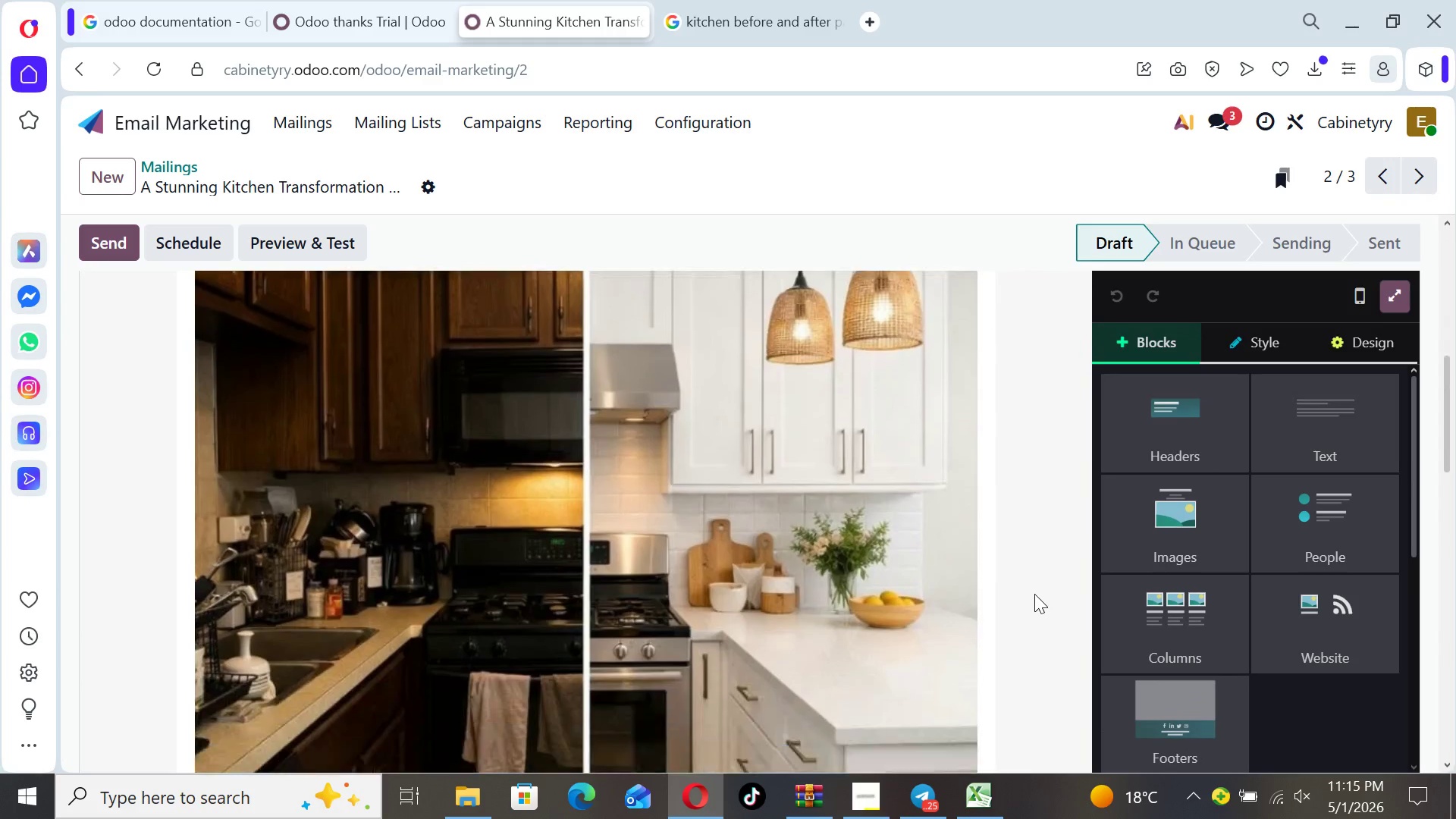 
key(ArrowDown)
 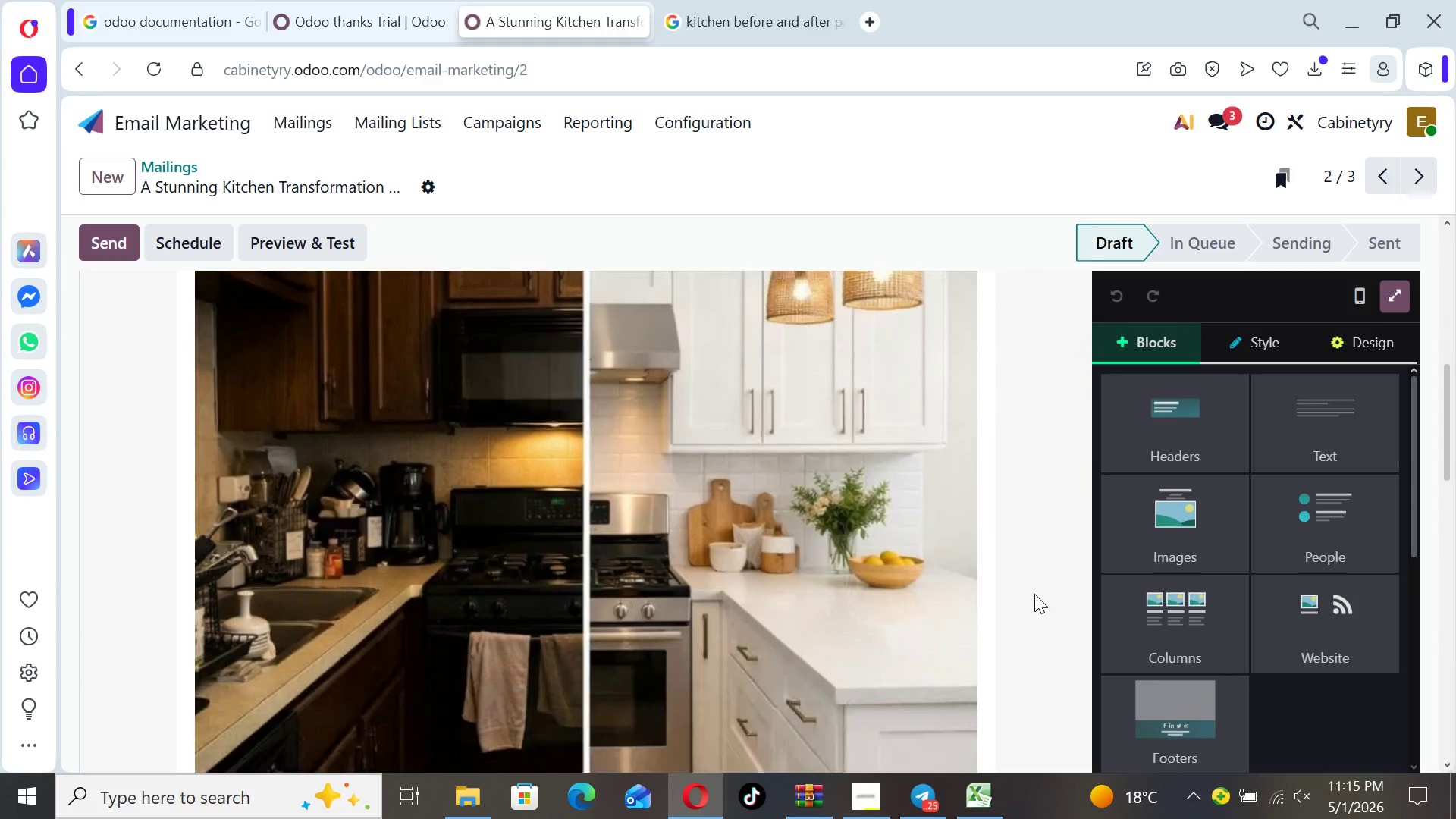 
key(ArrowDown)
 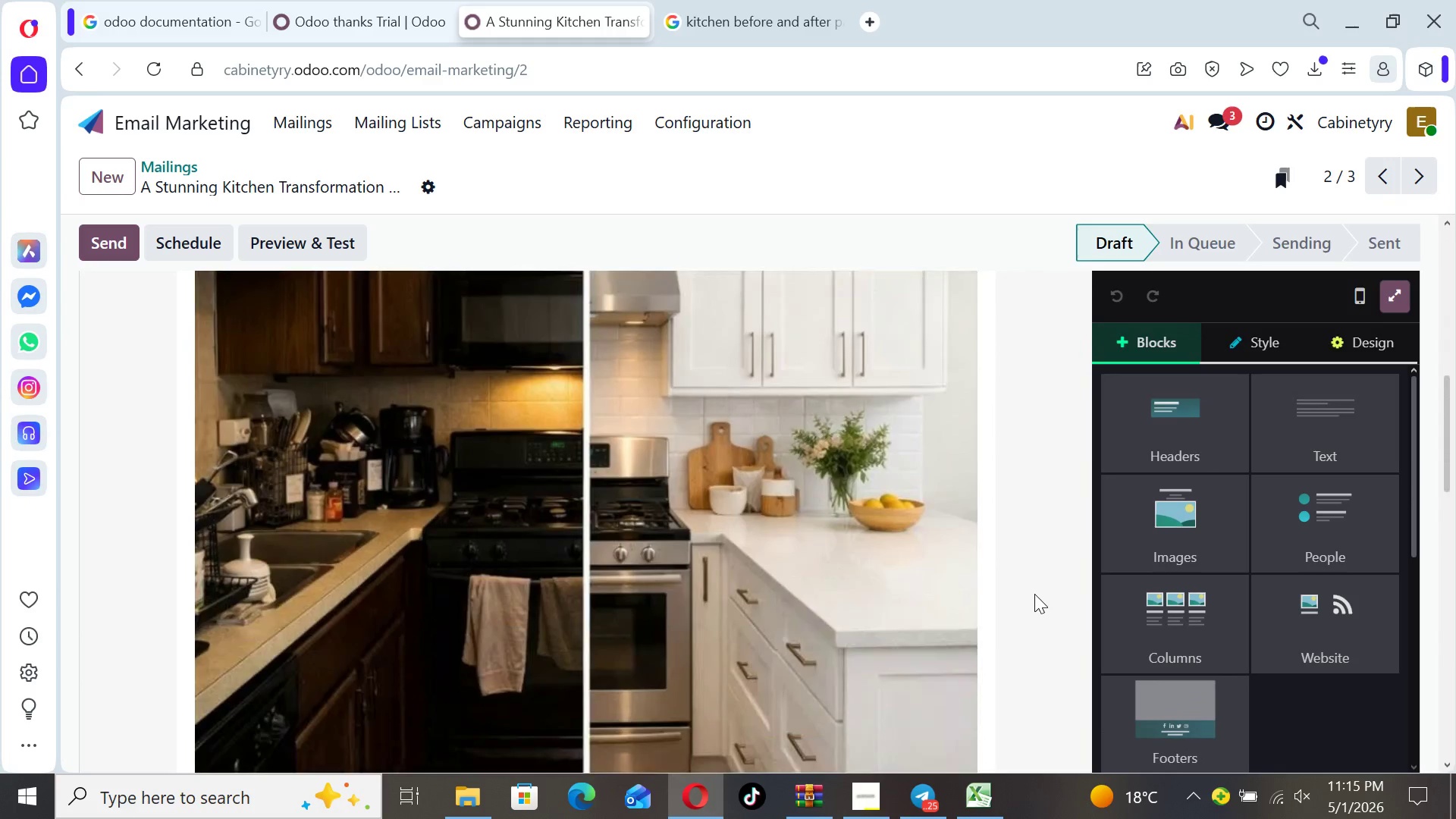 
key(ArrowDown)
 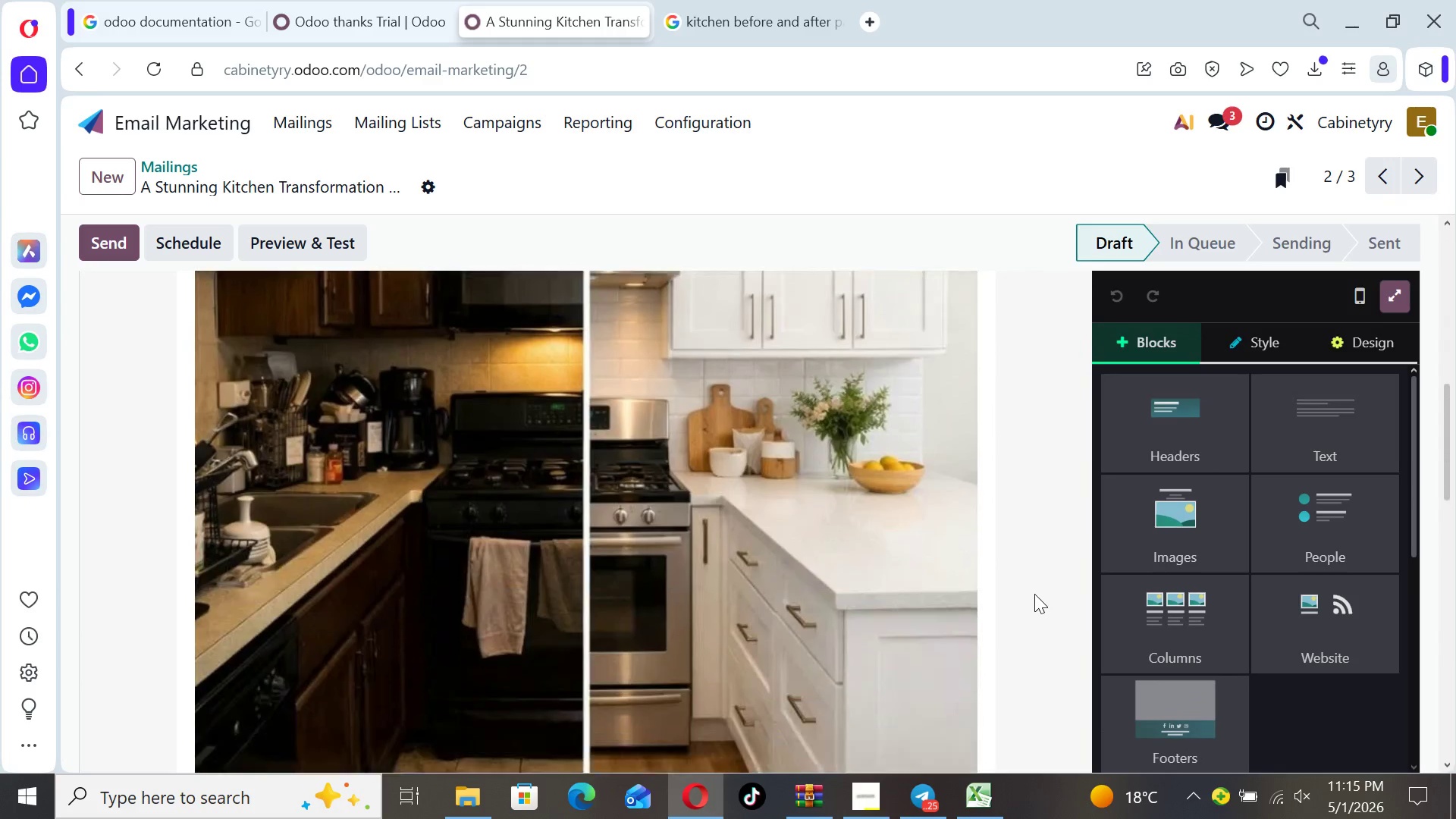 
key(ArrowDown)
 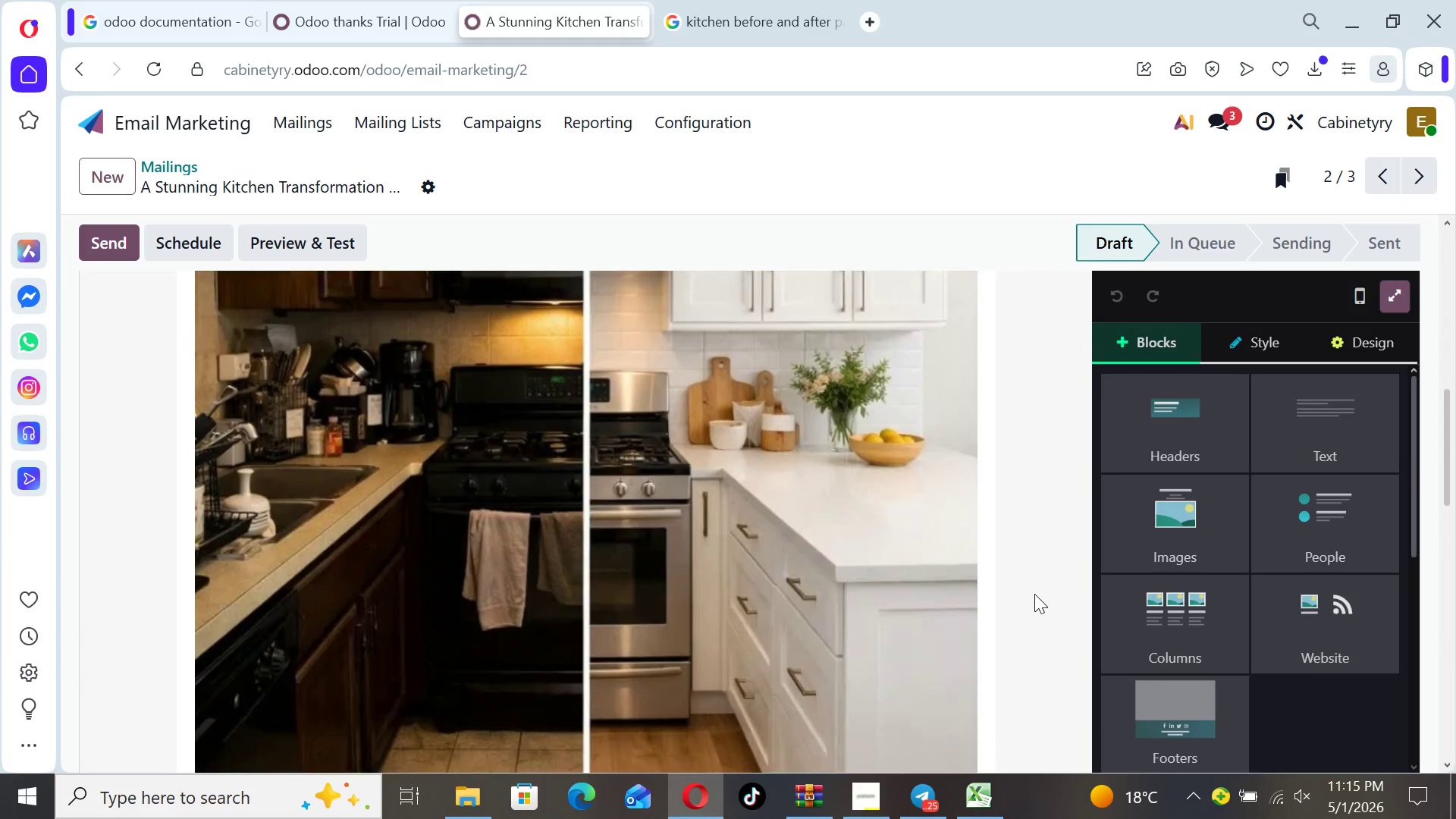 
key(ArrowDown)
 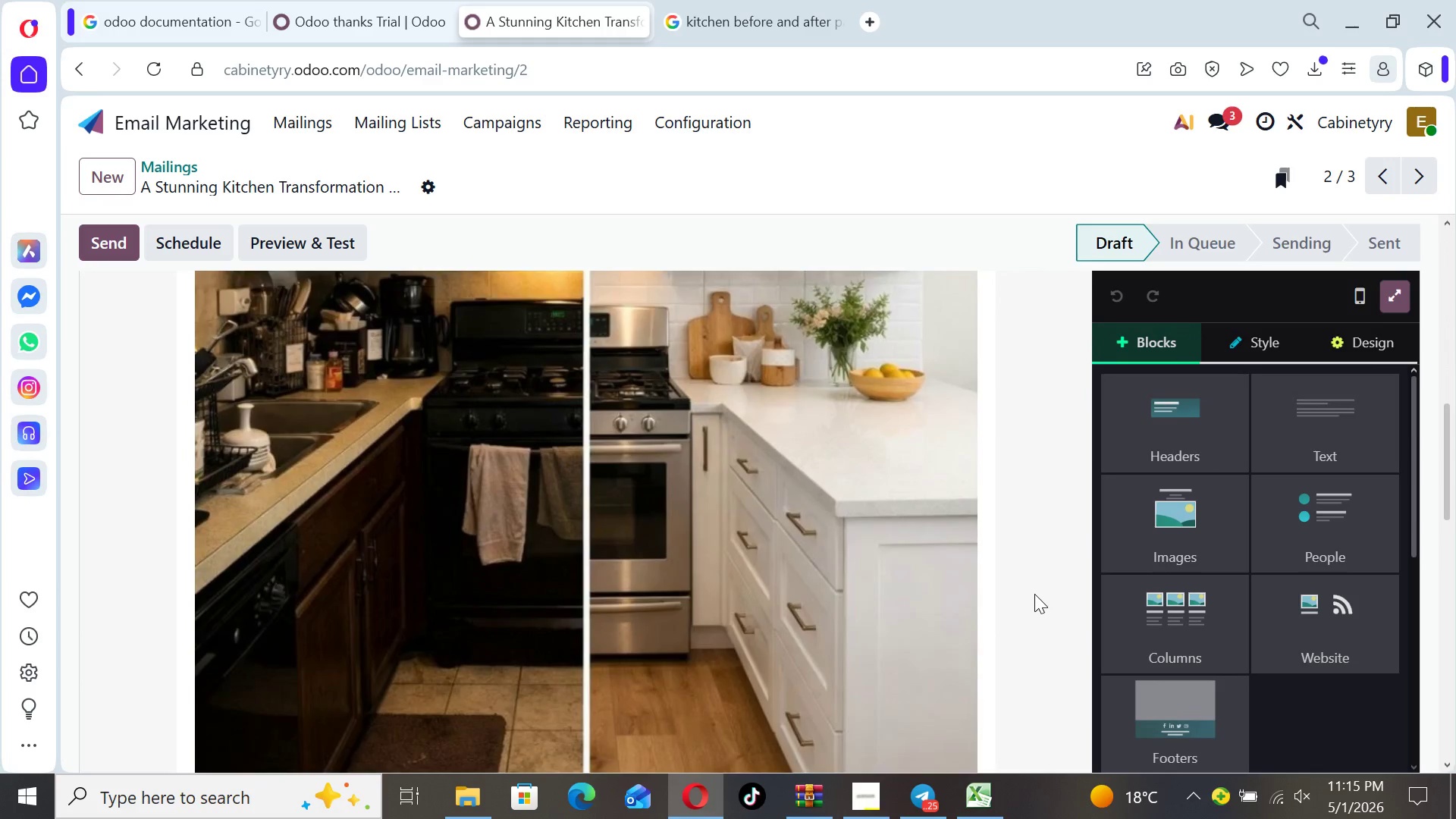 
key(ArrowDown)
 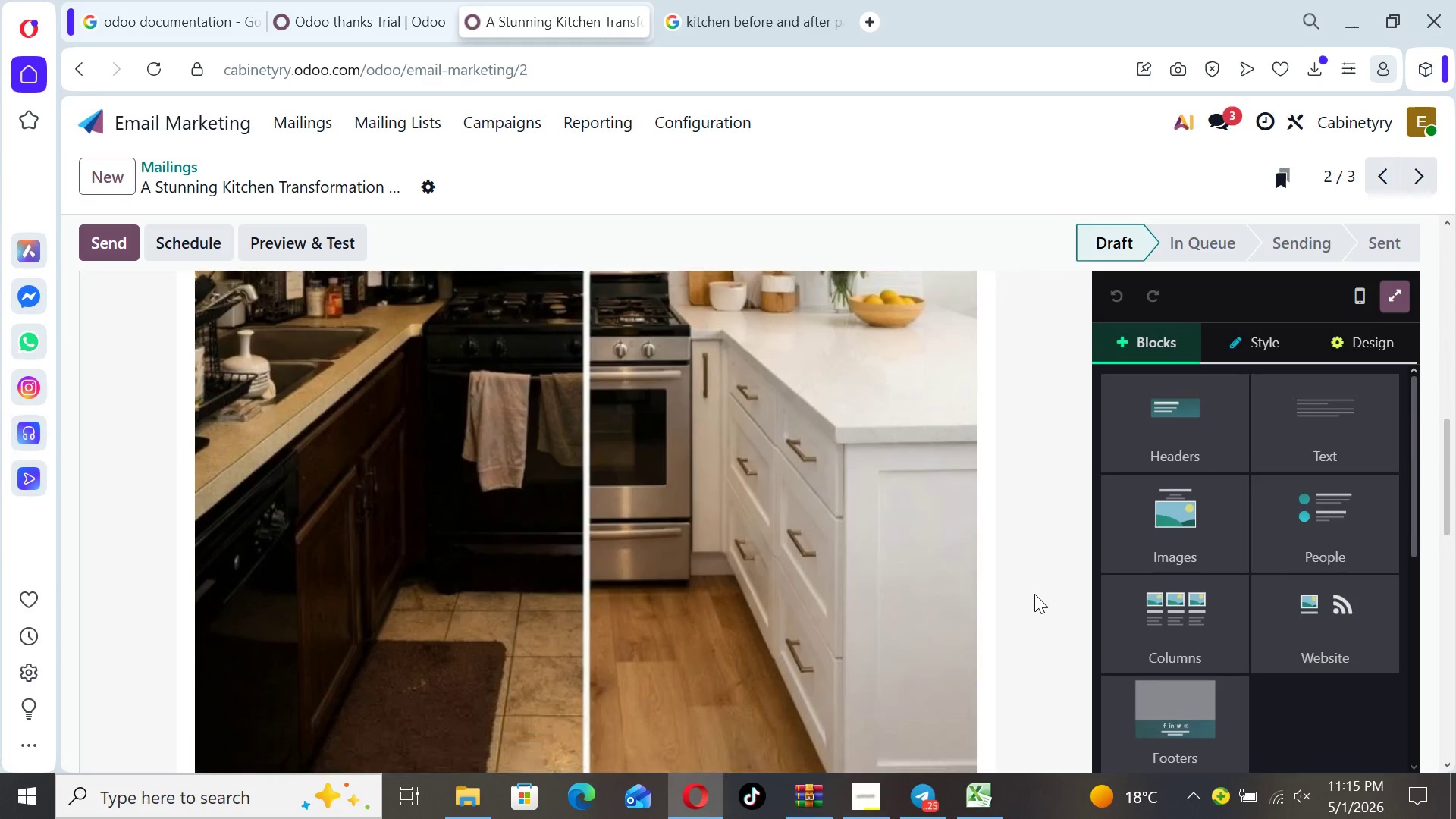 
key(ArrowDown)
 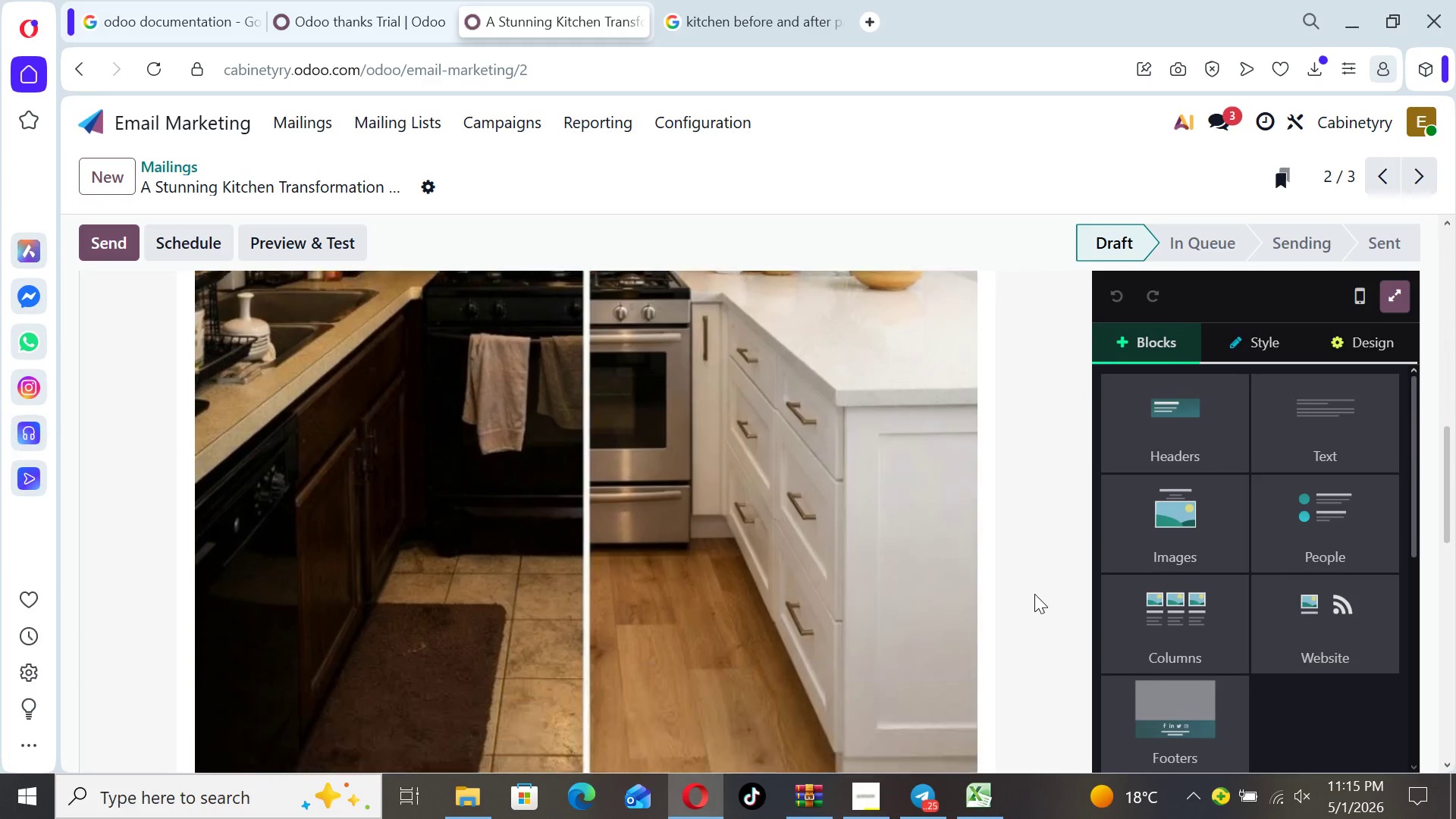 
key(ArrowDown)
 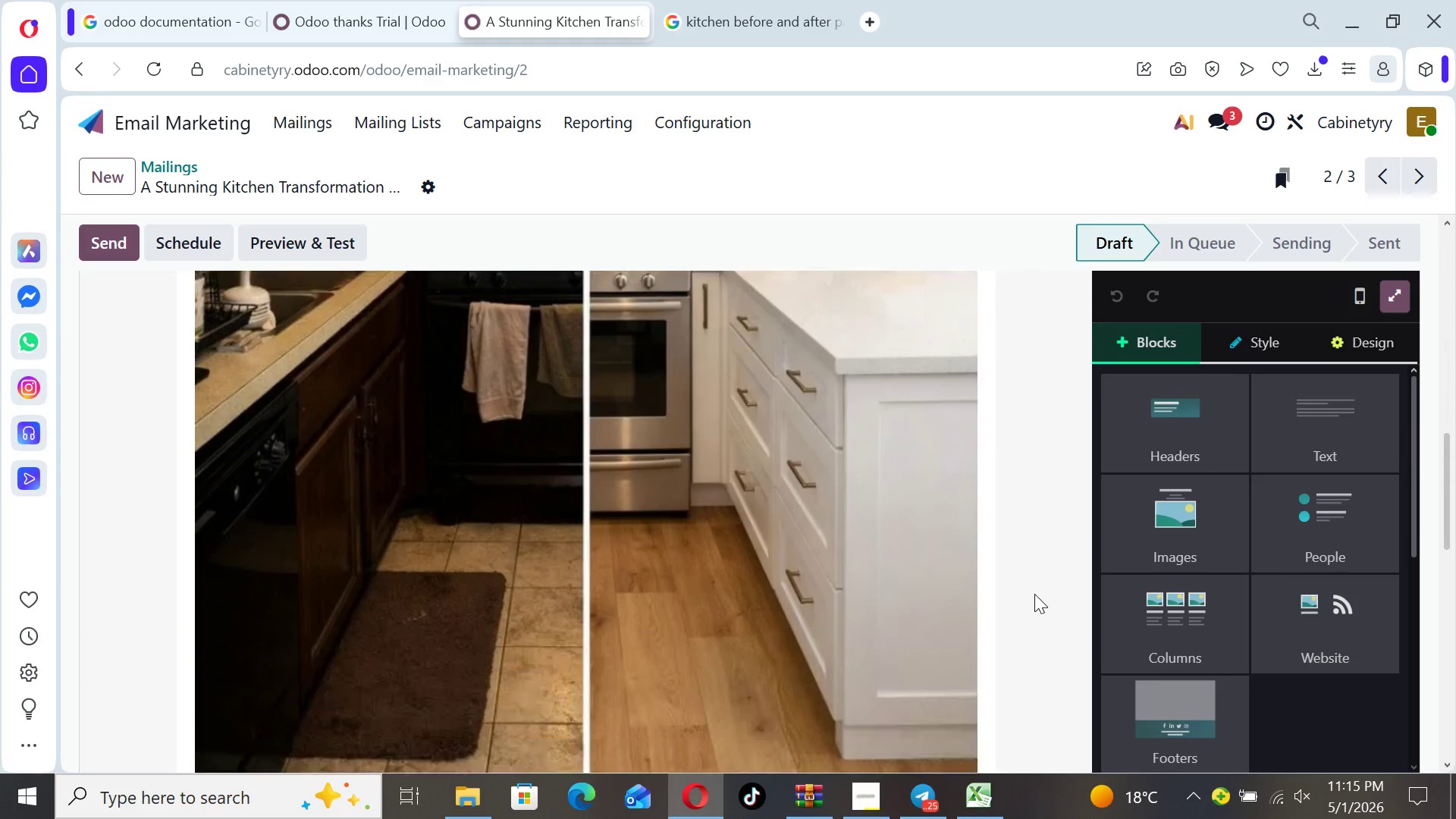 
key(ArrowDown)
 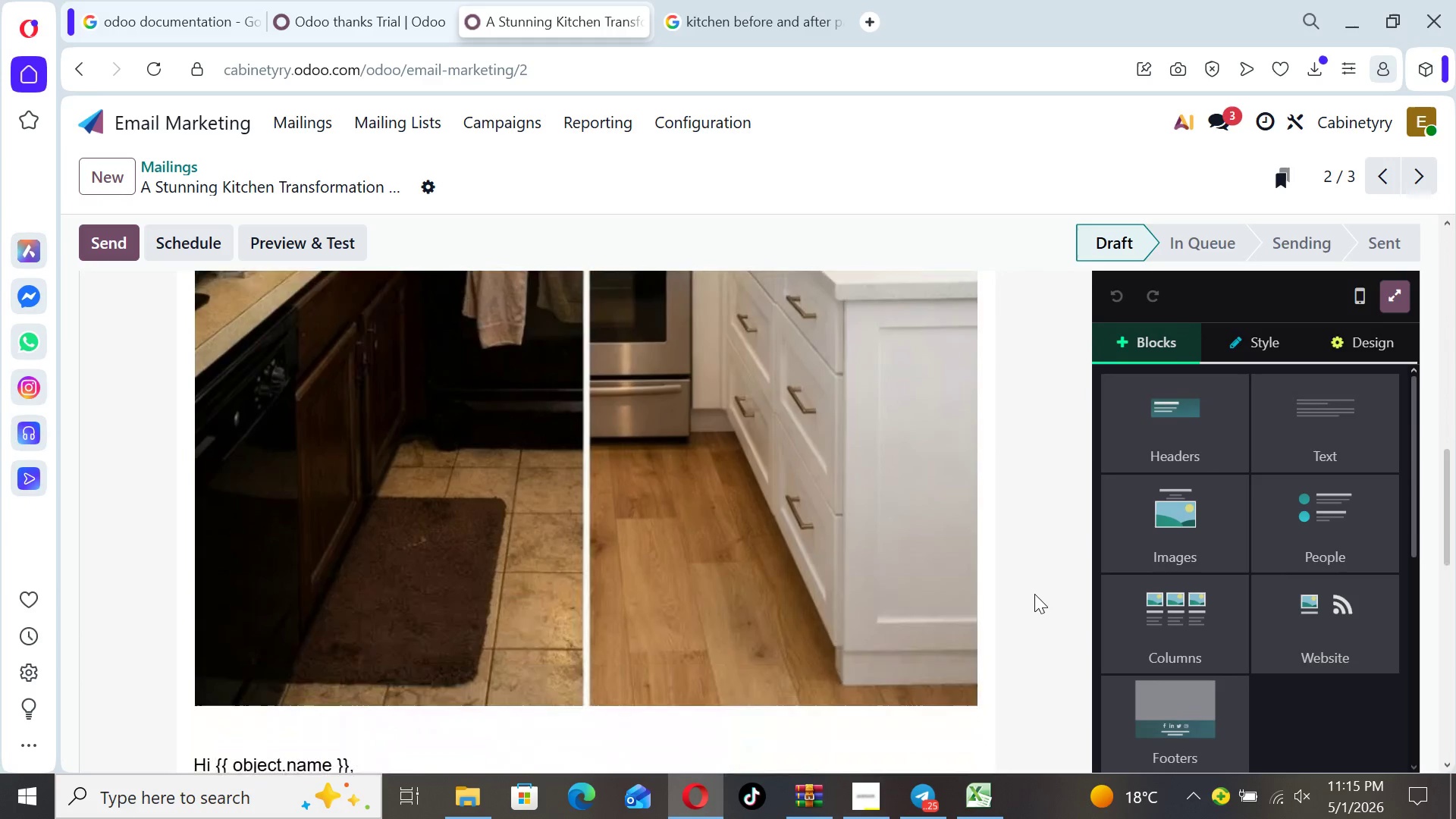 
key(ArrowDown)
 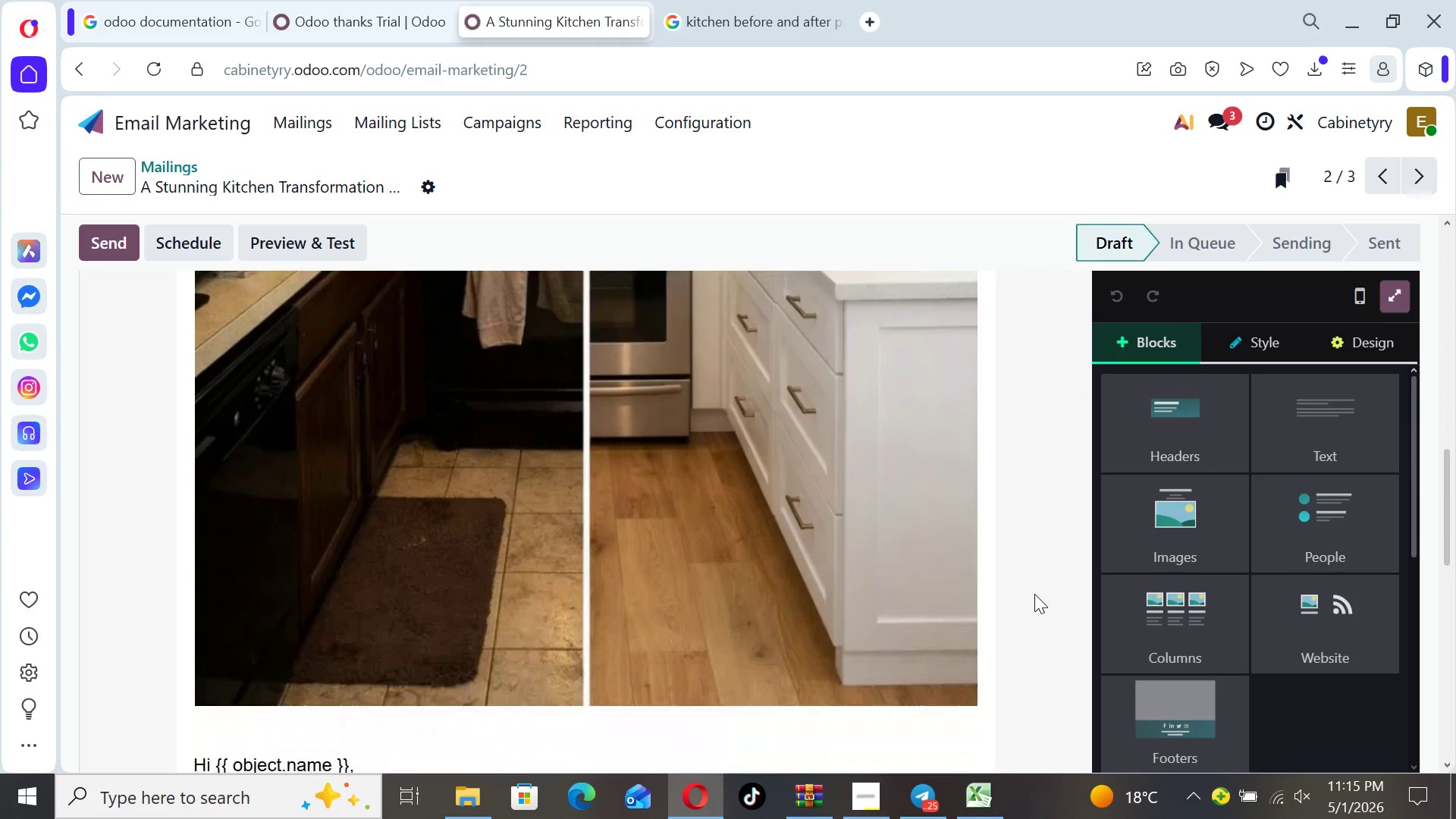 
key(ArrowDown)
 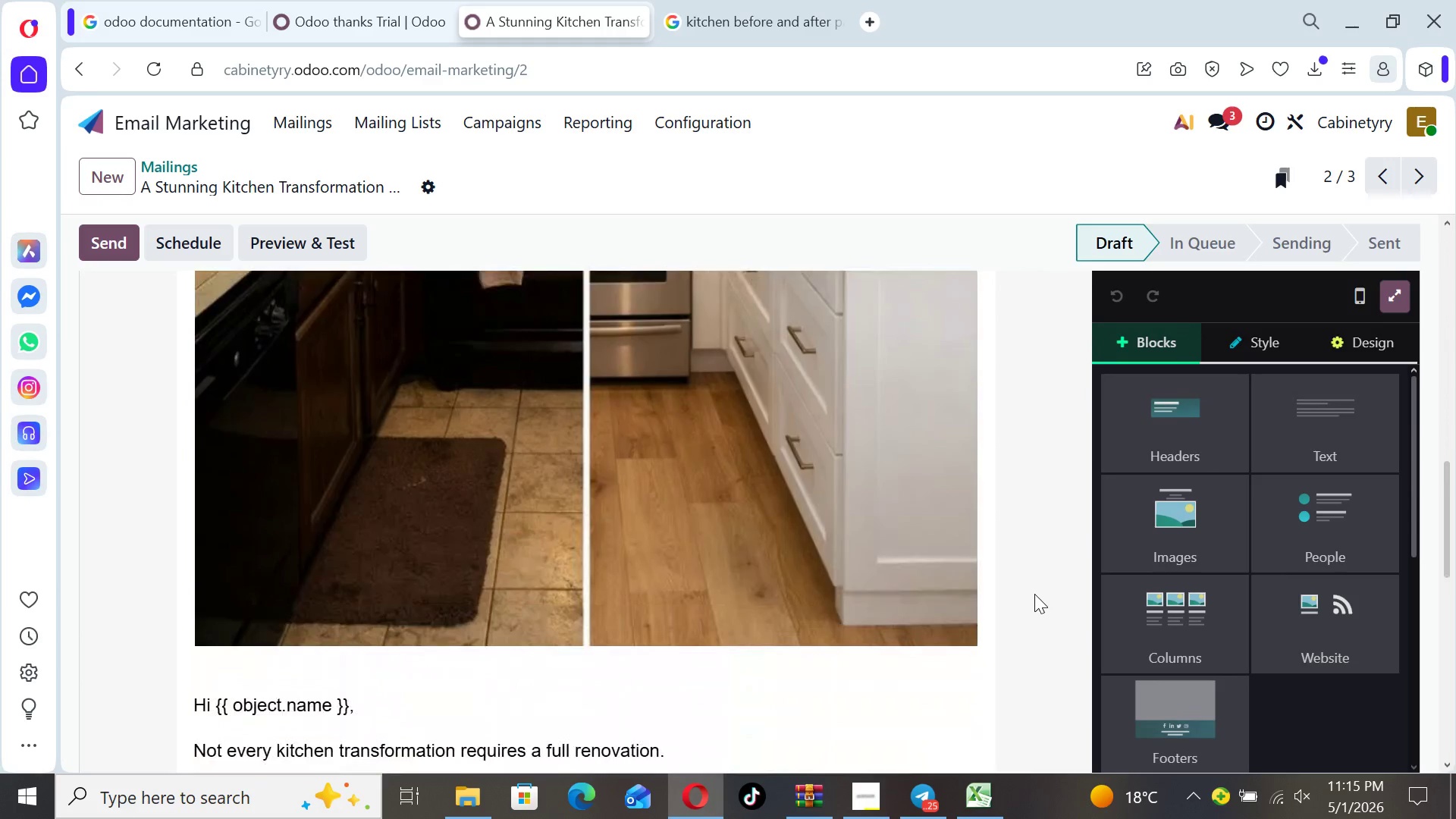 
key(ArrowDown)
 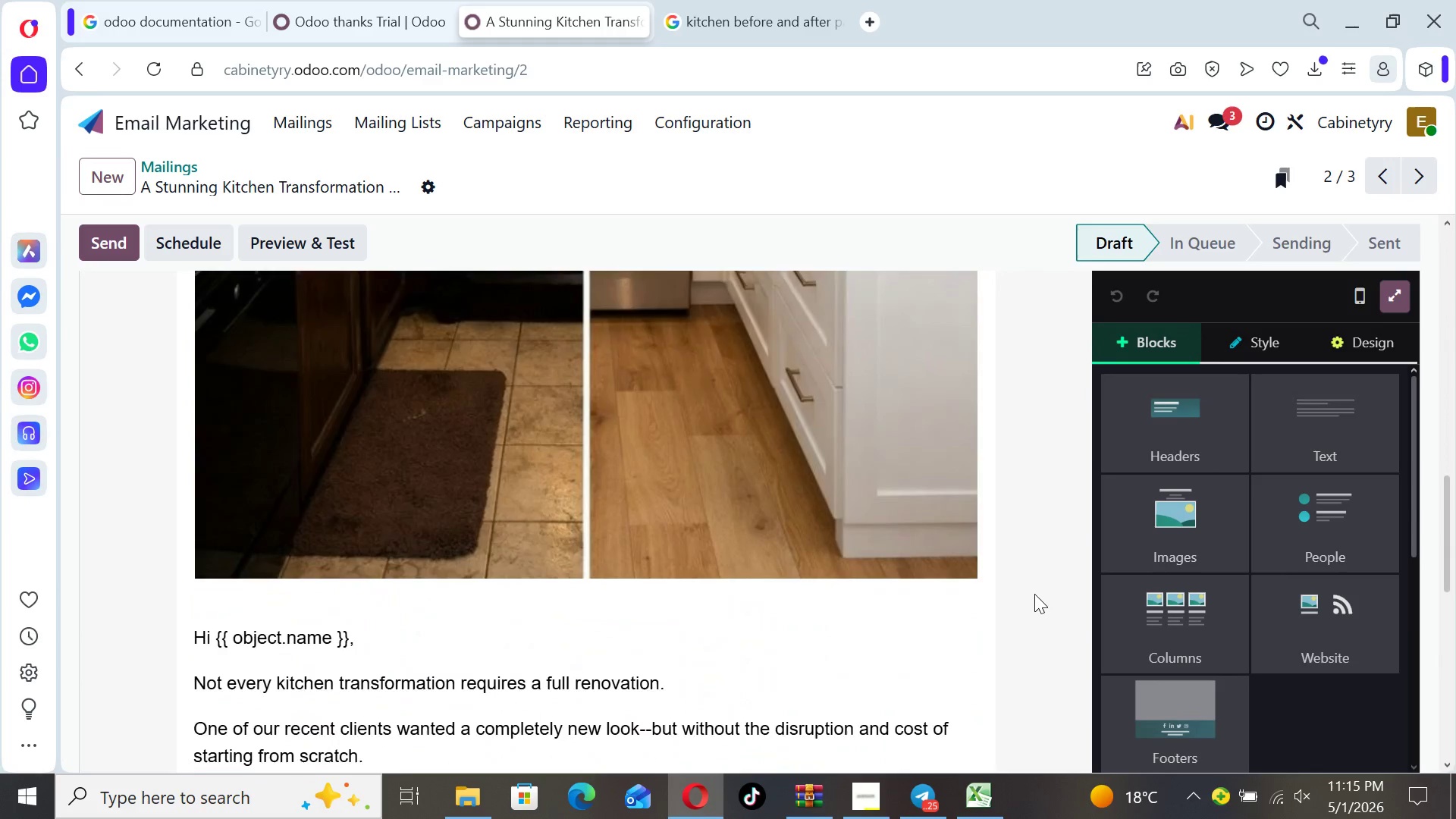 
key(ArrowDown)
 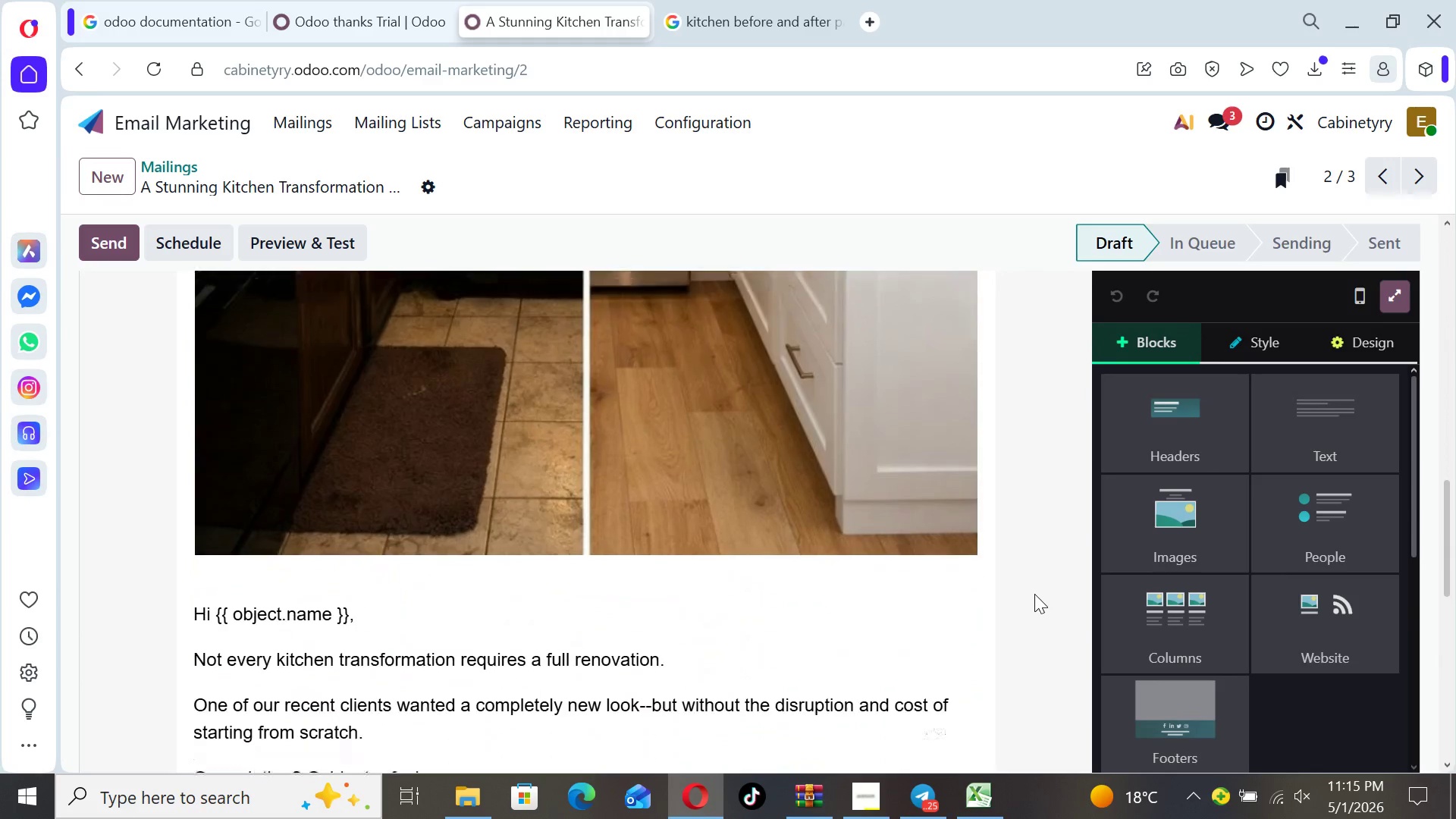 
key(ArrowDown)
 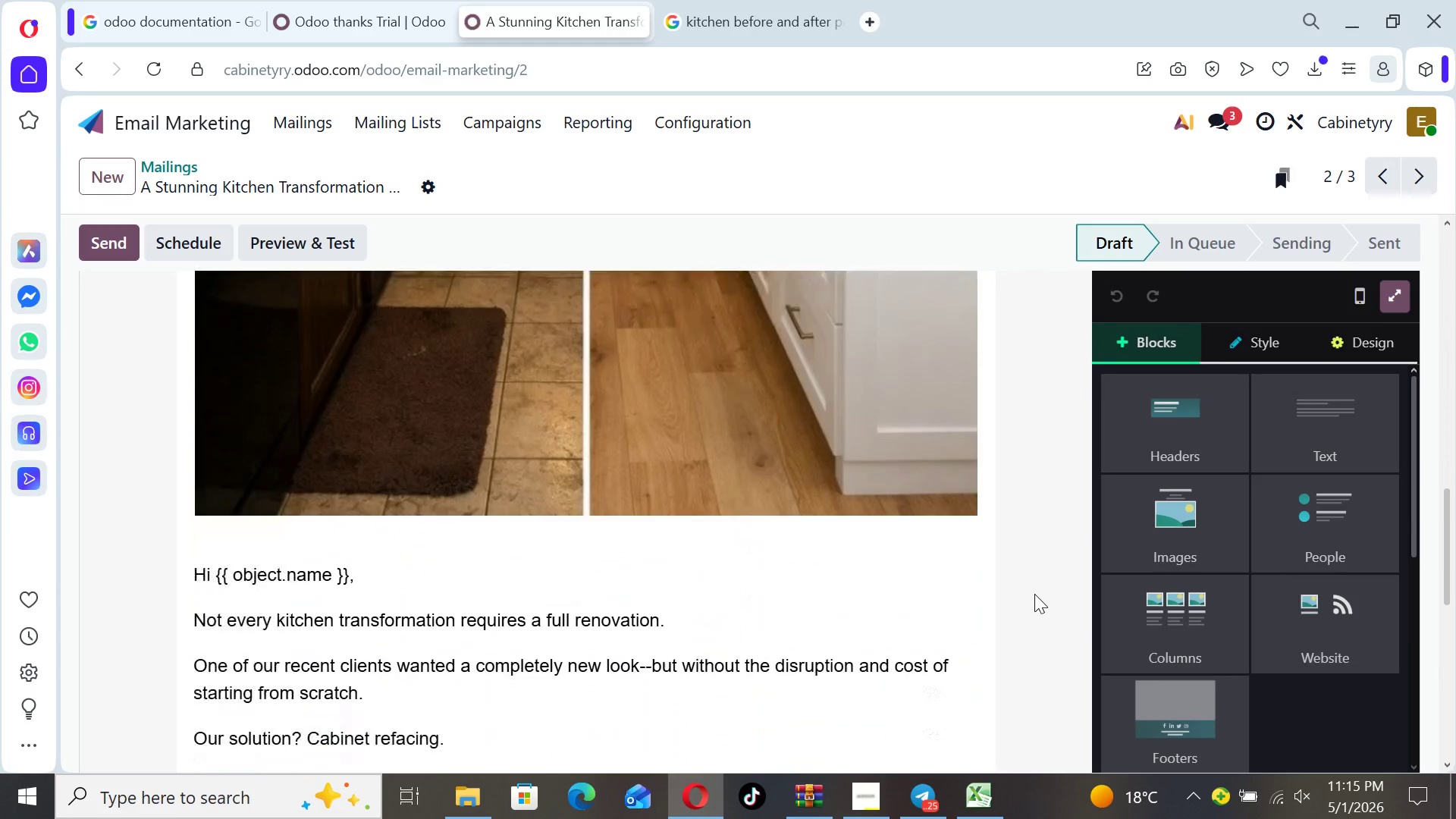 
key(ArrowDown)
 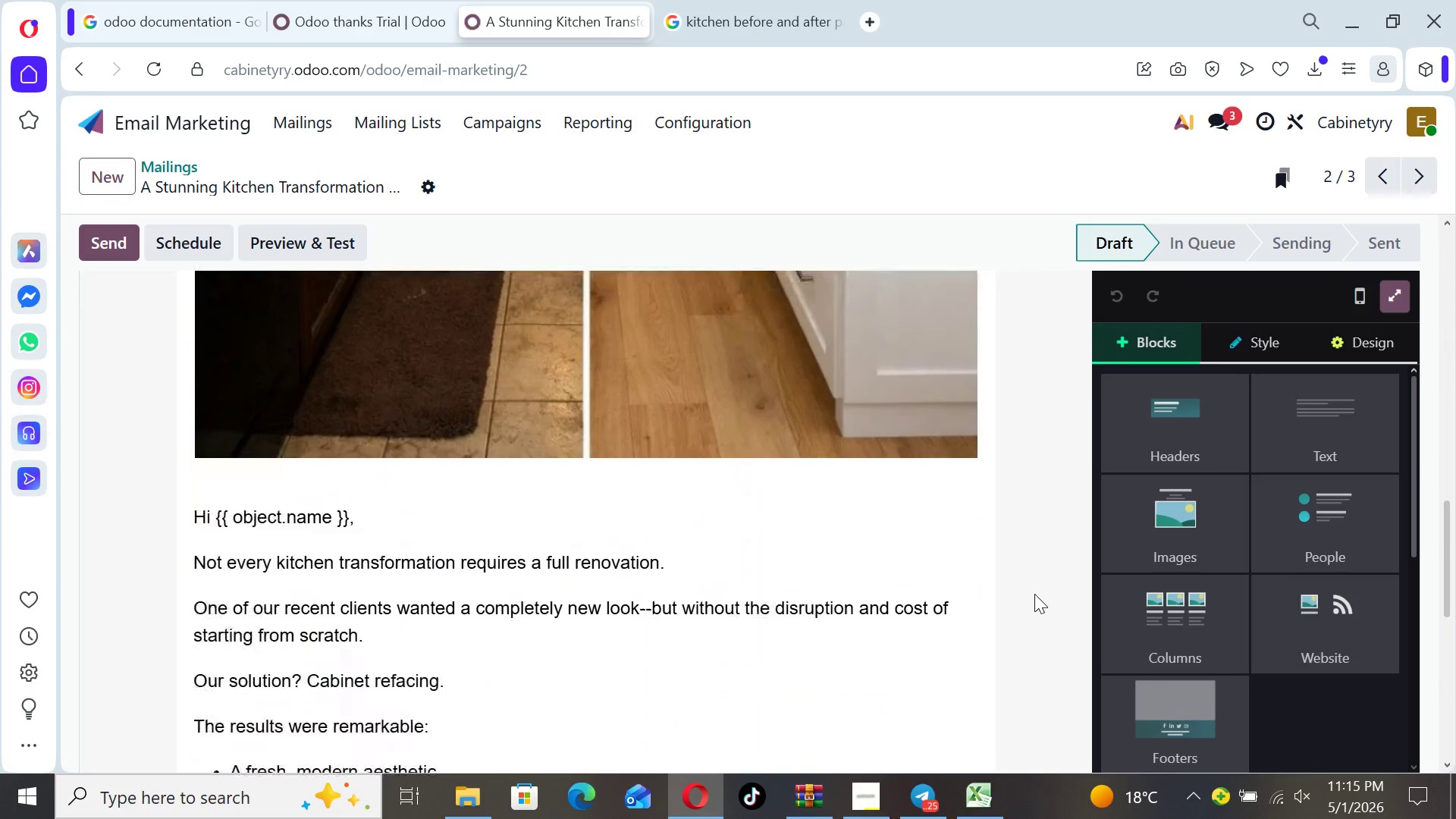 
key(ArrowDown)
 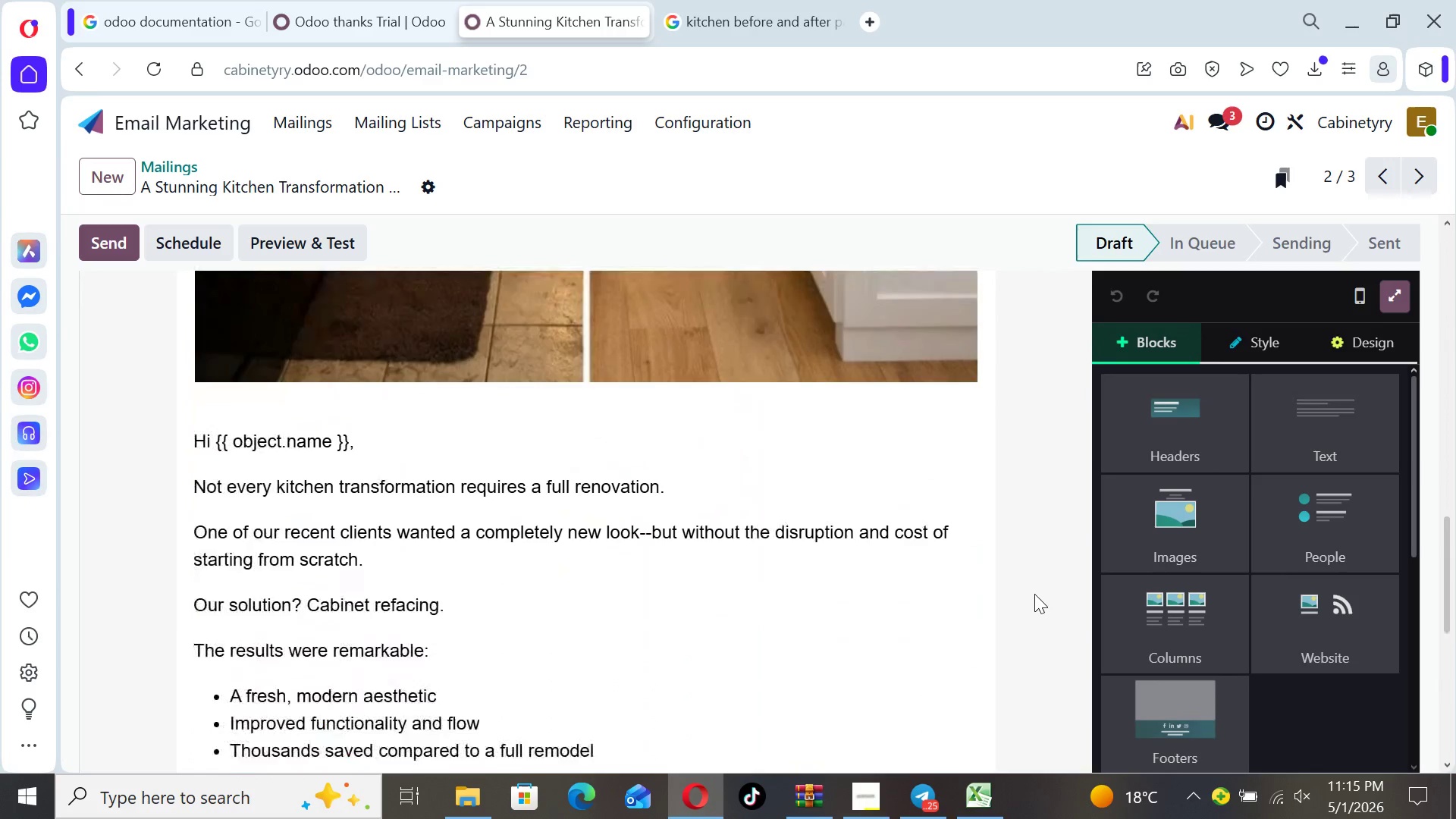 
key(ArrowDown)
 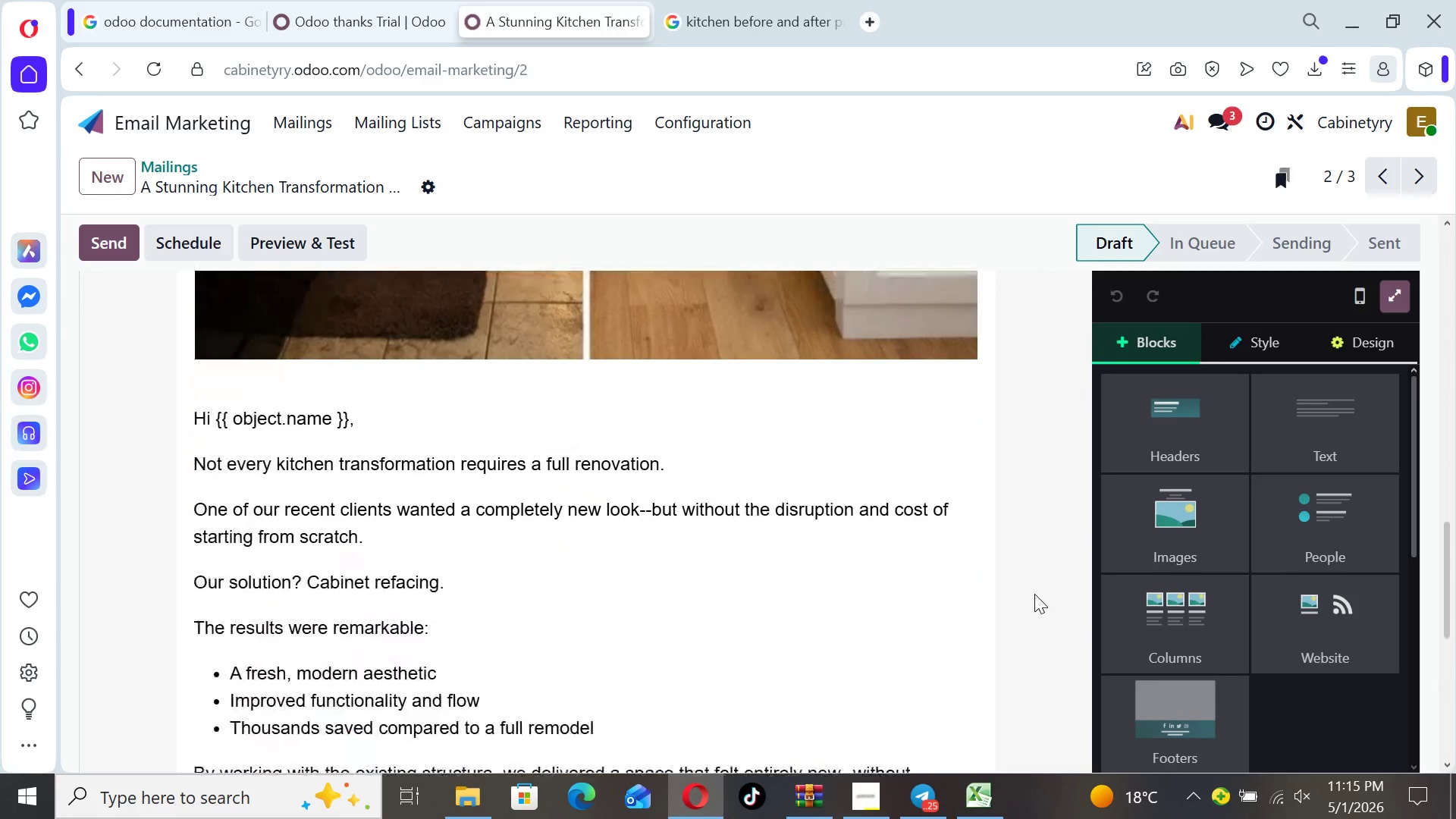 
key(ArrowDown)
 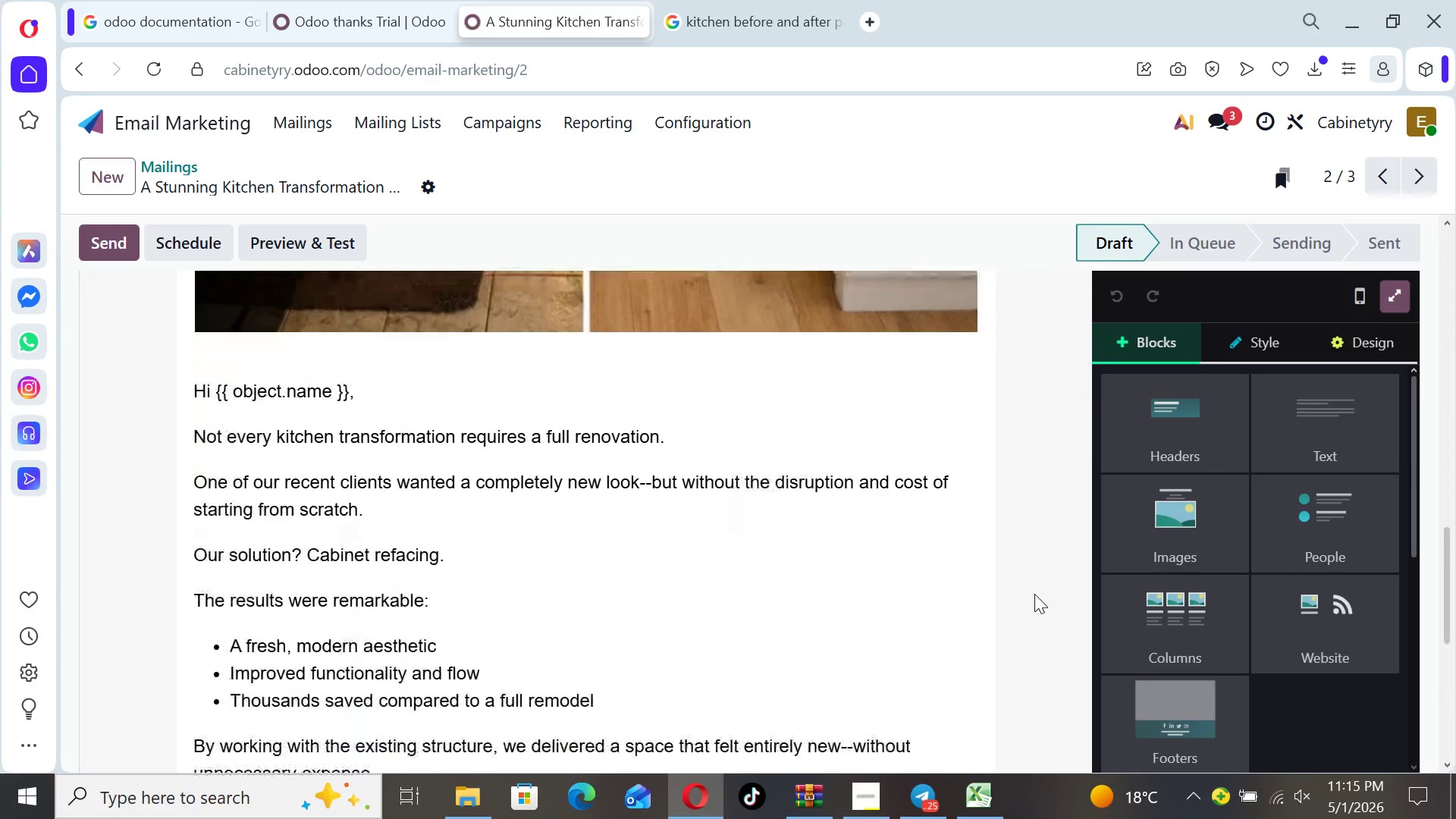 
key(ArrowDown)
 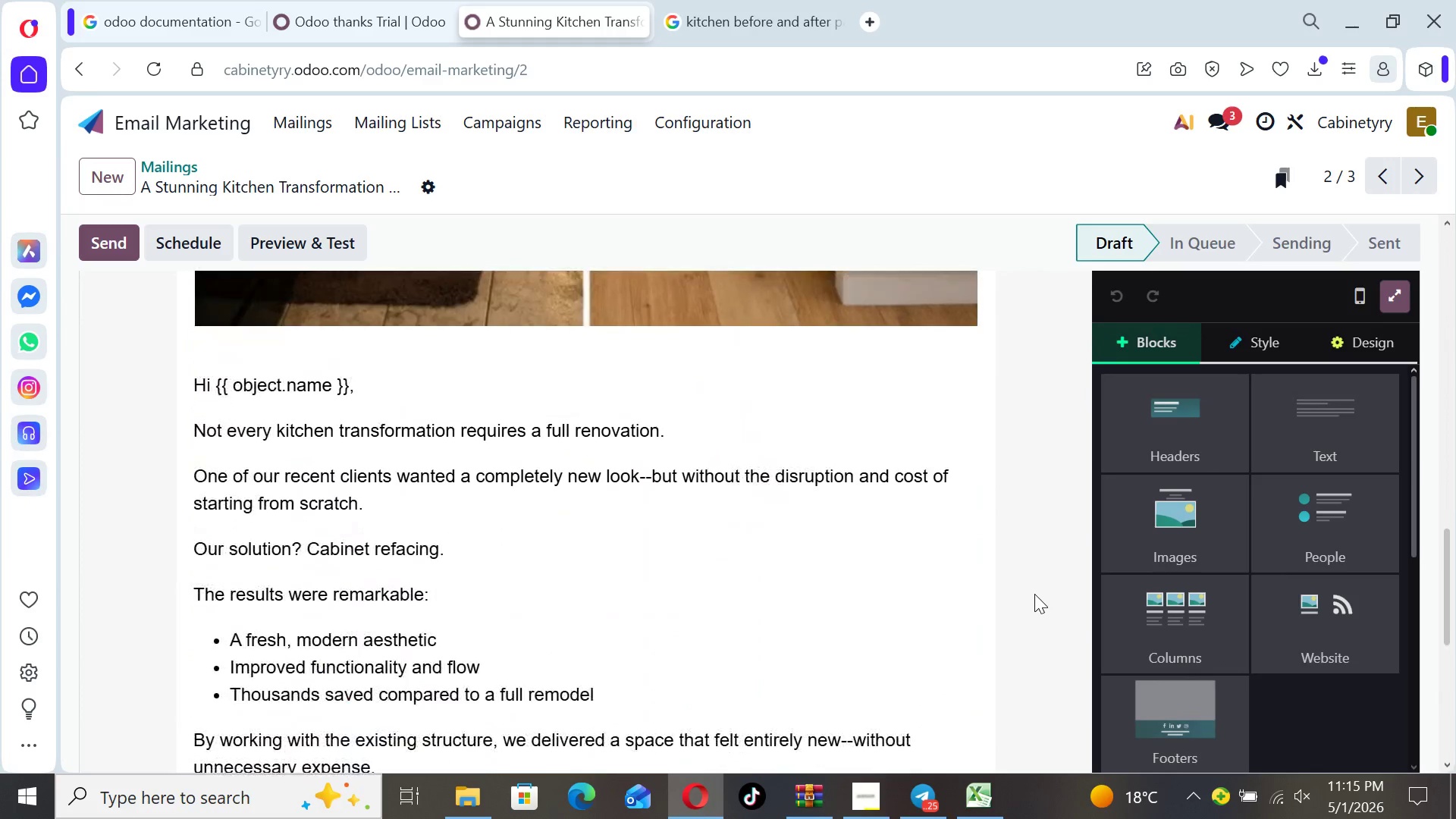 
key(ArrowDown)
 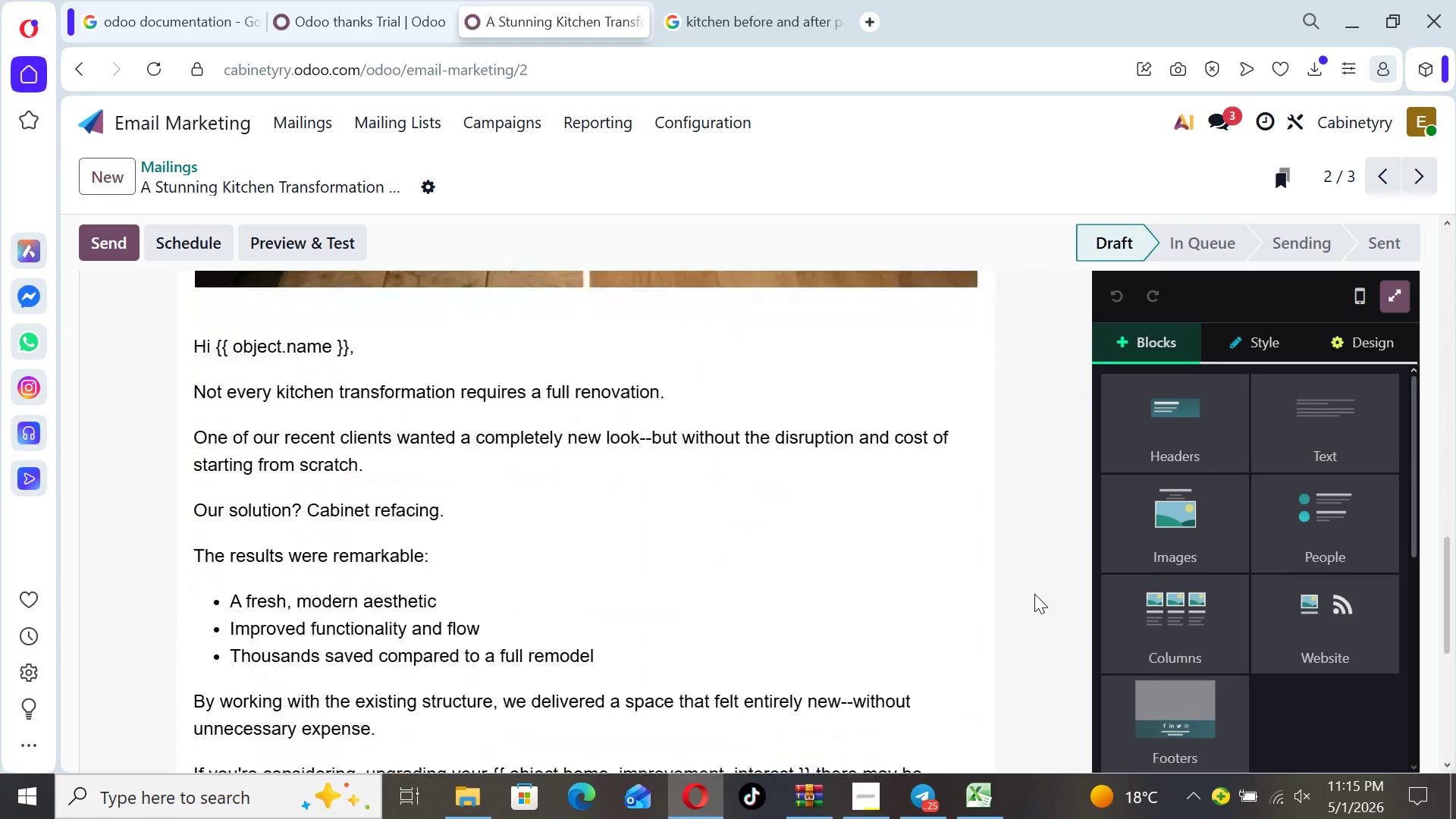 
key(ArrowDown)
 